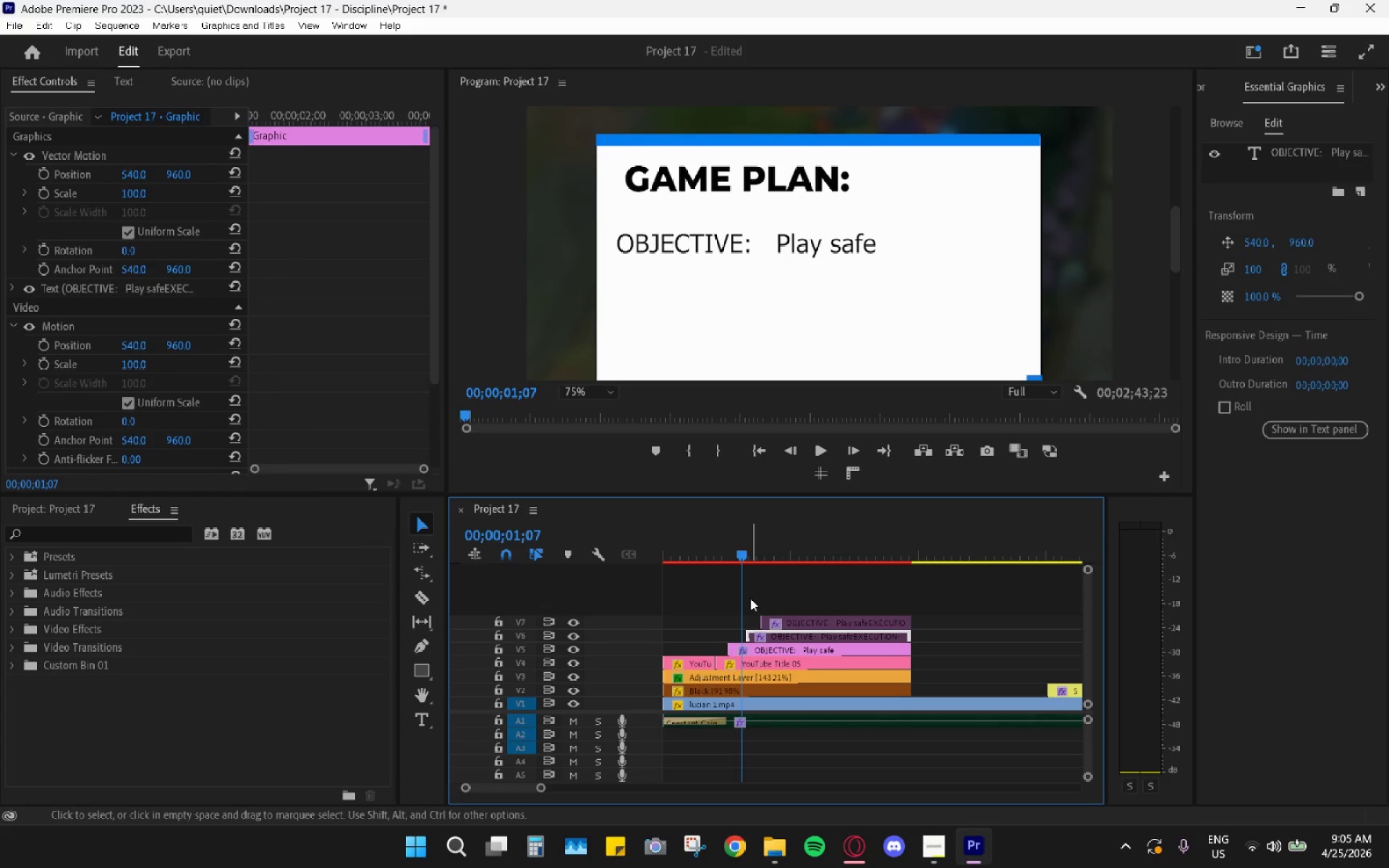 
key(Shift+E)
 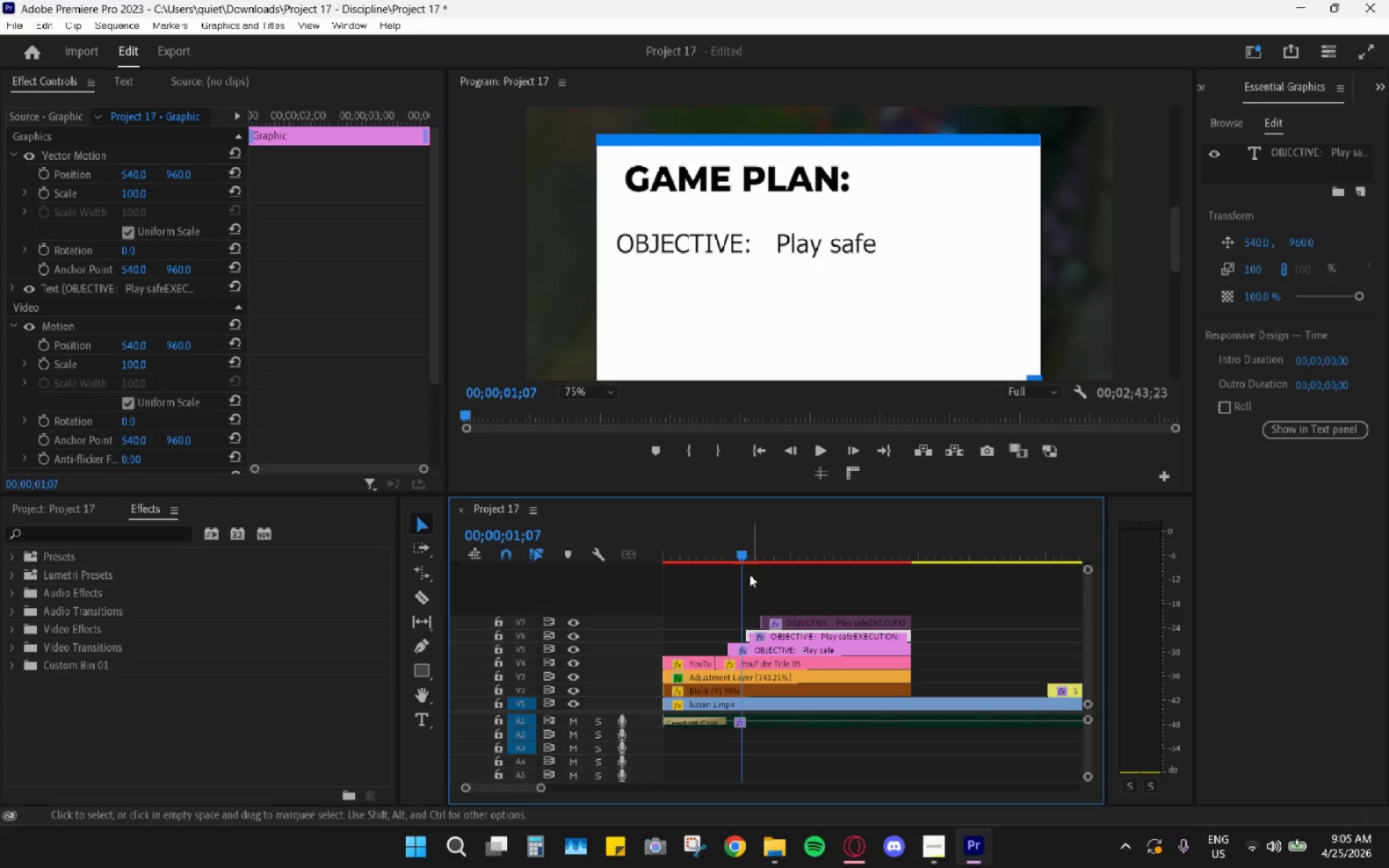 
left_click_drag(start_coordinate=[745, 553], to_coordinate=[751, 555])
 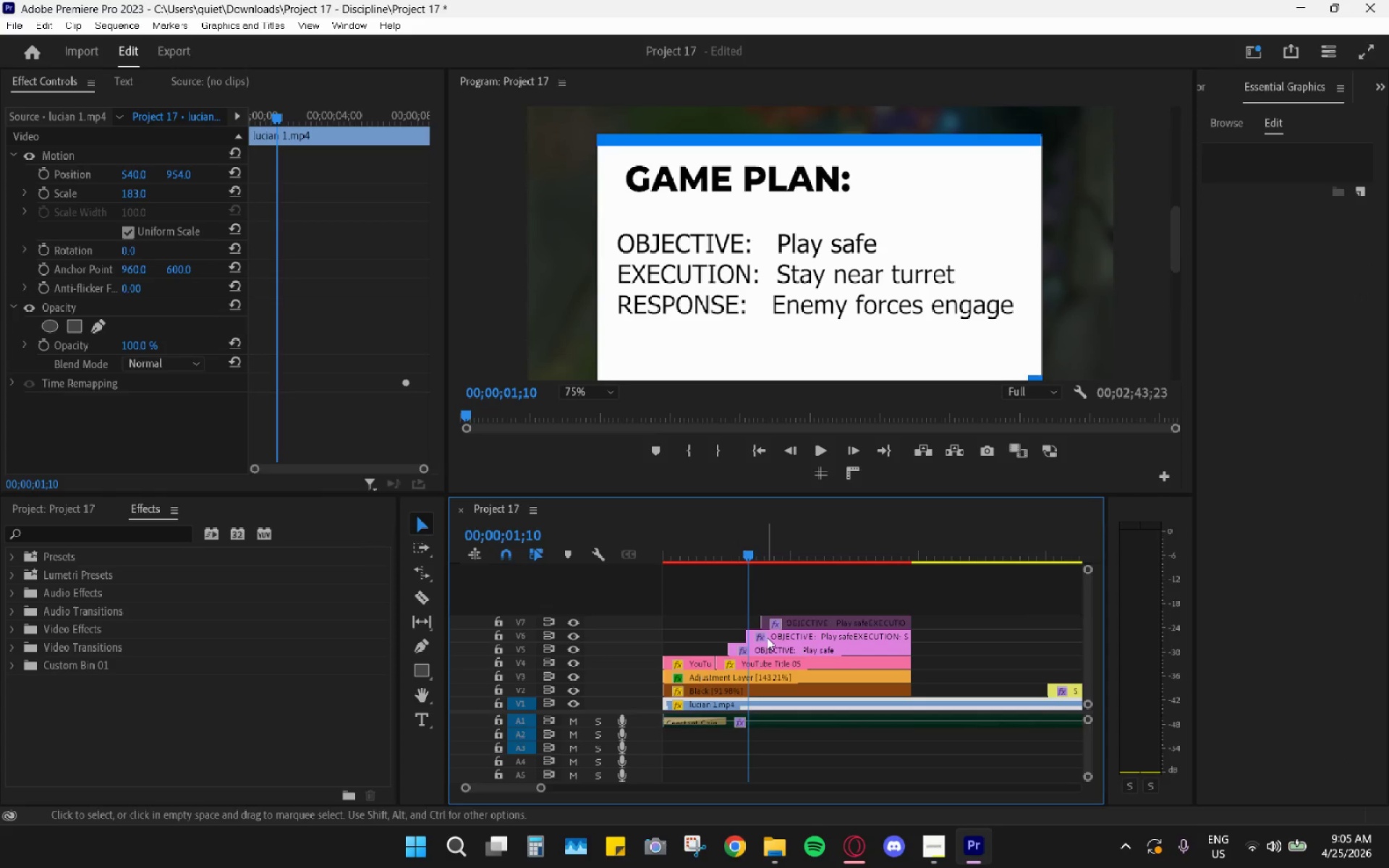 
left_click([779, 636])
 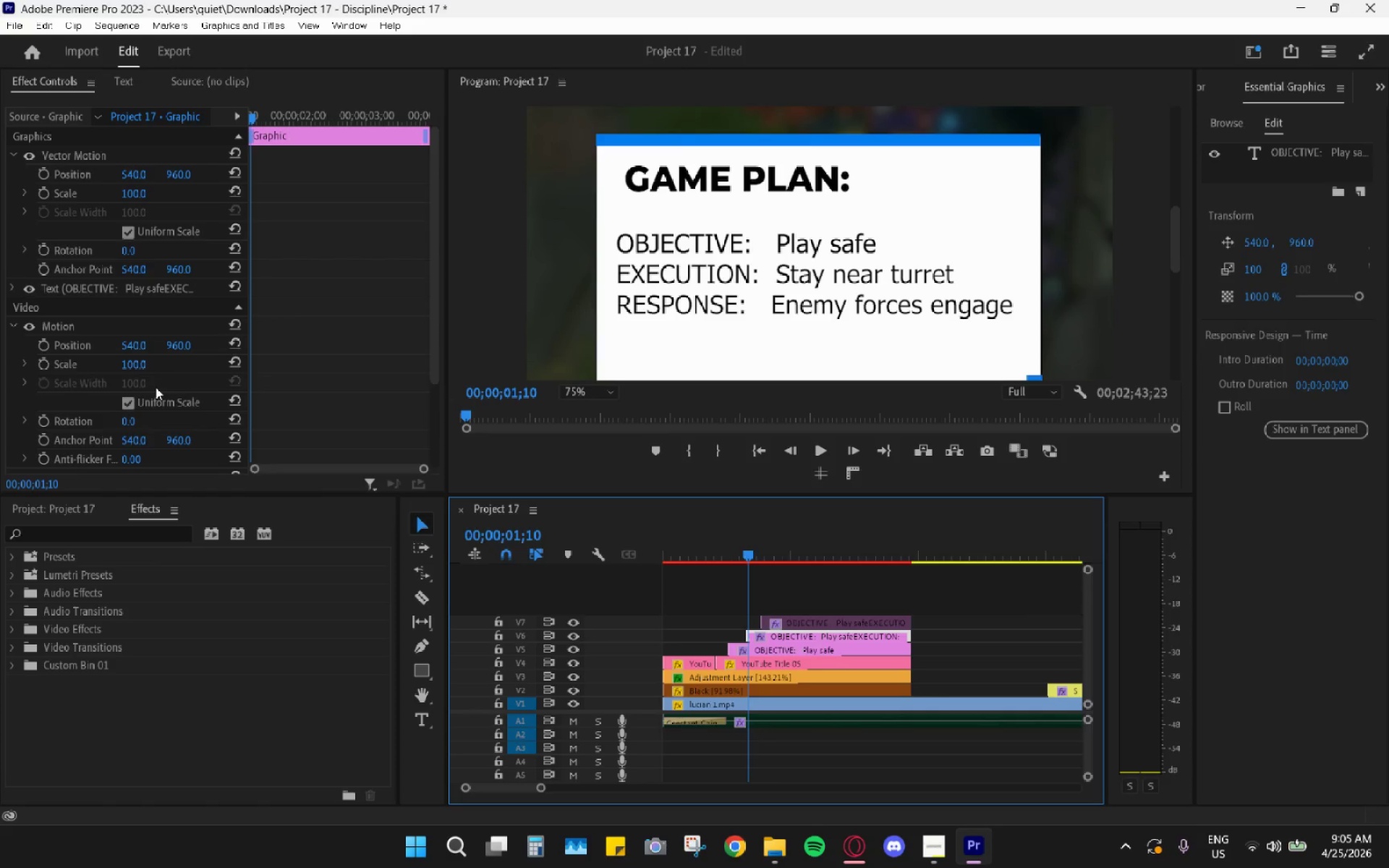 
wait(6.11)
 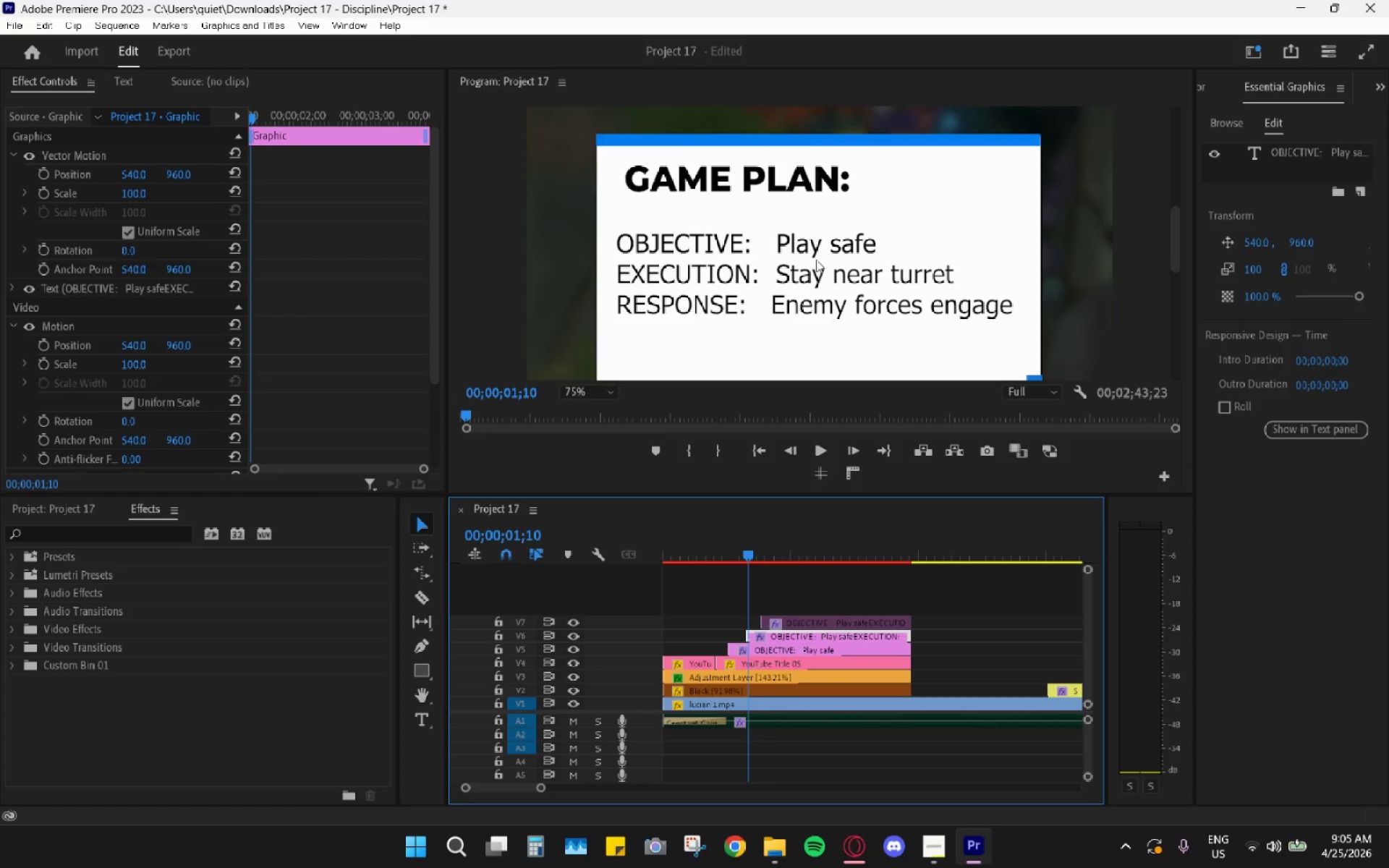 
left_click_drag(start_coordinate=[173, 346], to_coordinate=[209, 367])
 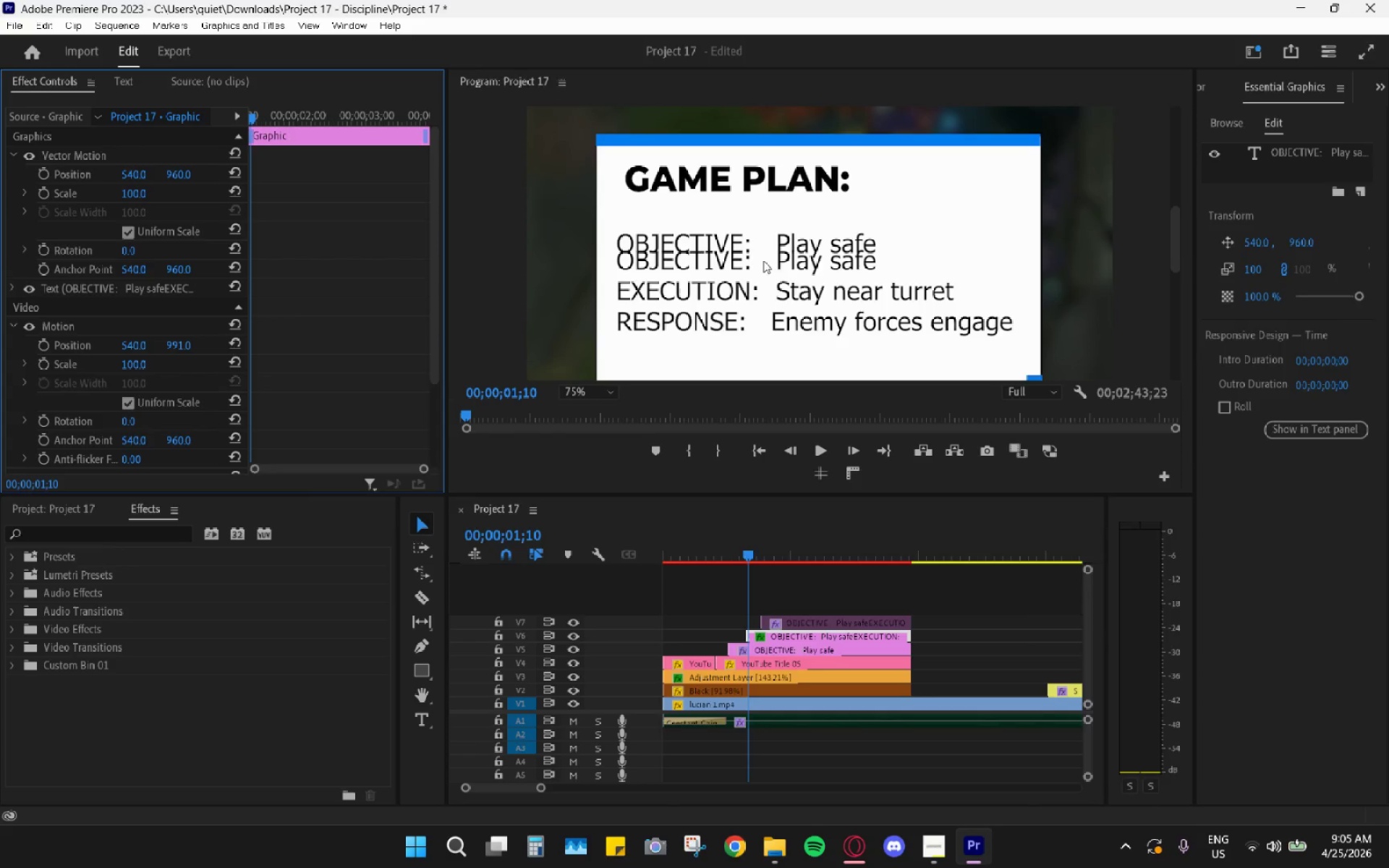 
left_click([803, 260])
 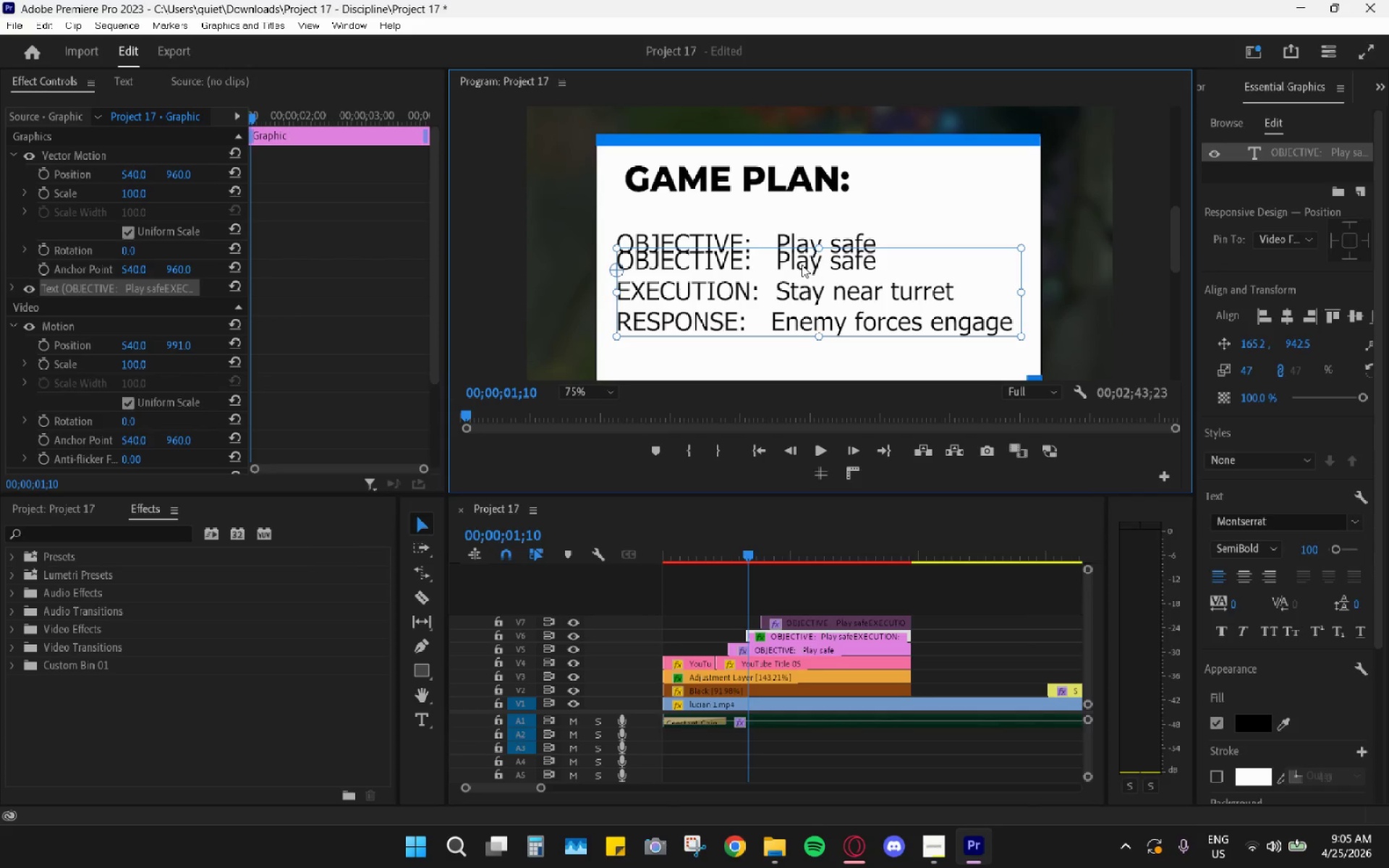 
double_click([802, 265])
 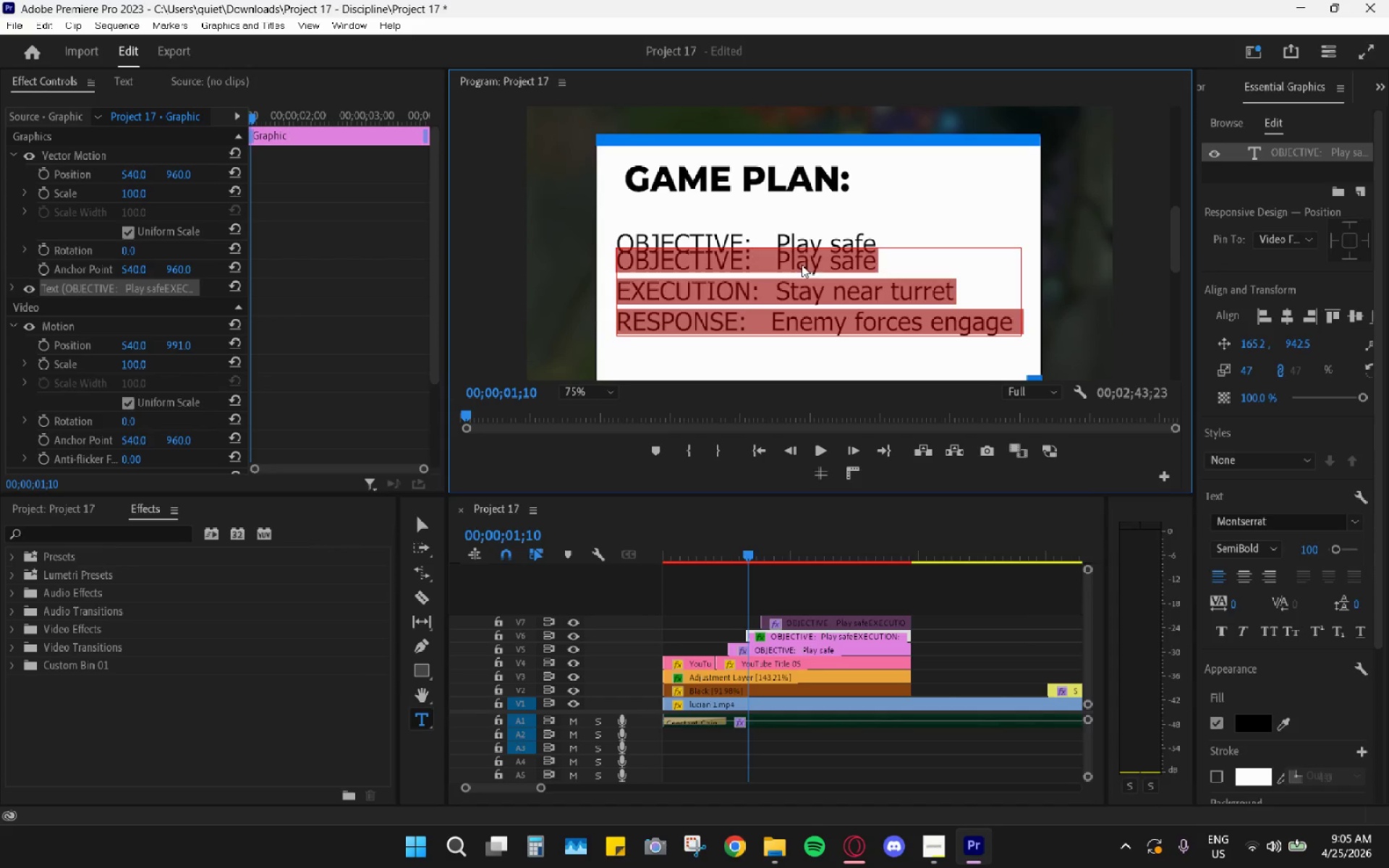 
triple_click([802, 265])
 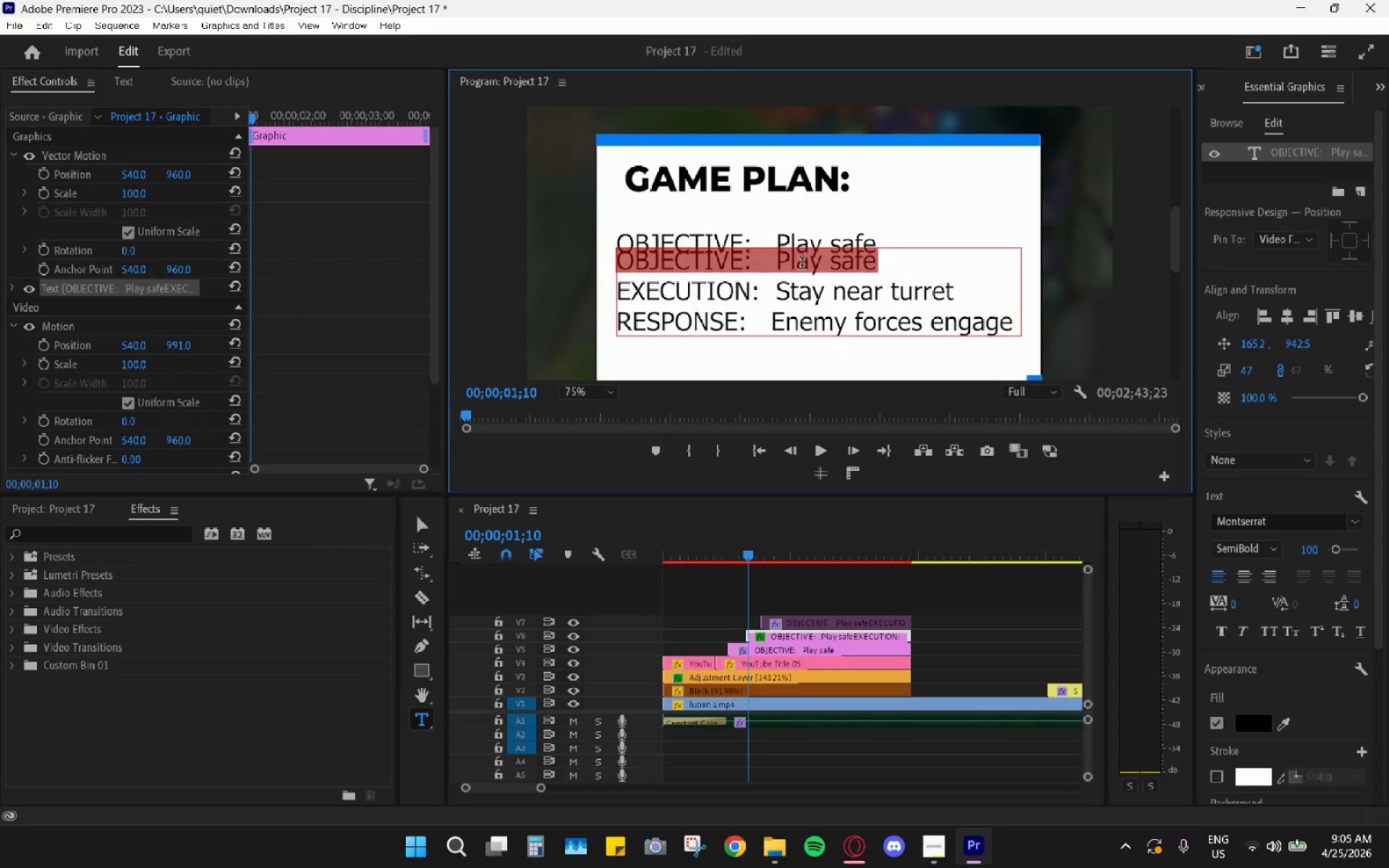 
double_click([802, 265])
 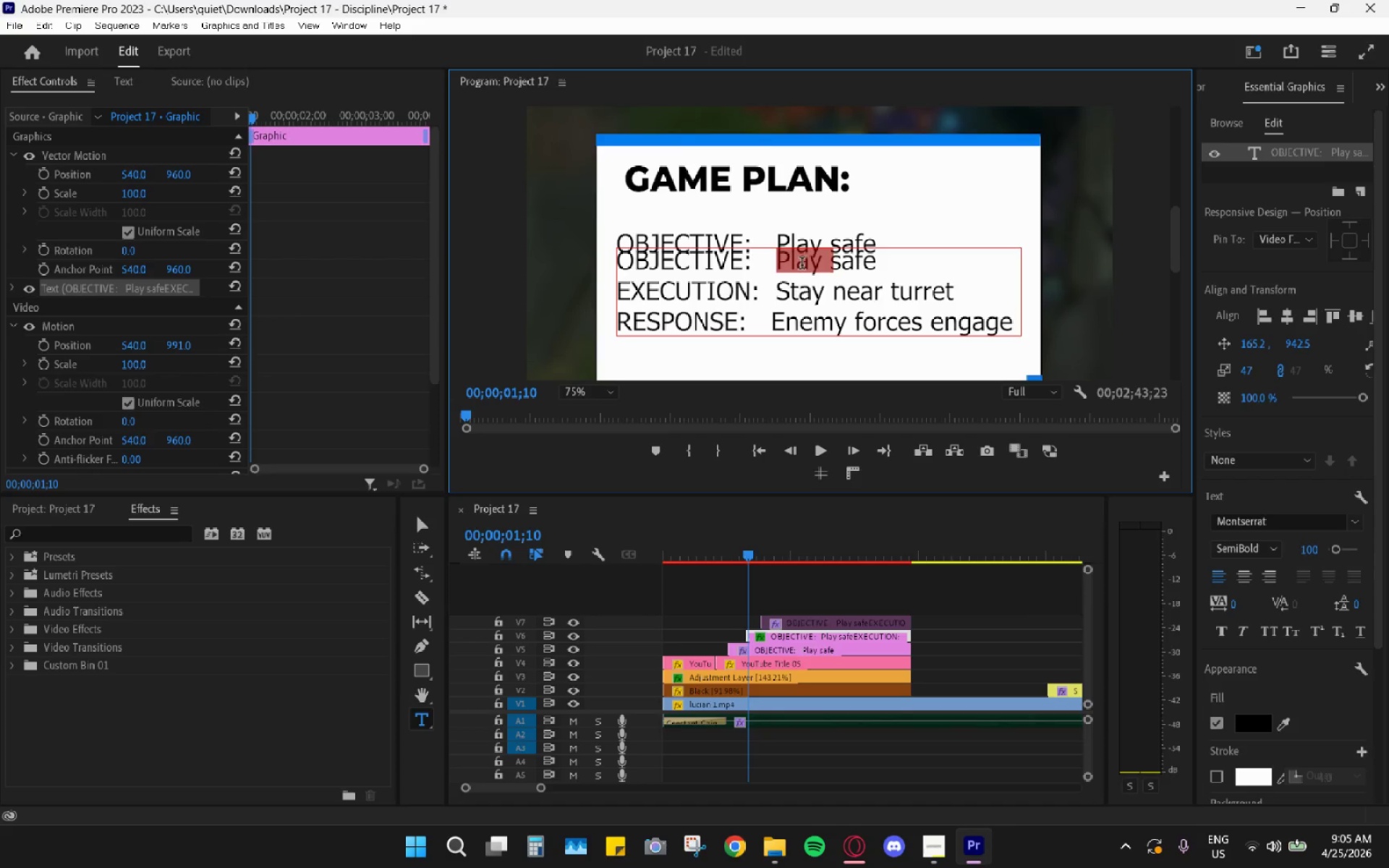 
triple_click([802, 265])
 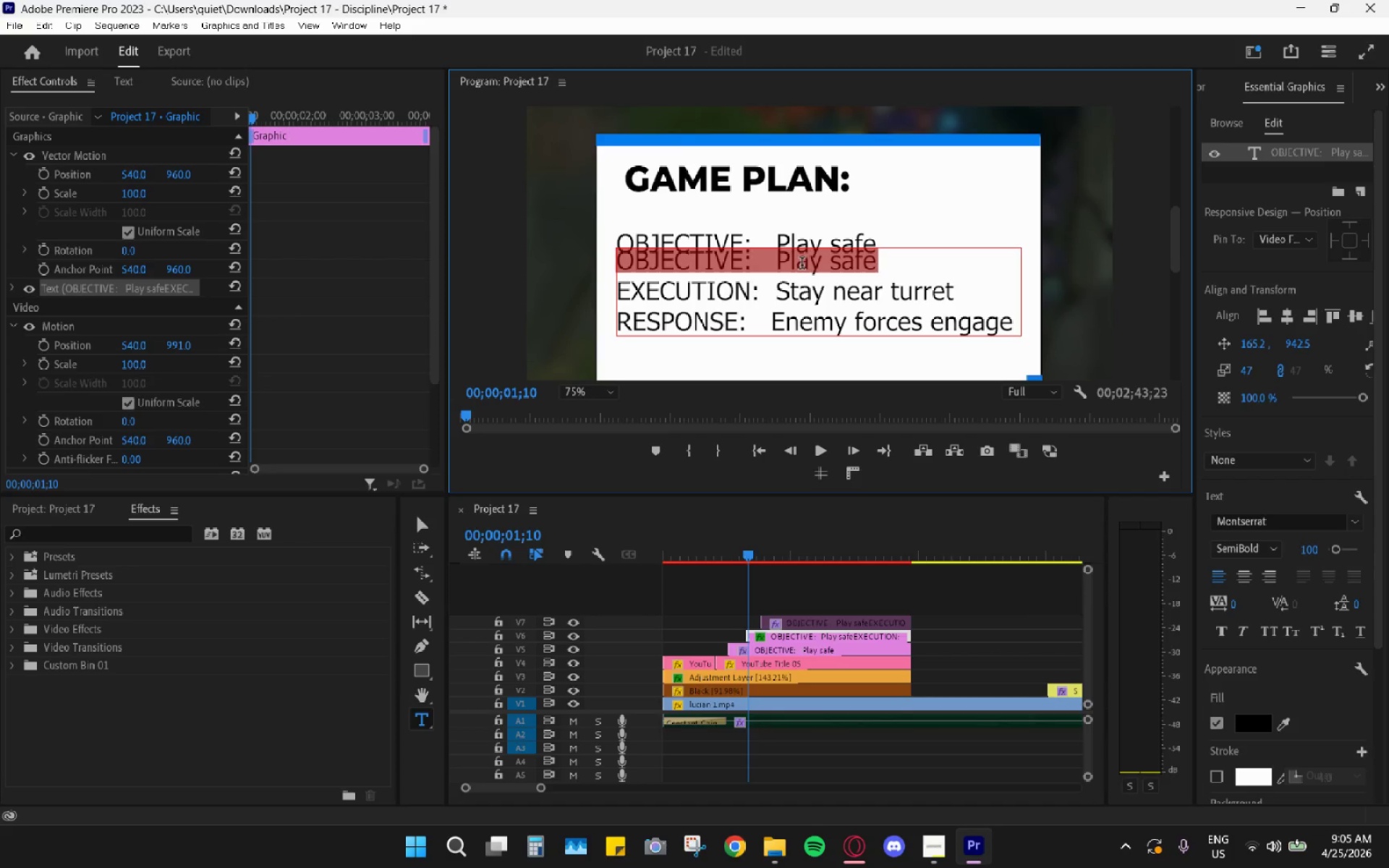 
key(Backspace)
 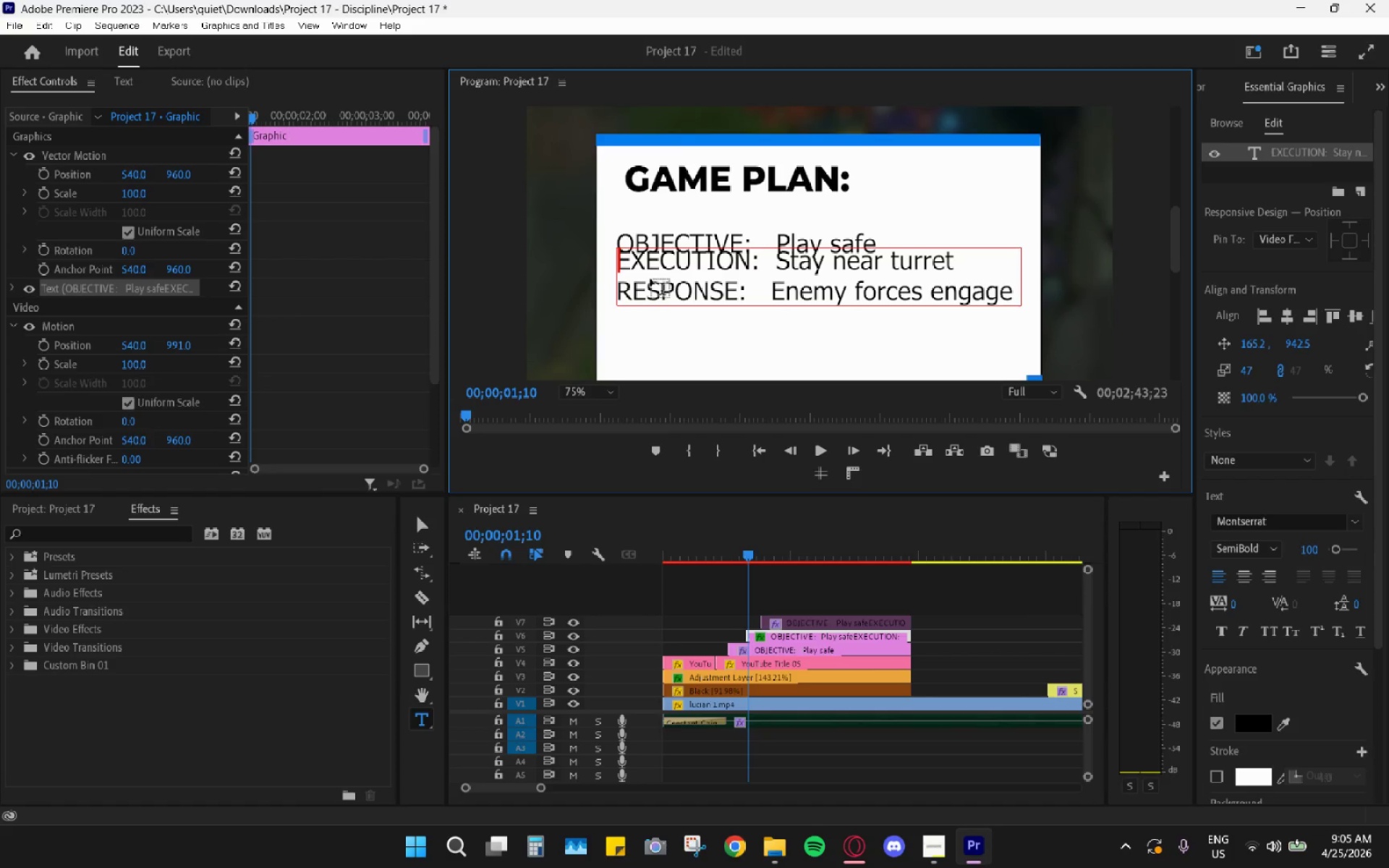 
double_click([650, 279])
 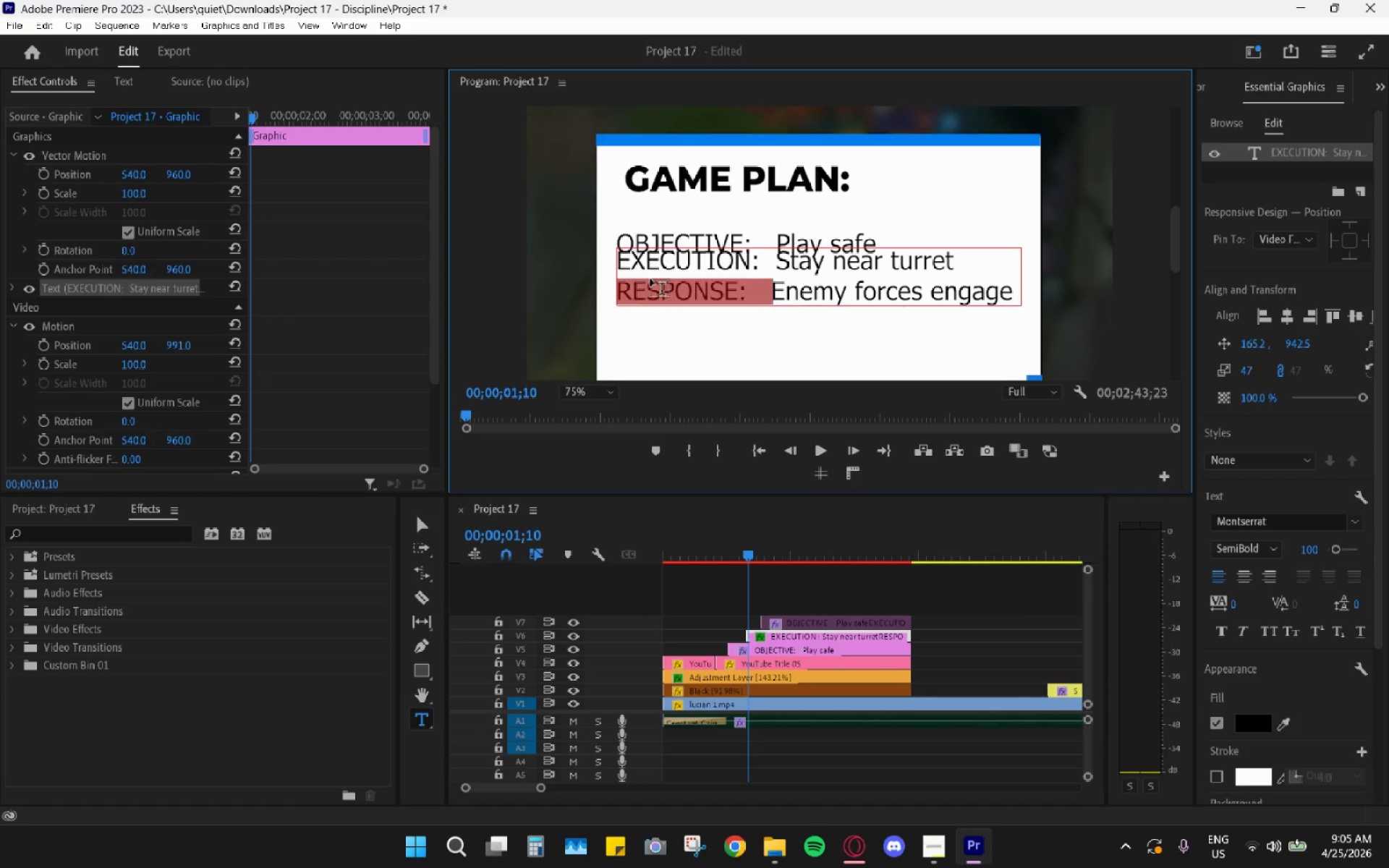 
triple_click([650, 279])
 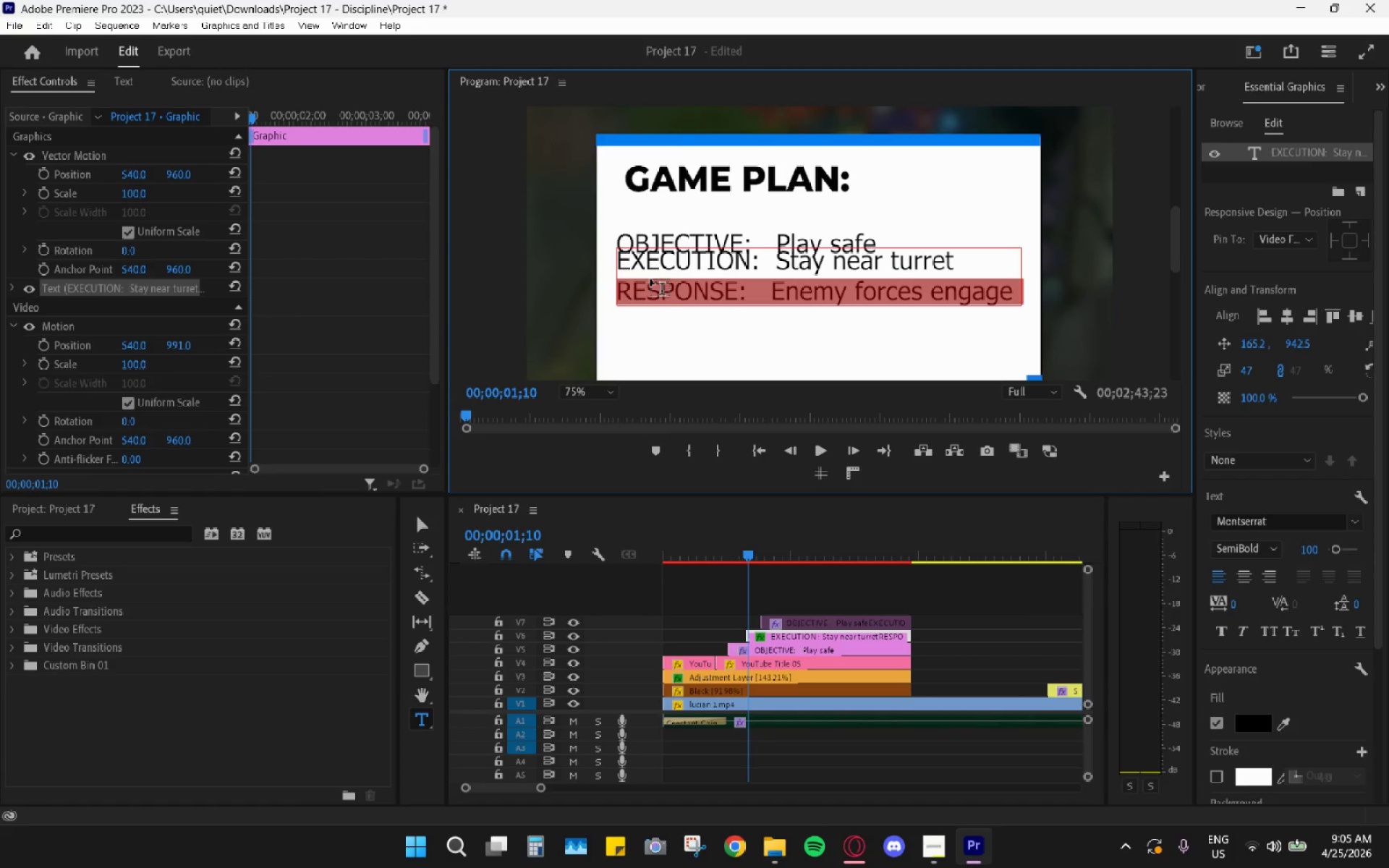 
key(Backspace)
 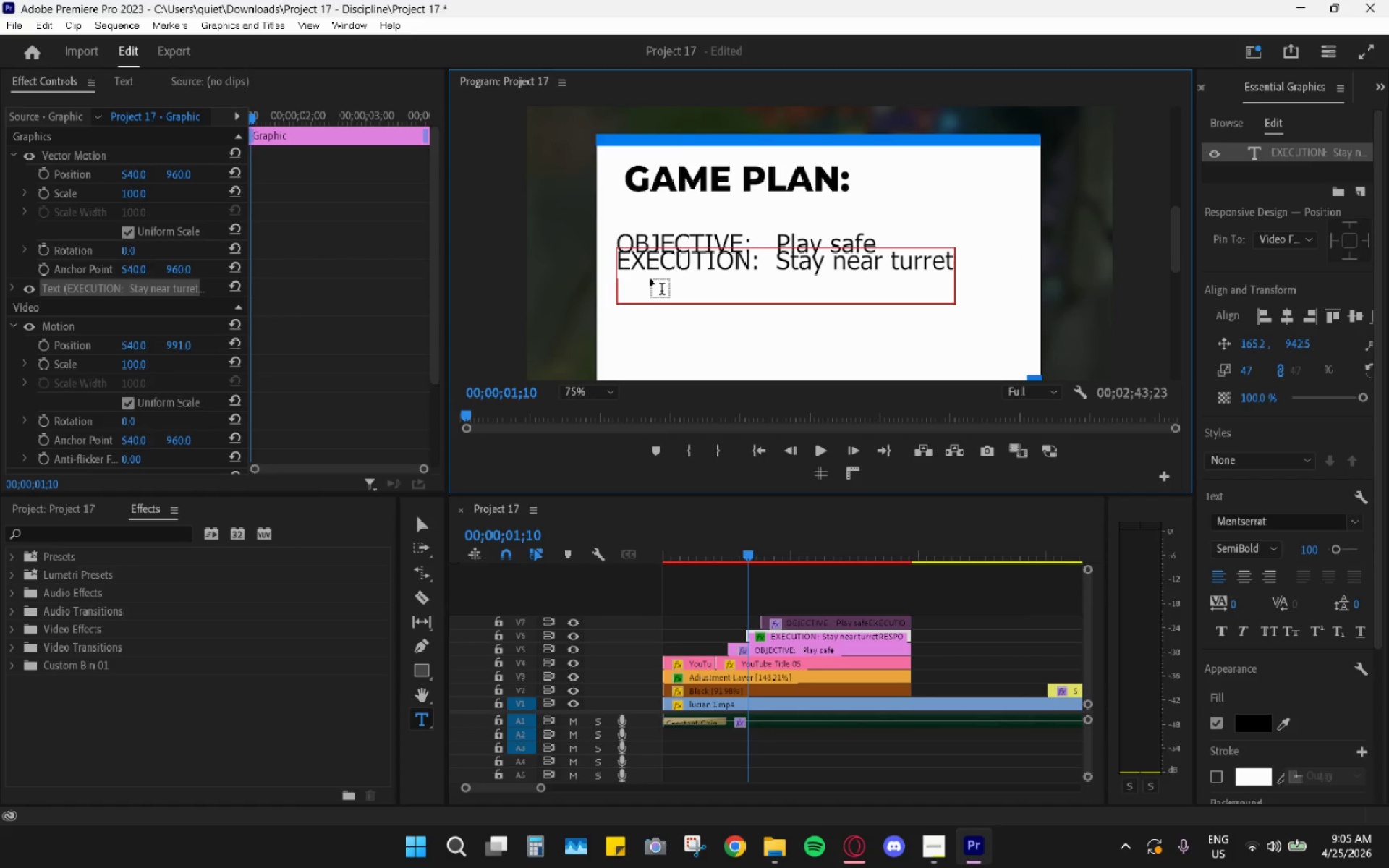 
key(Backspace)
 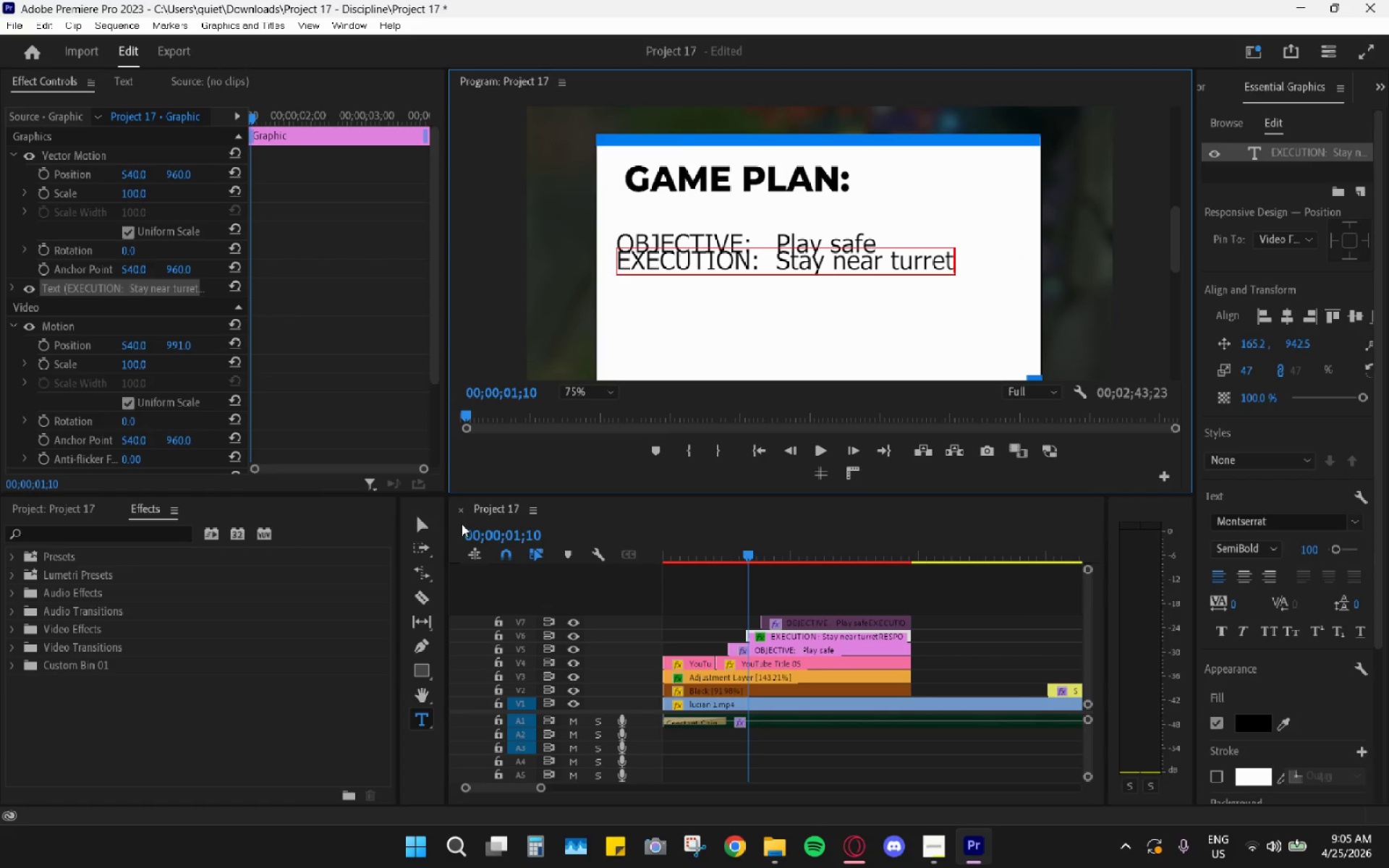 
left_click([429, 517])
 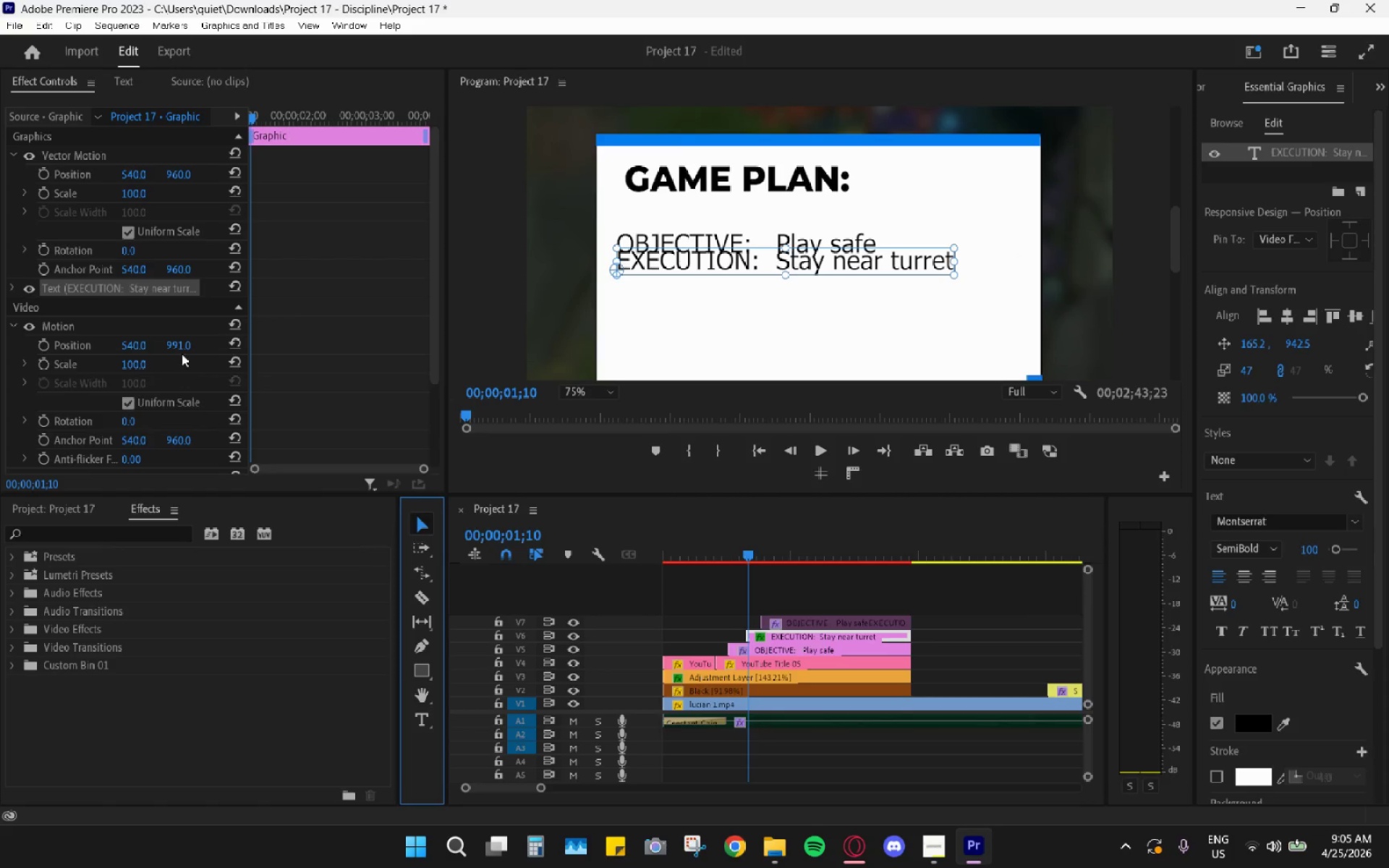 
left_click_drag(start_coordinate=[177, 344], to_coordinate=[252, 352])
 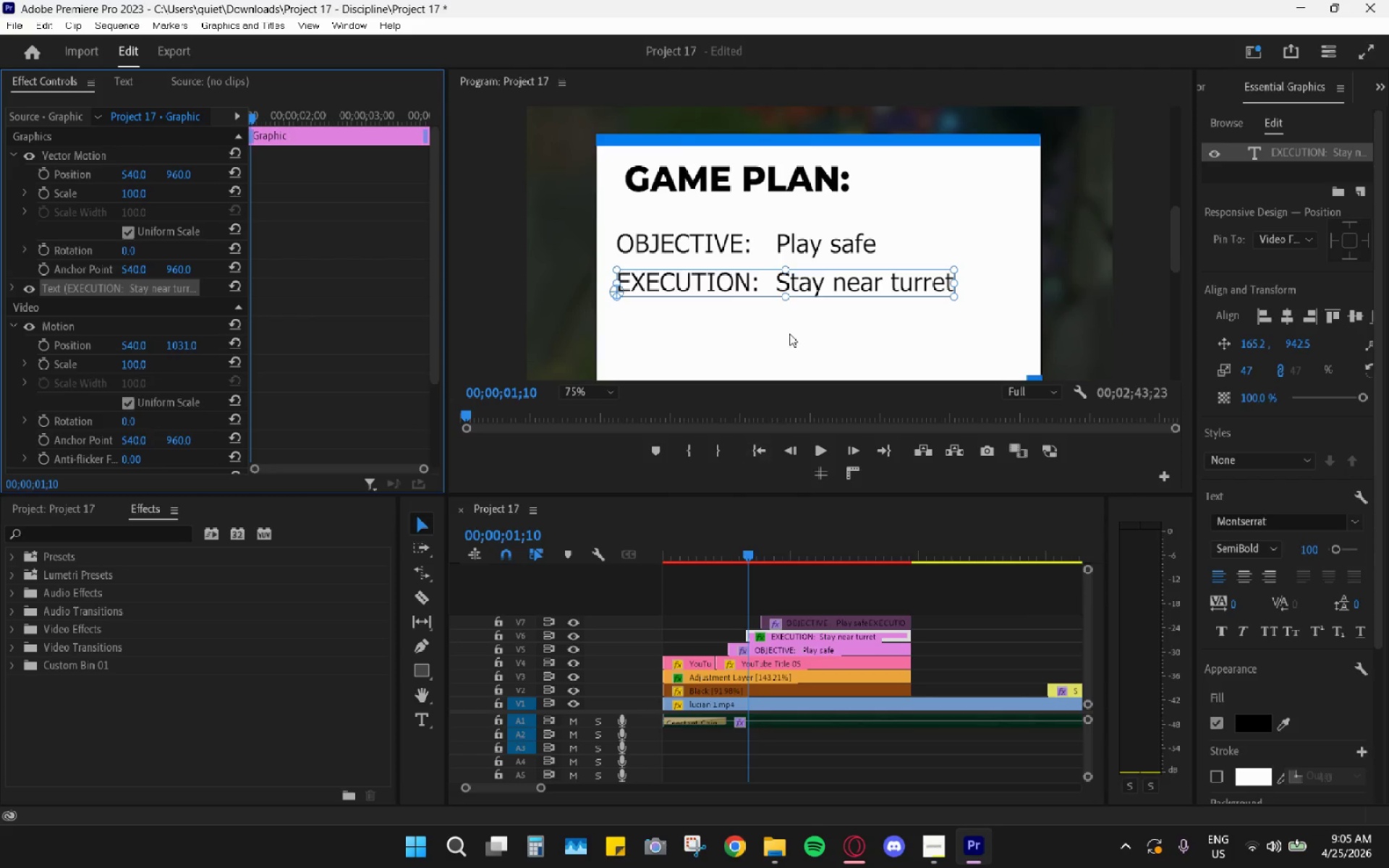 
wait(6.92)
 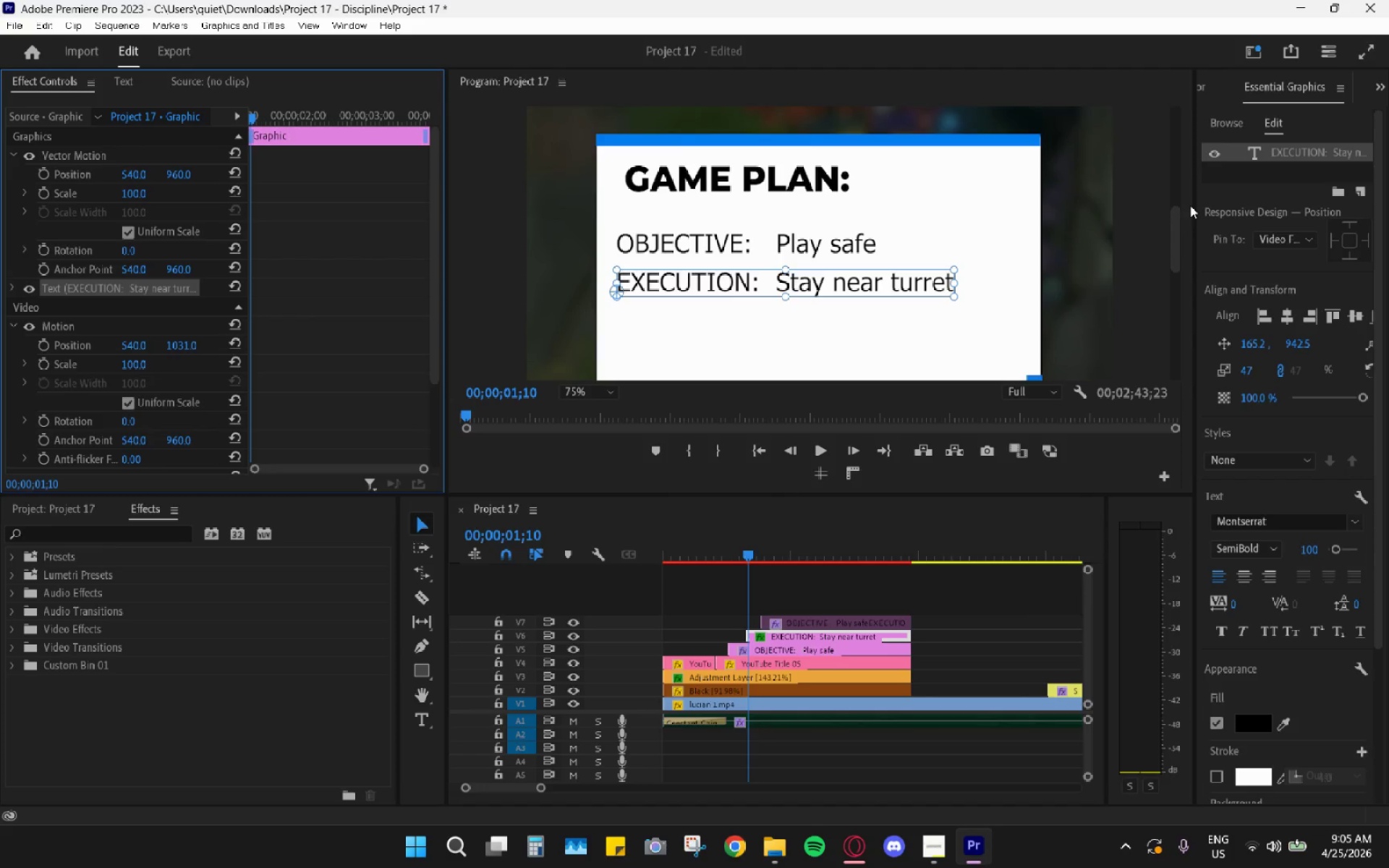 
left_click_drag(start_coordinate=[744, 545], to_coordinate=[652, 540])
 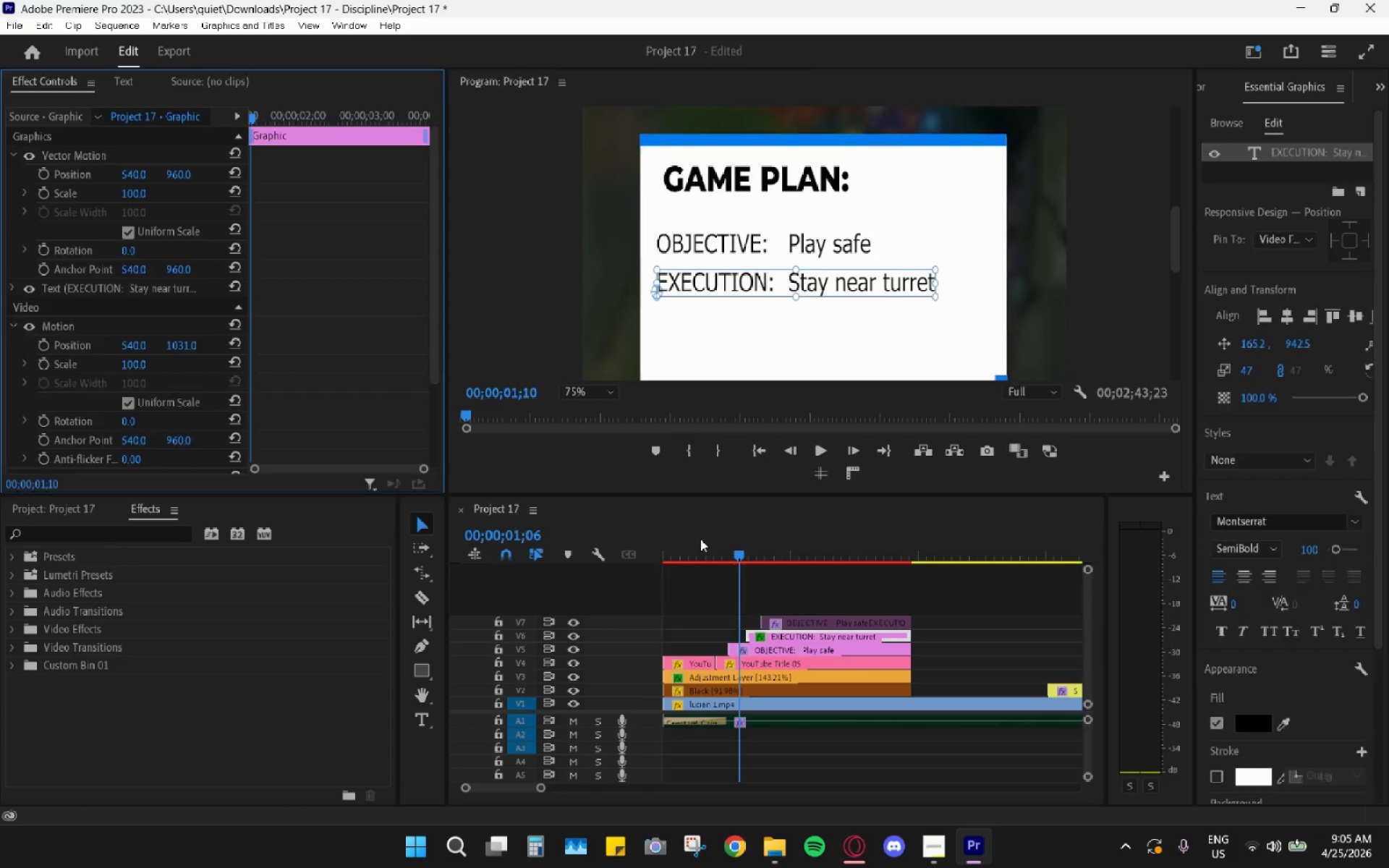 
key(Space)
 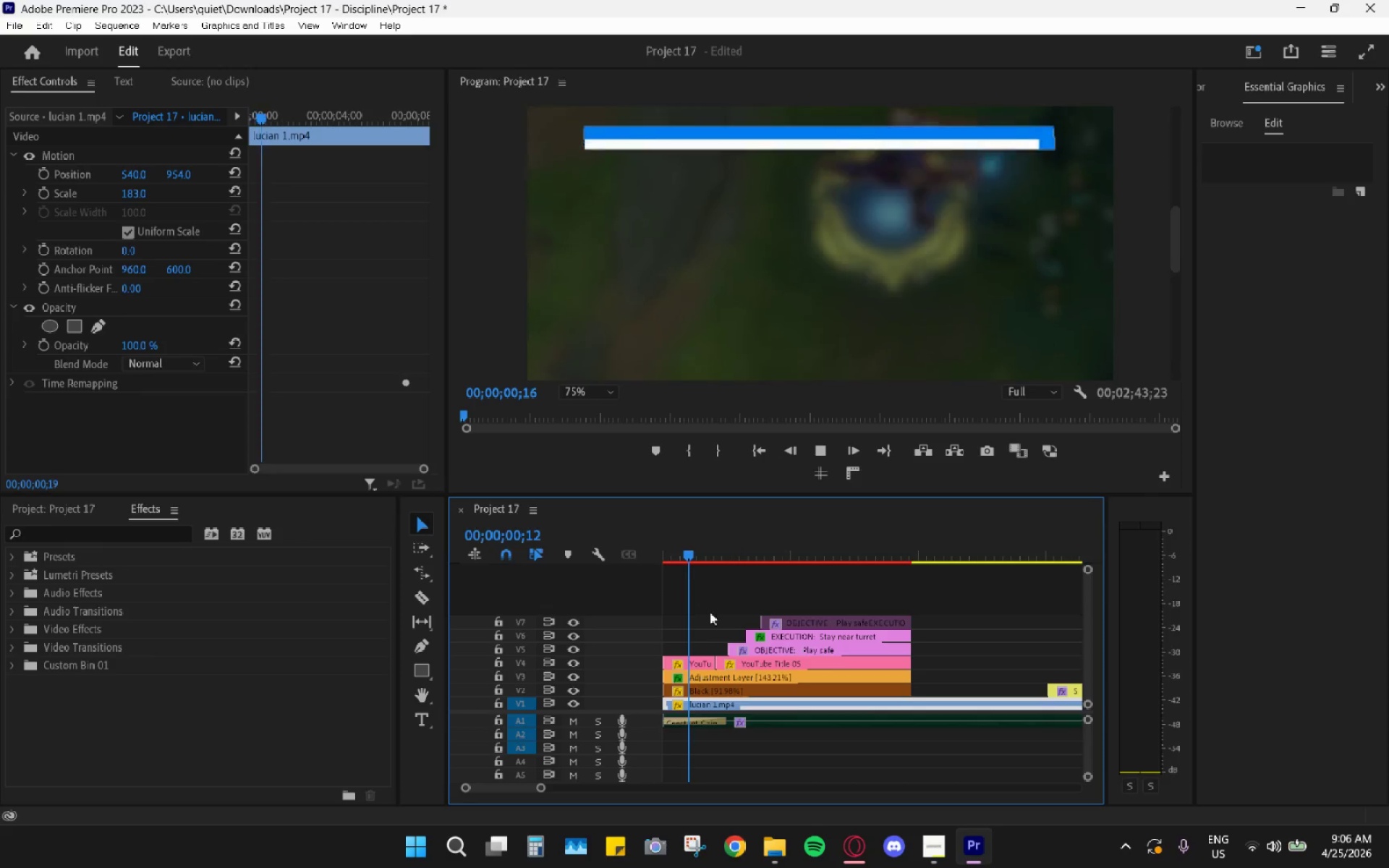 
key(Space)
 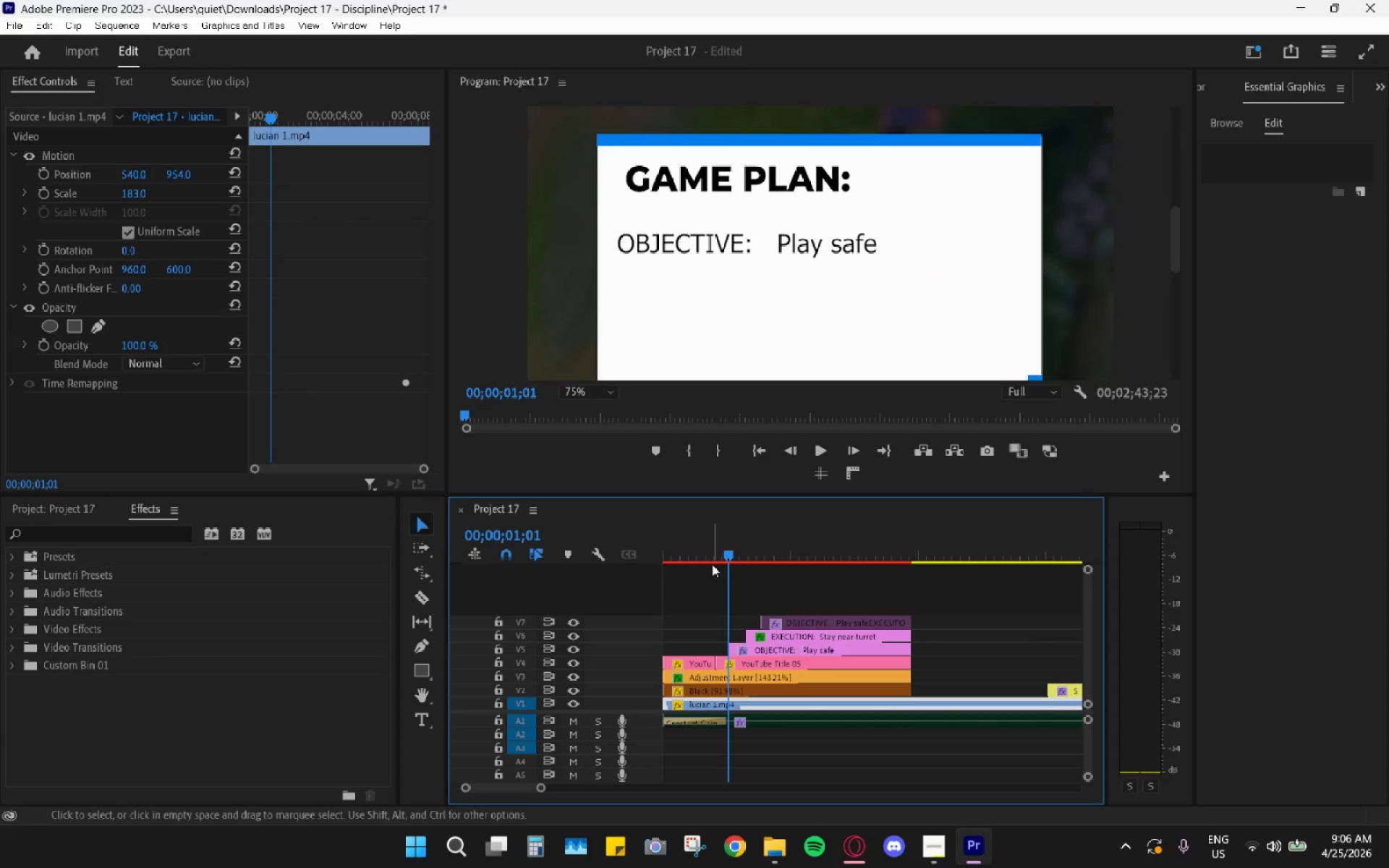 
left_click_drag(start_coordinate=[710, 558], to_coordinate=[702, 556])
 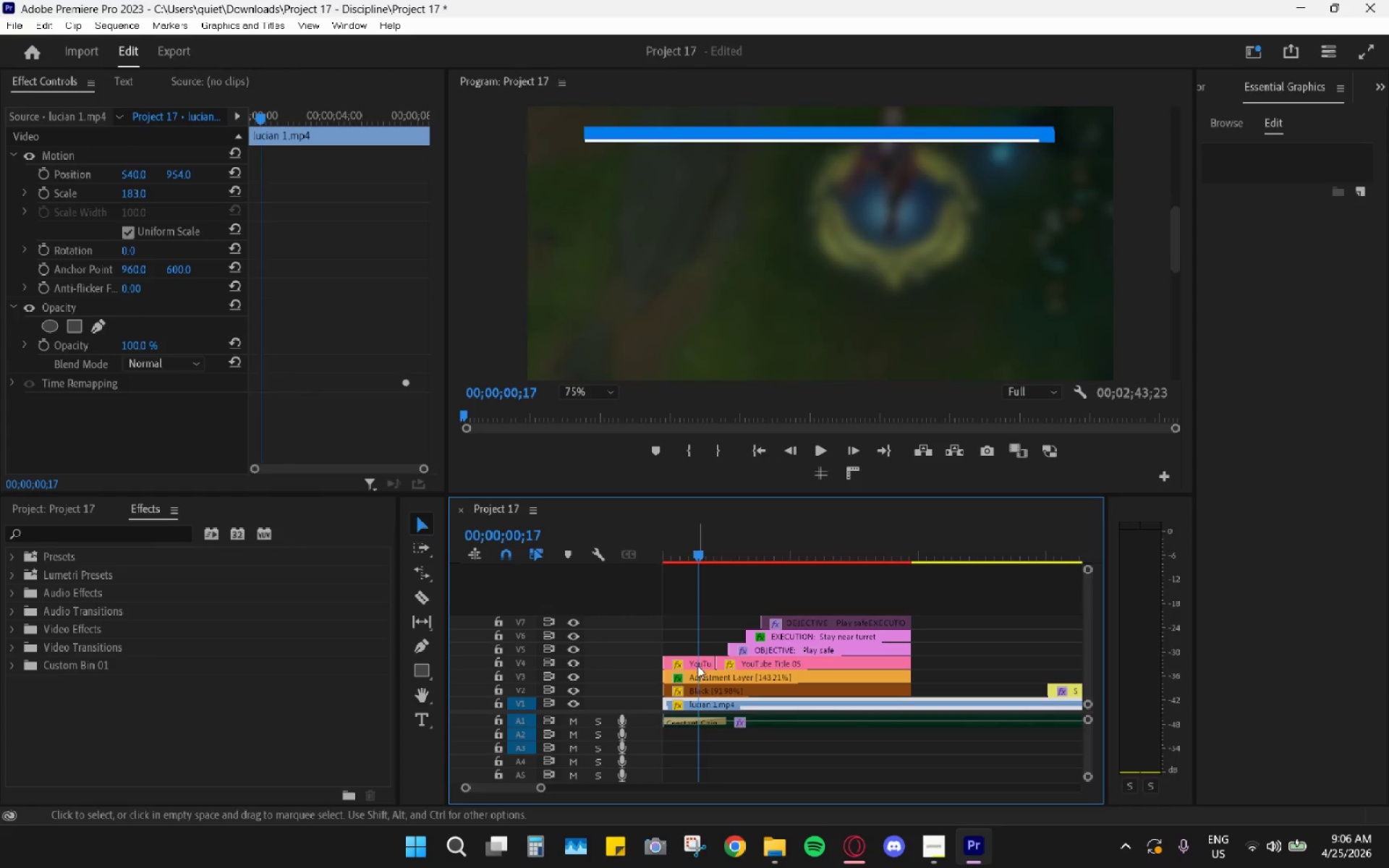 
left_click([697, 667])
 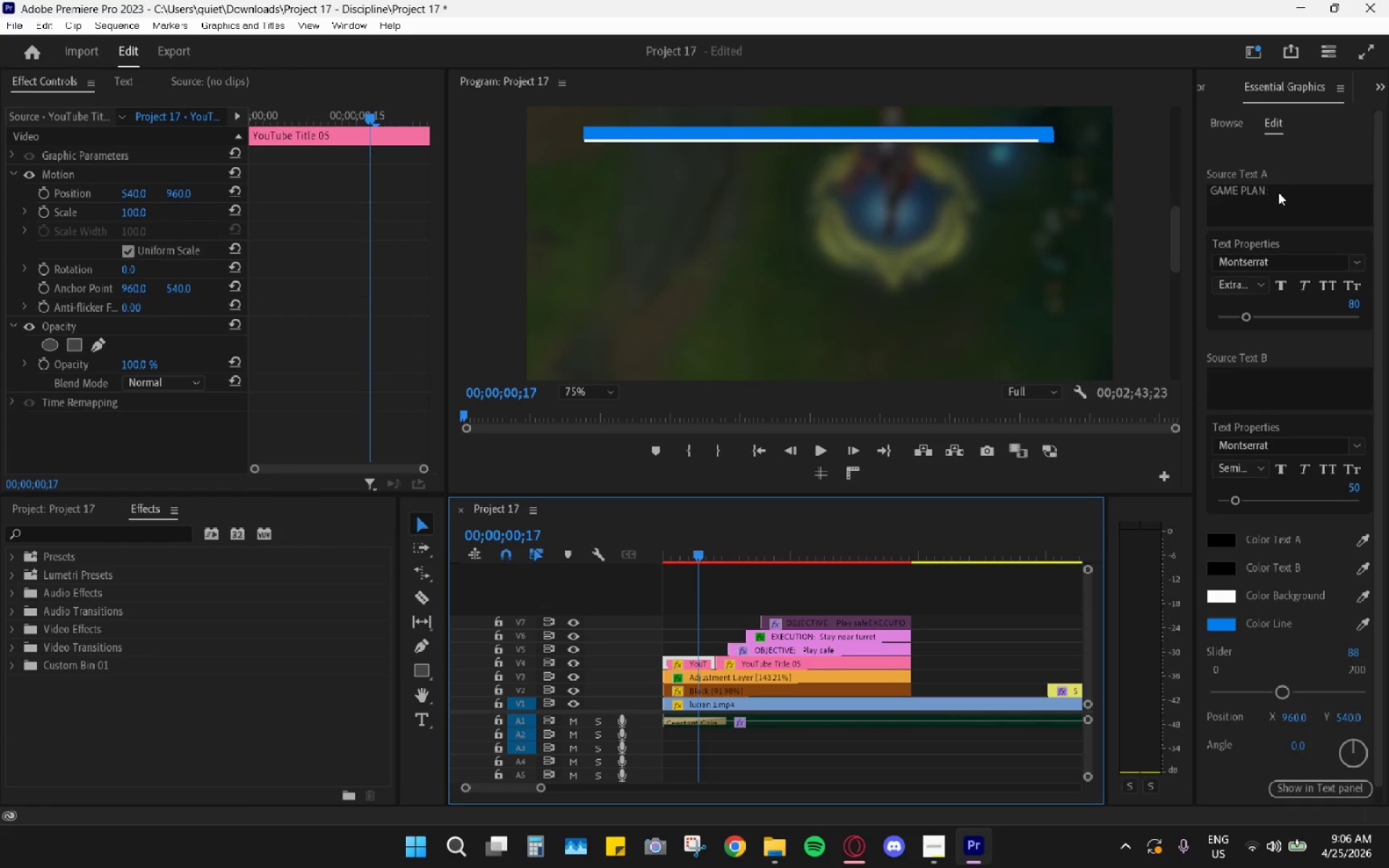 
double_click([1278, 192])
 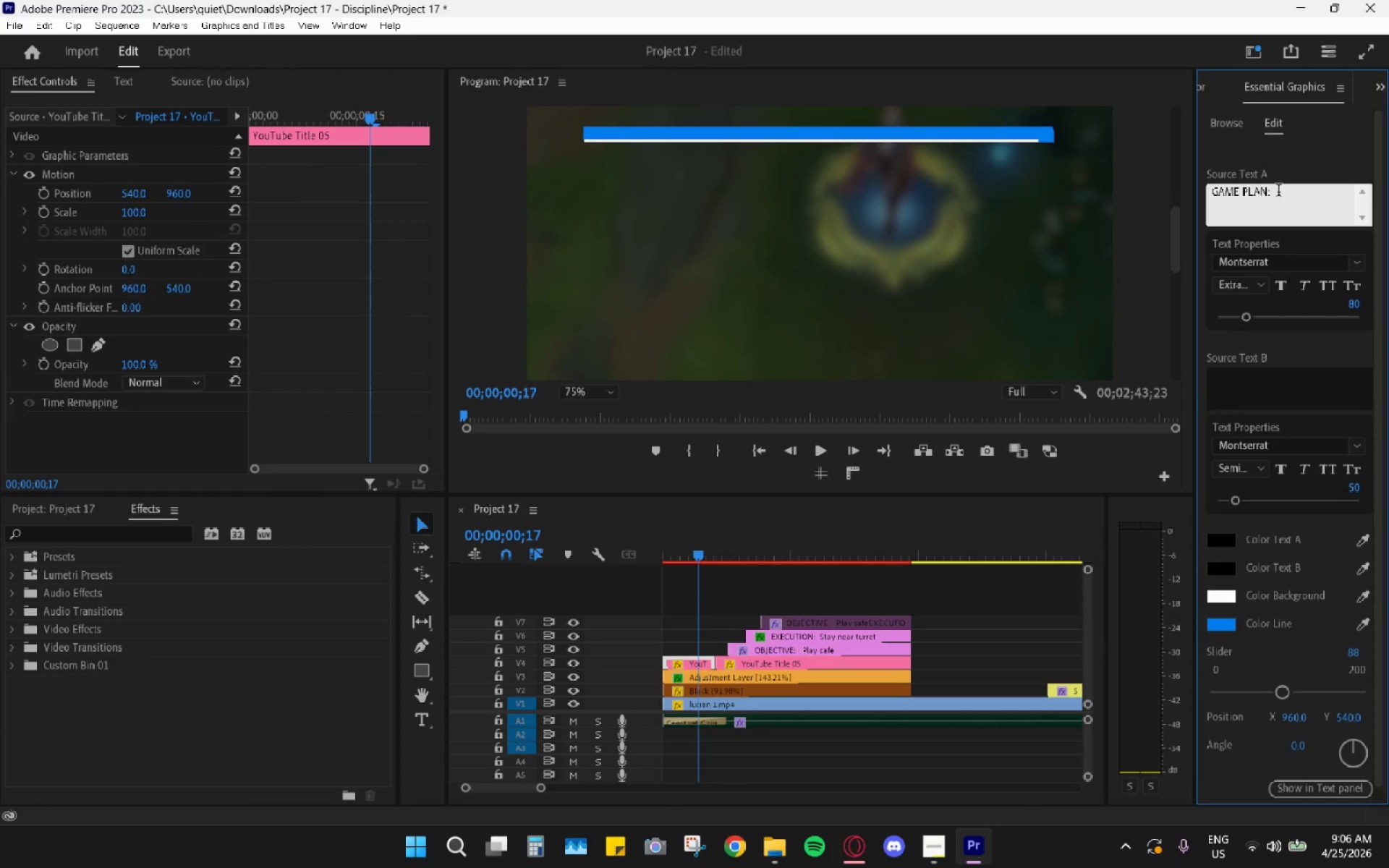 
key(Backspace)
 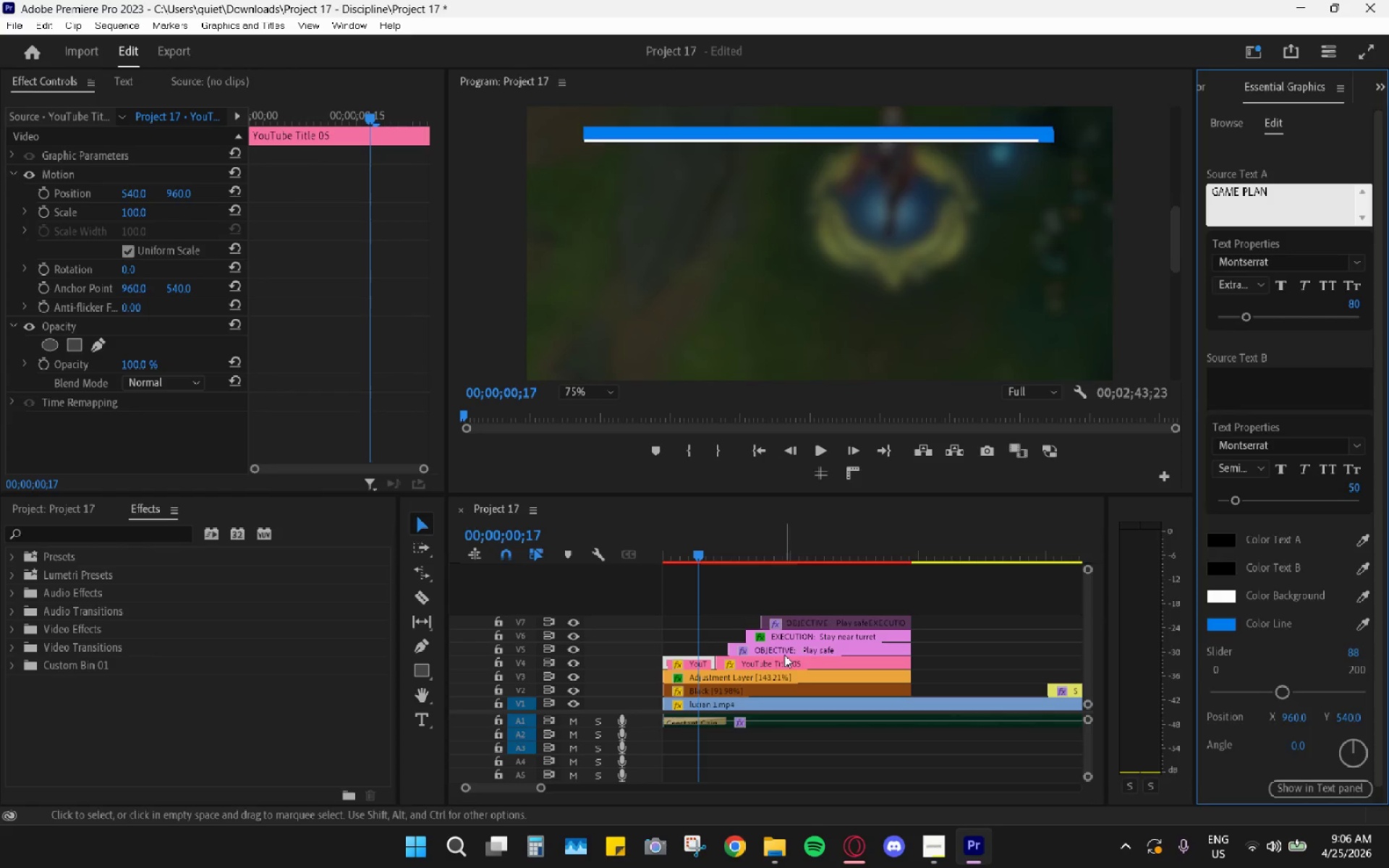 
left_click([778, 663])
 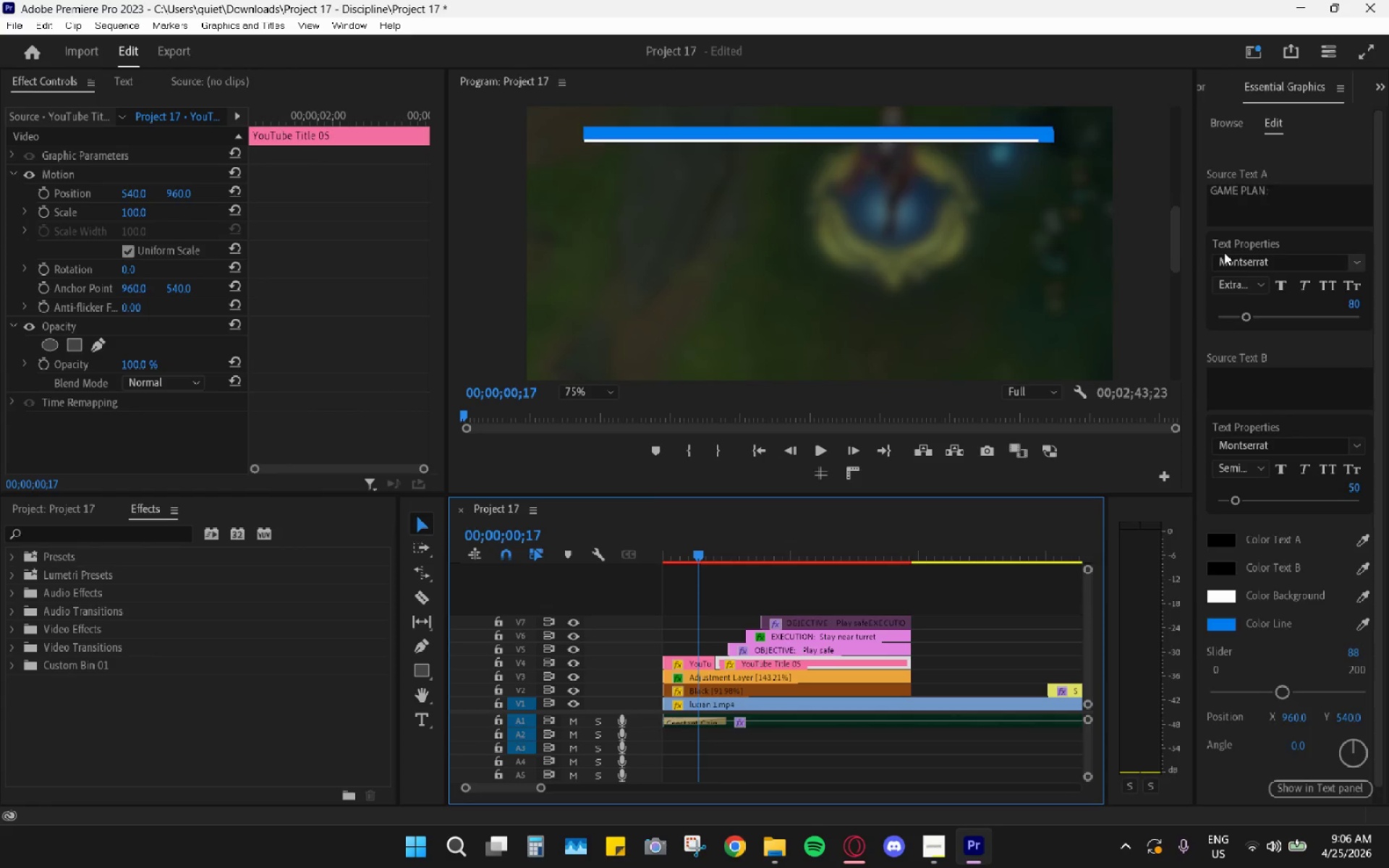 
double_click([1291, 197])
 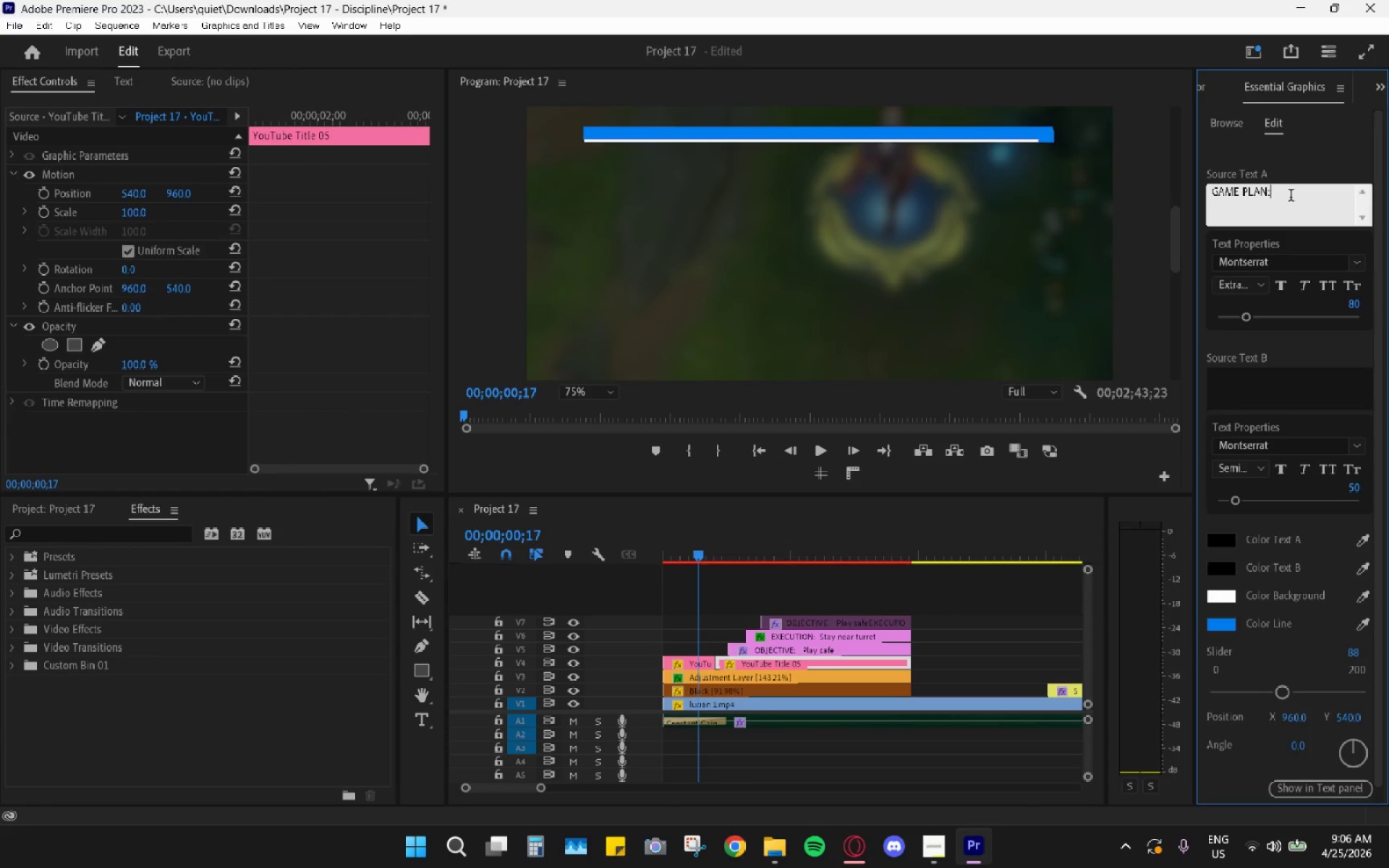 
triple_click([1291, 197])
 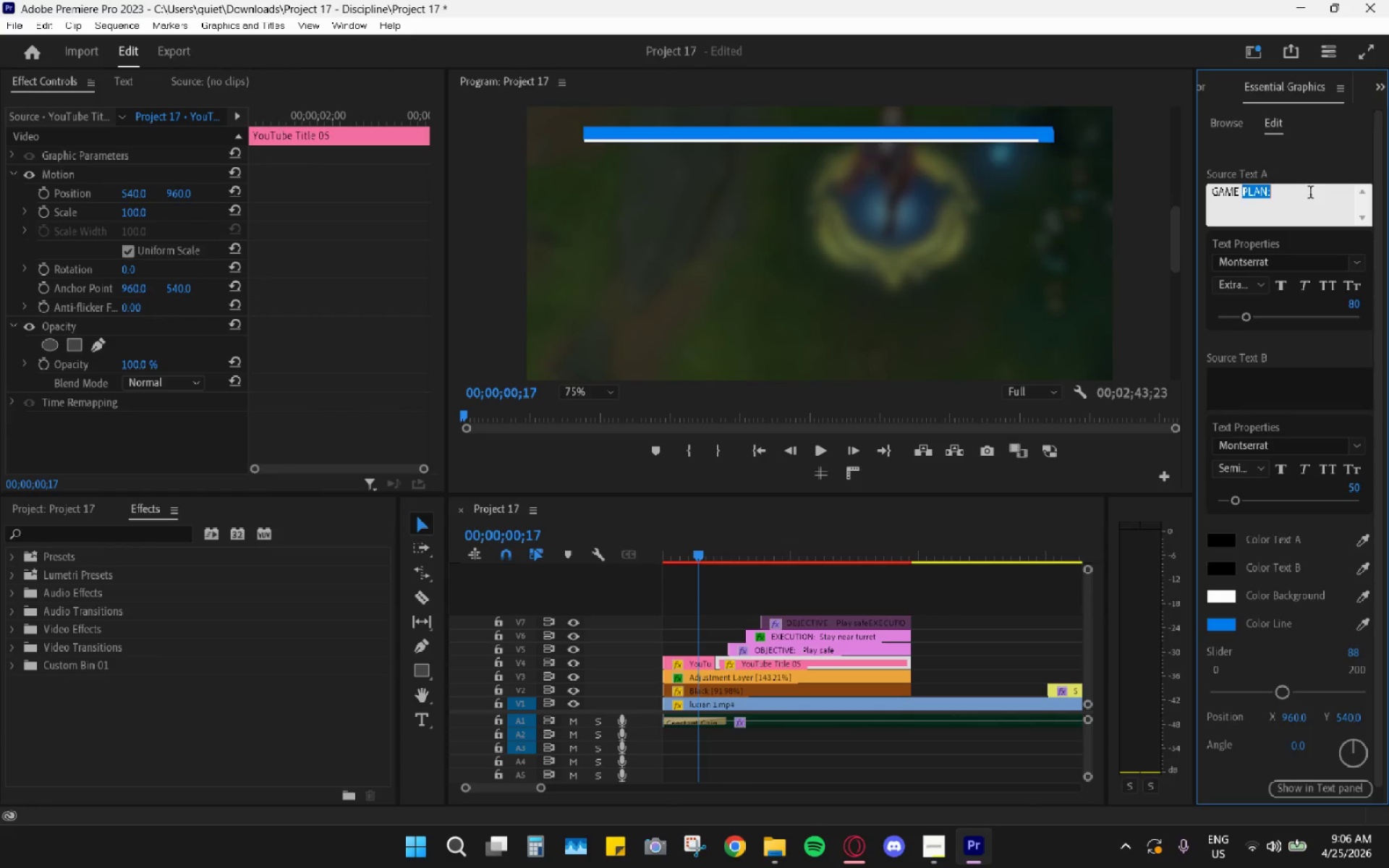 
left_click([1320, 194])
 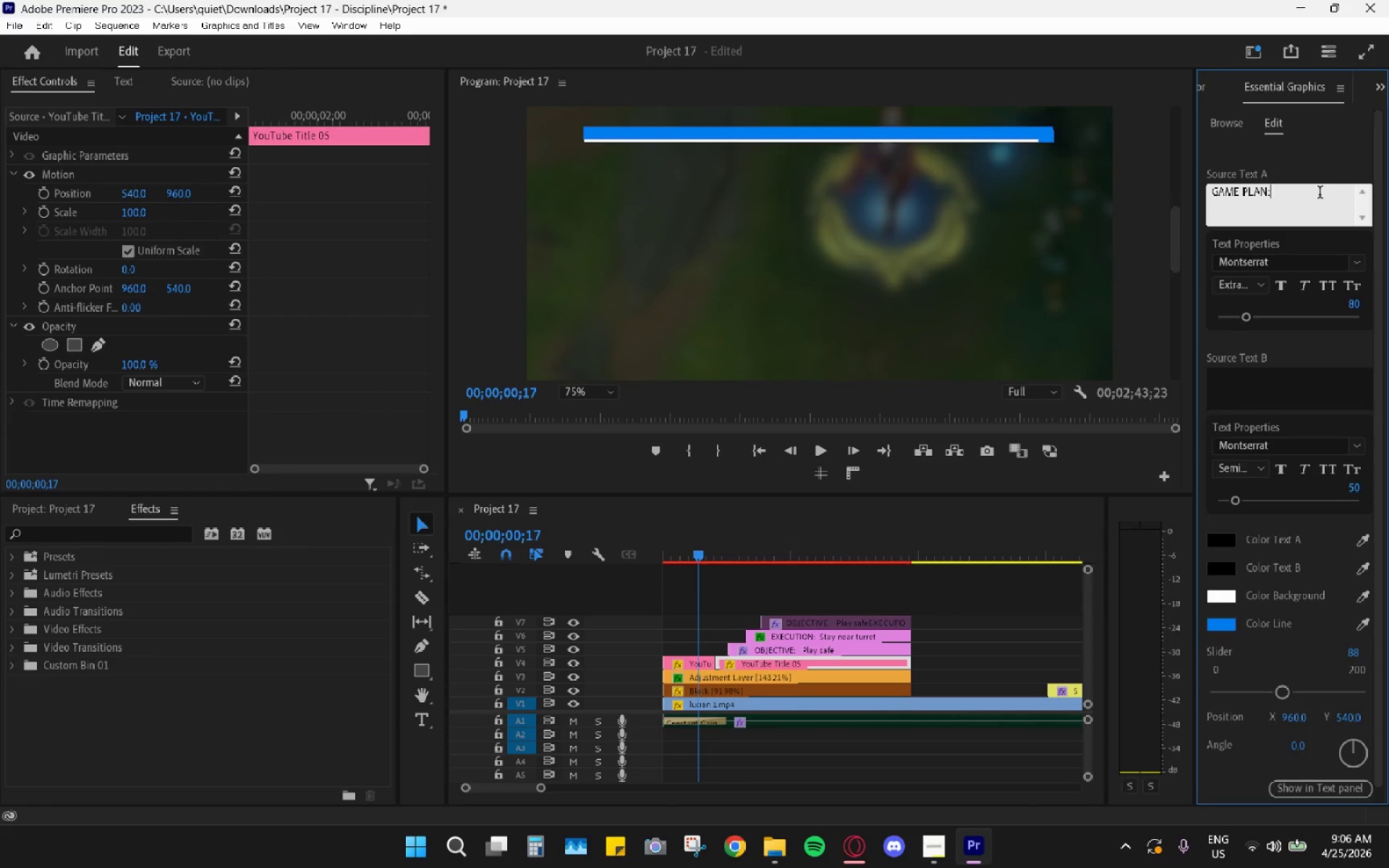 
key(Backspace)
 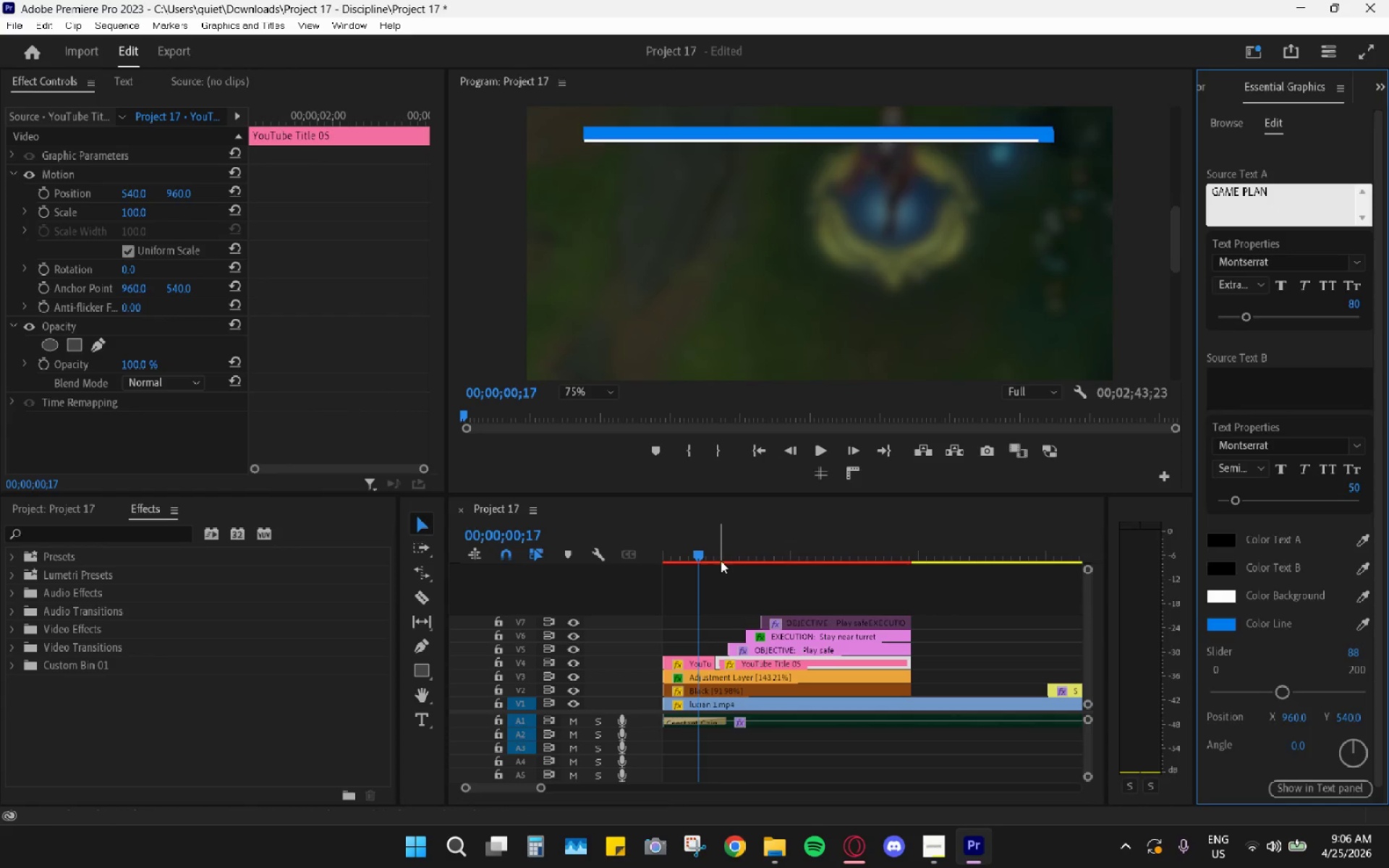 
left_click_drag(start_coordinate=[710, 551], to_coordinate=[679, 554])
 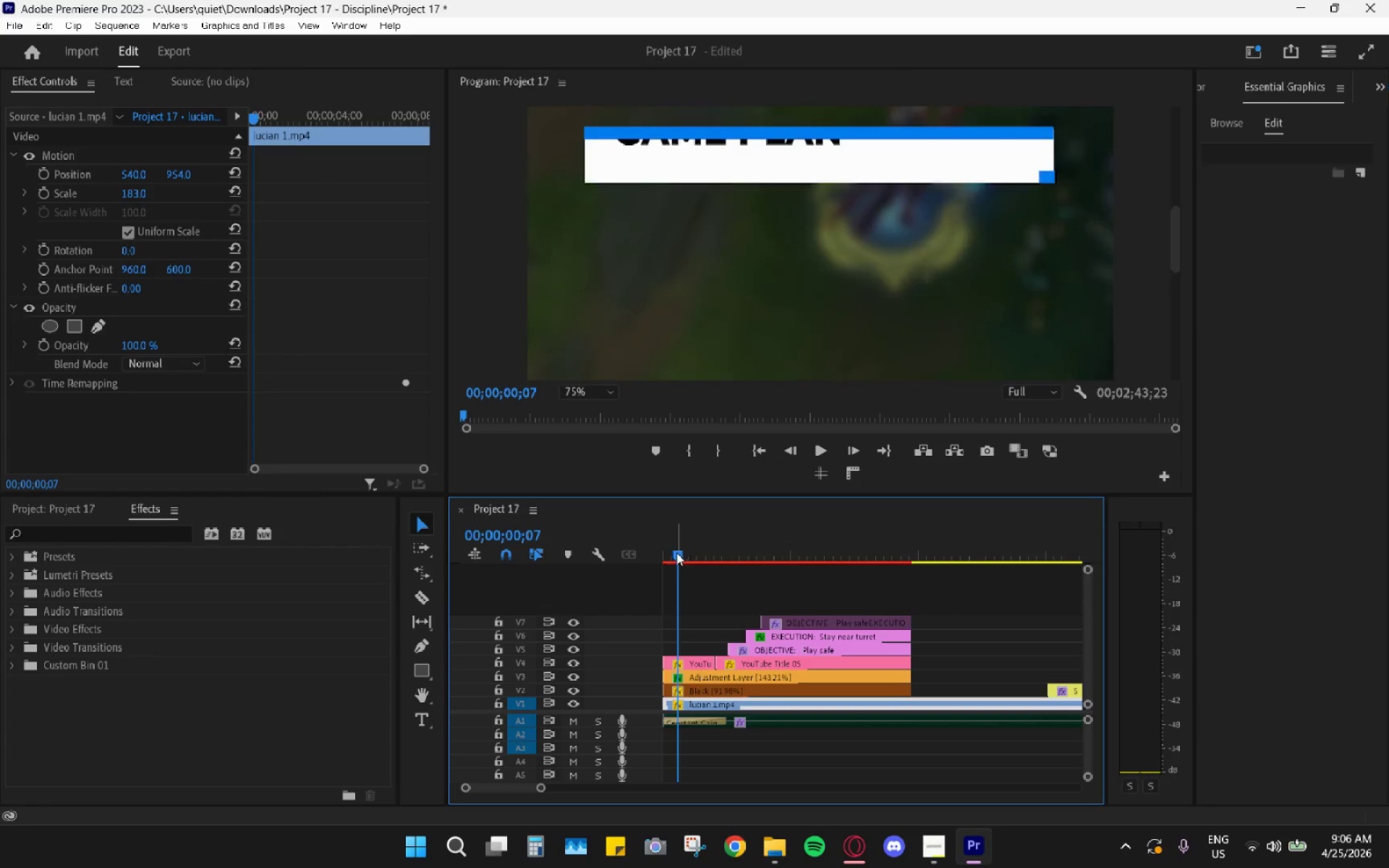 
left_click_drag(start_coordinate=[676, 553], to_coordinate=[658, 555])
 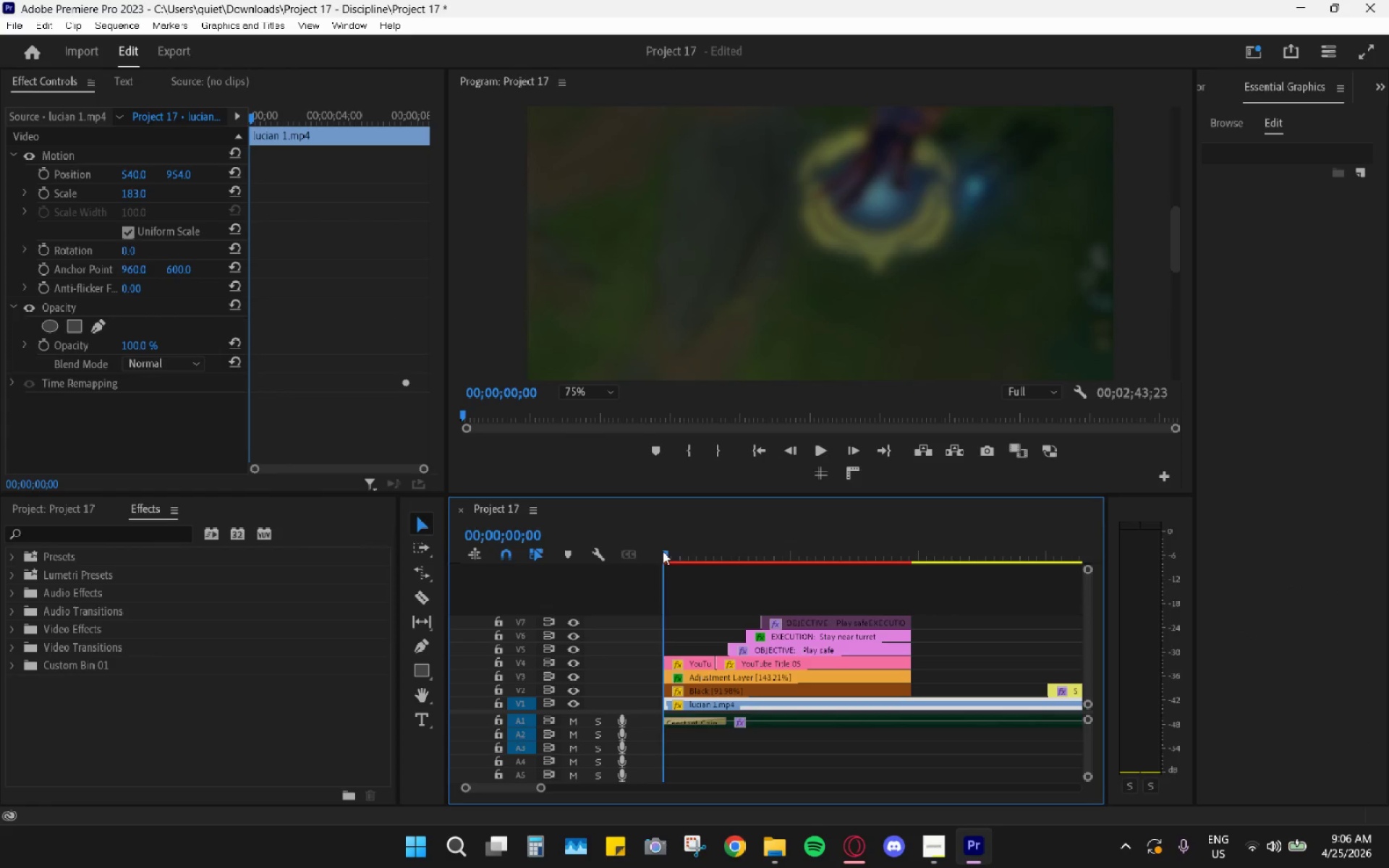 
key(Space)
 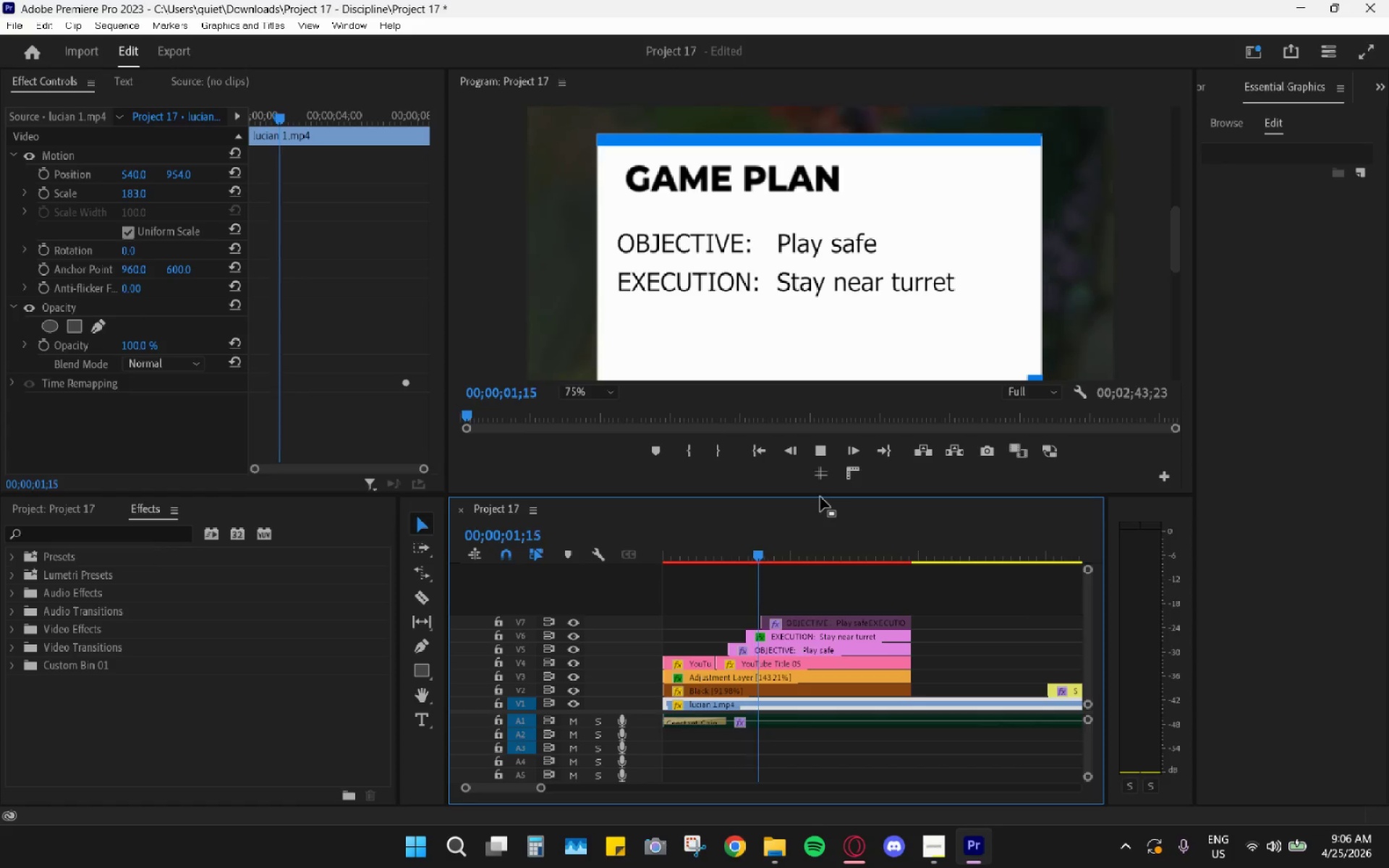 
key(Space)
 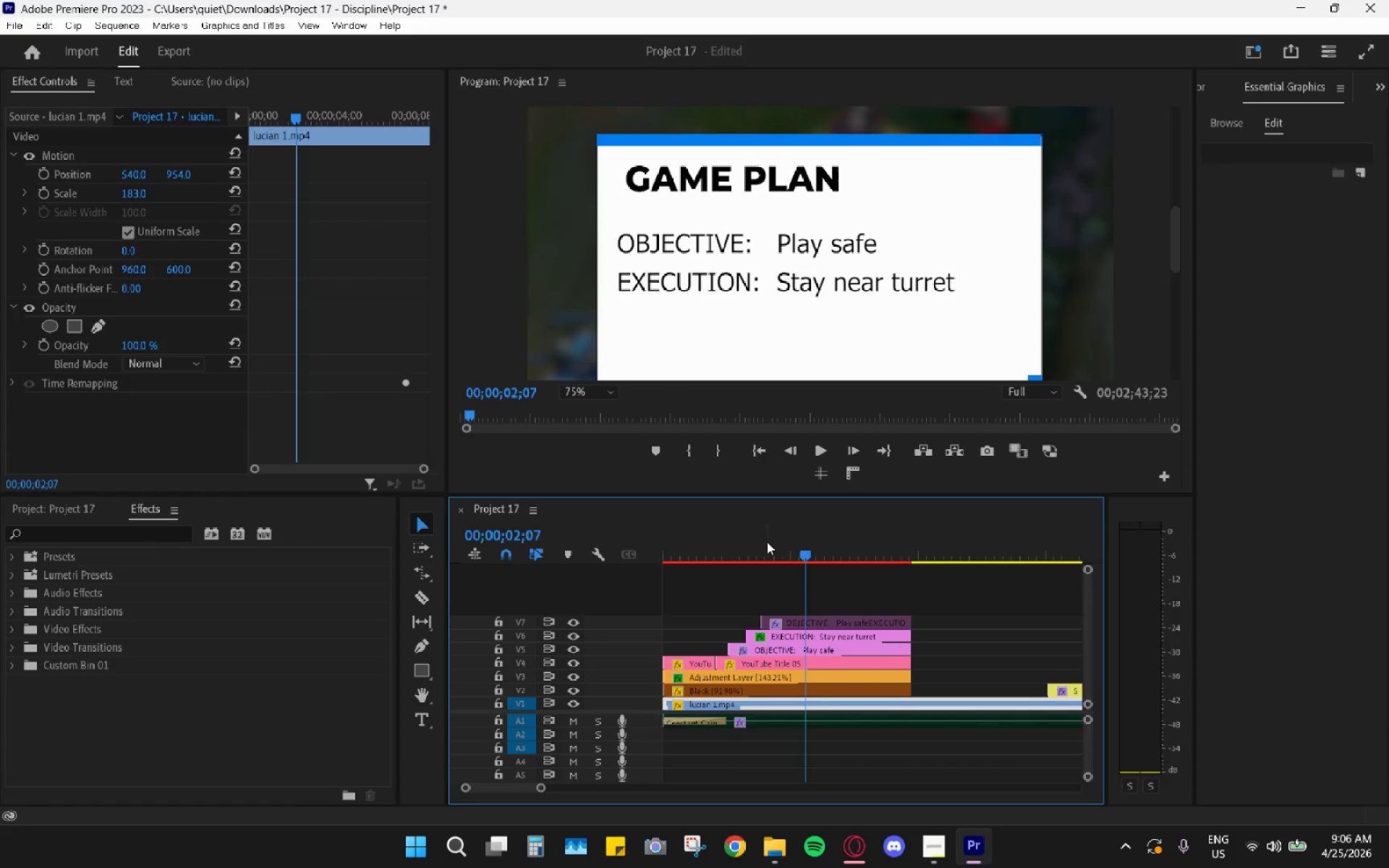 
left_click_drag(start_coordinate=[767, 542], to_coordinate=[752, 545])
 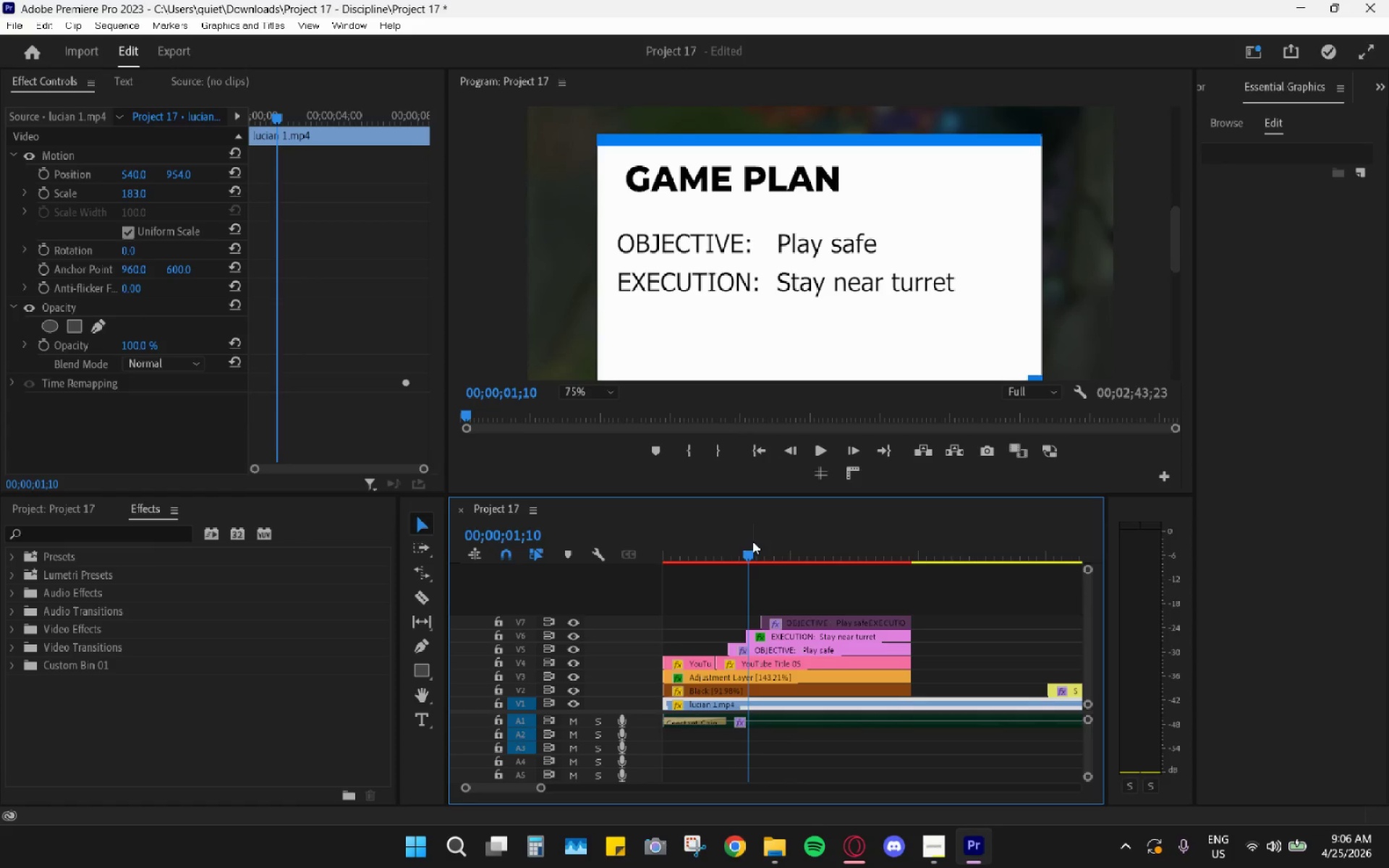 
key(V)
 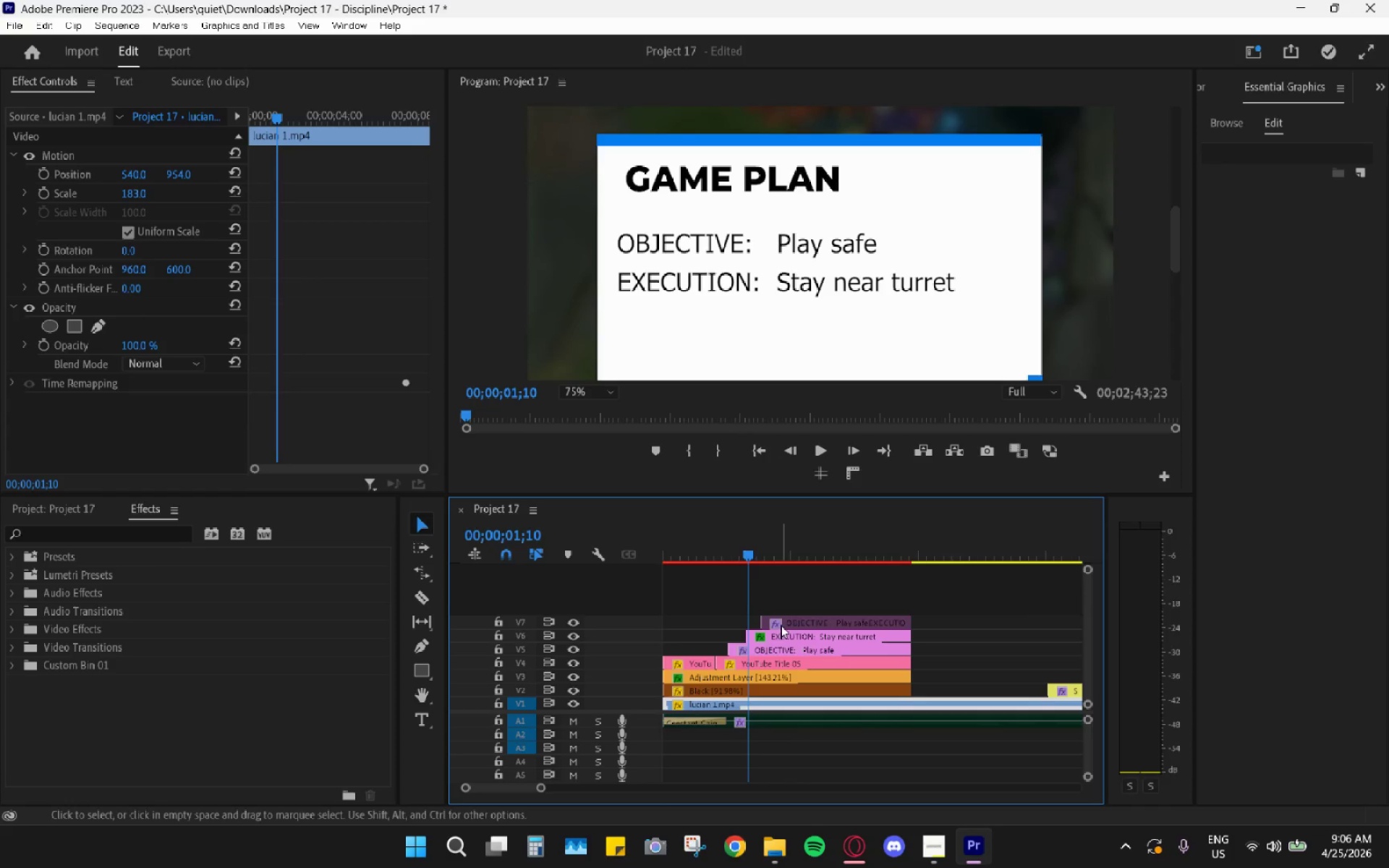 
hold_key(key=AltLeft, duration=0.52)
scroll: coordinate [760, 618], scroll_direction: up, amount: 6.0
 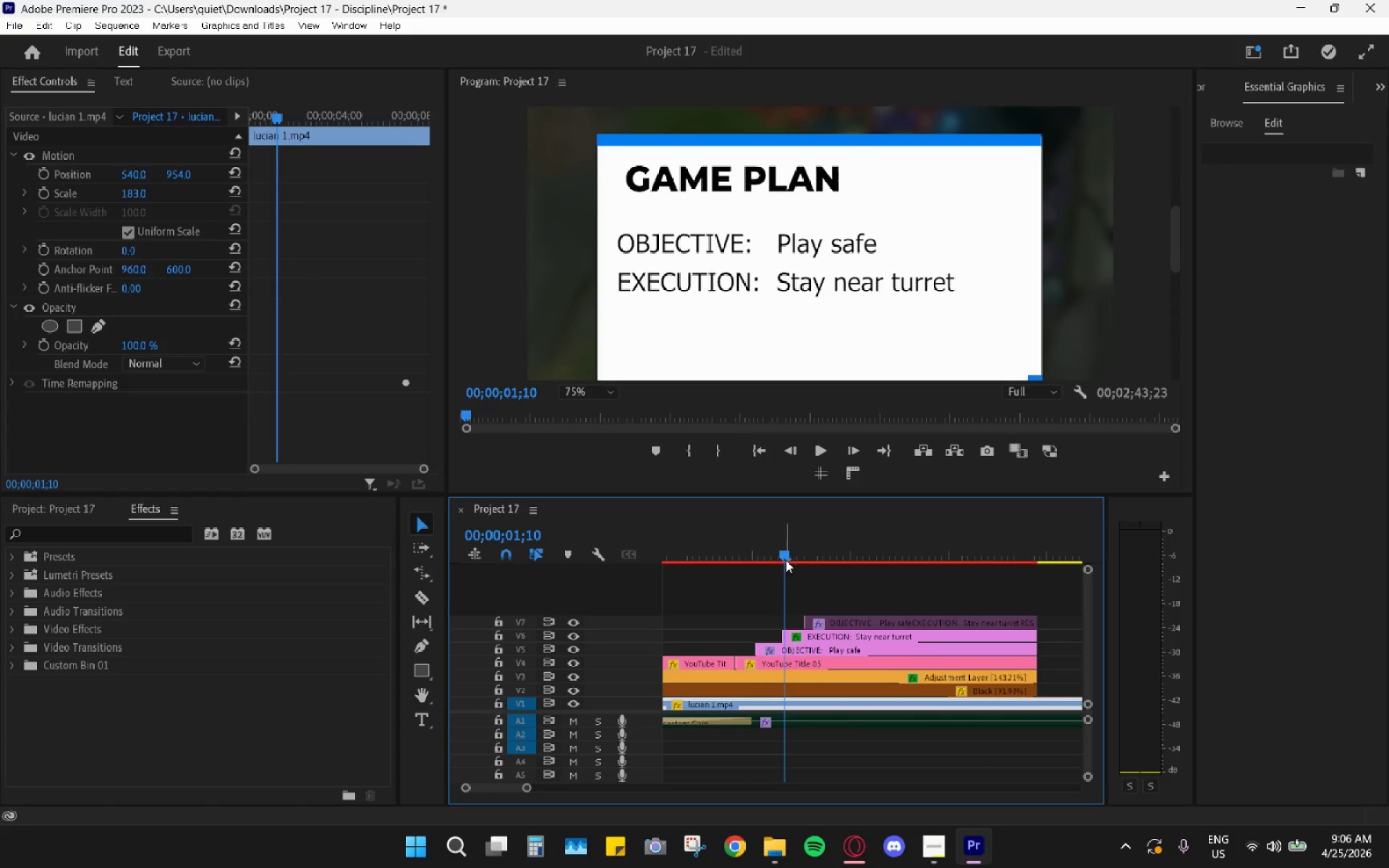 
left_click_drag(start_coordinate=[780, 551], to_coordinate=[734, 551])
 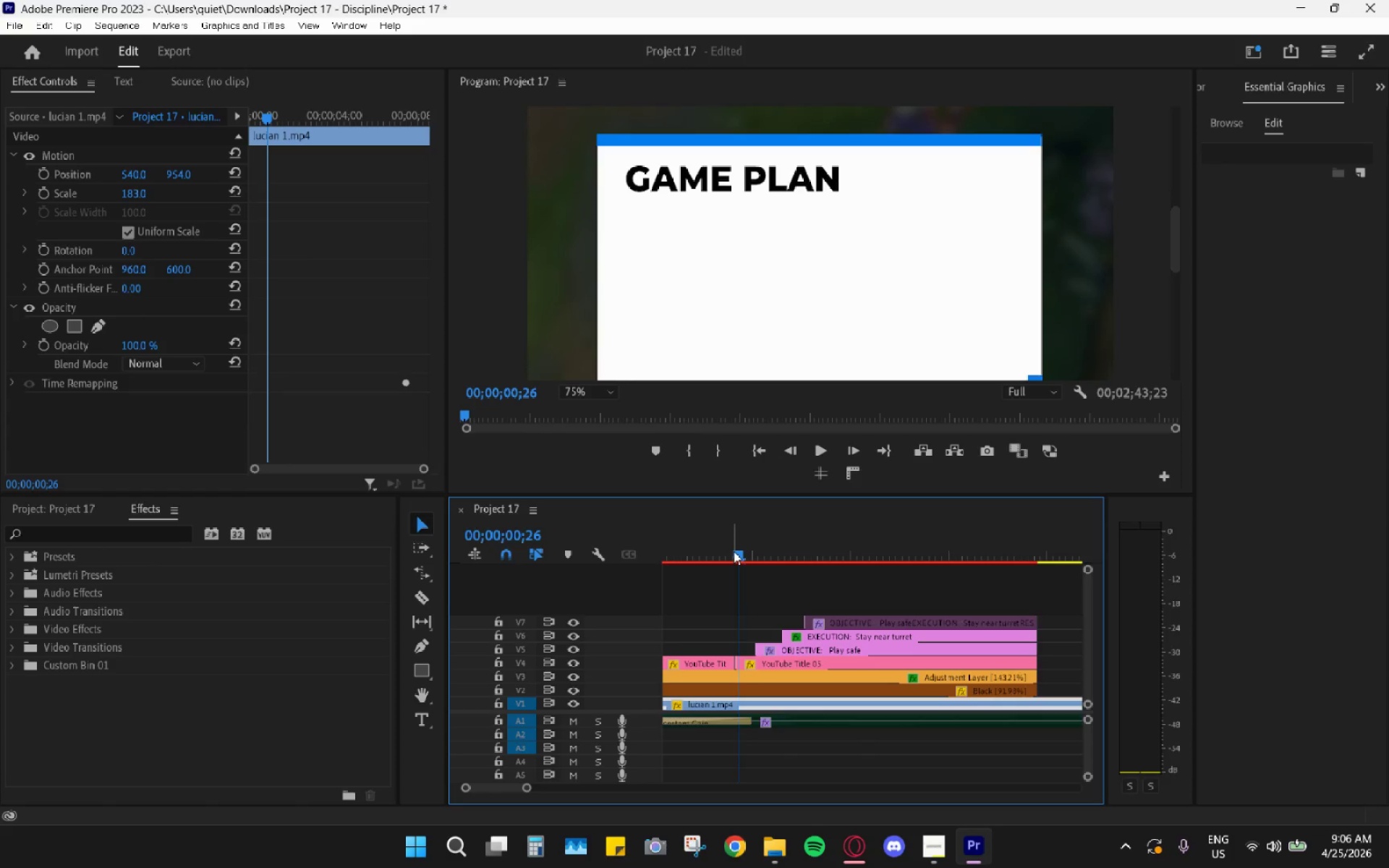 
key(Space)
 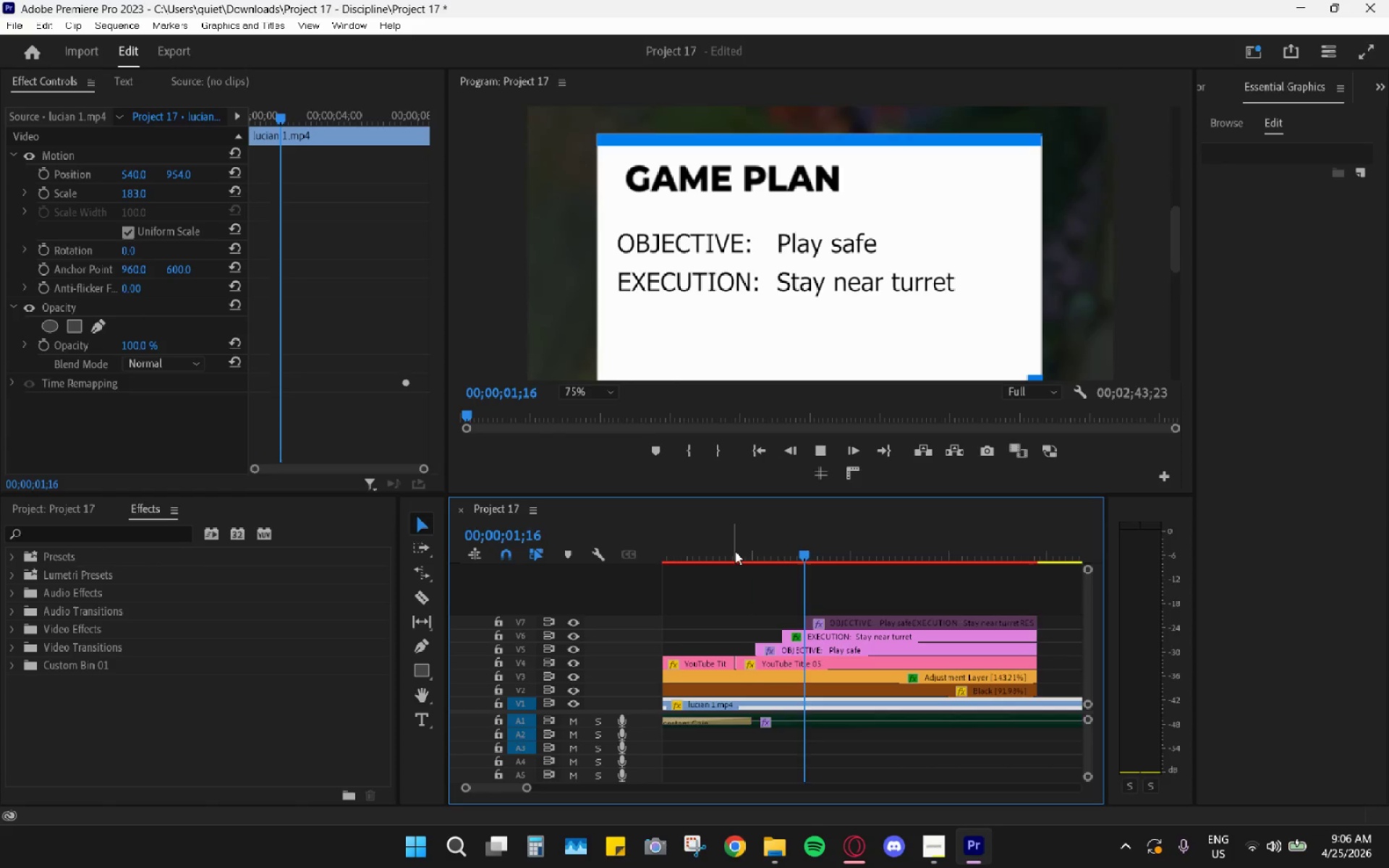 
key(Space)
 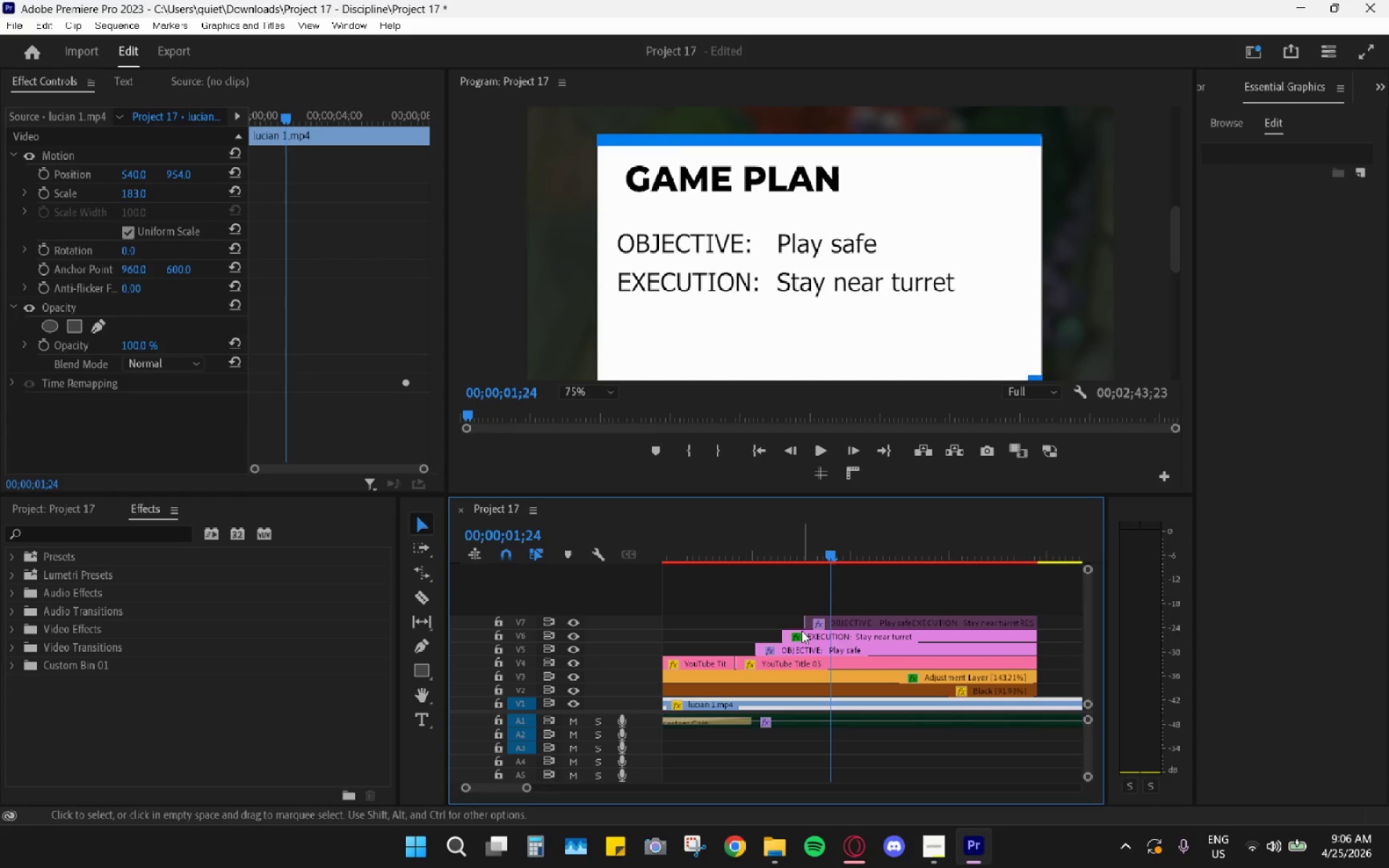 
left_click_drag(start_coordinate=[785, 634], to_coordinate=[803, 638])
 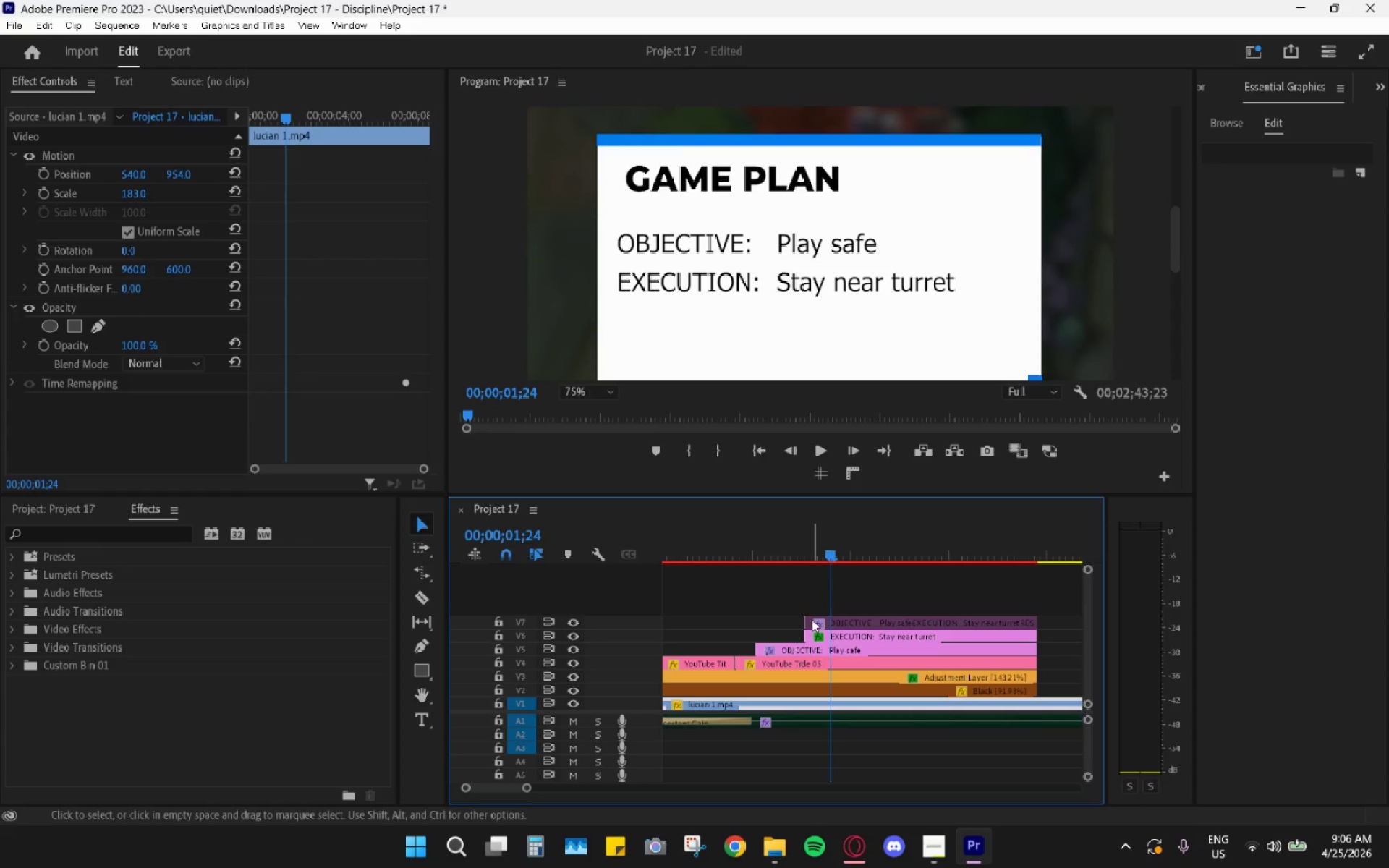 
left_click_drag(start_coordinate=[808, 618], to_coordinate=[854, 617])
 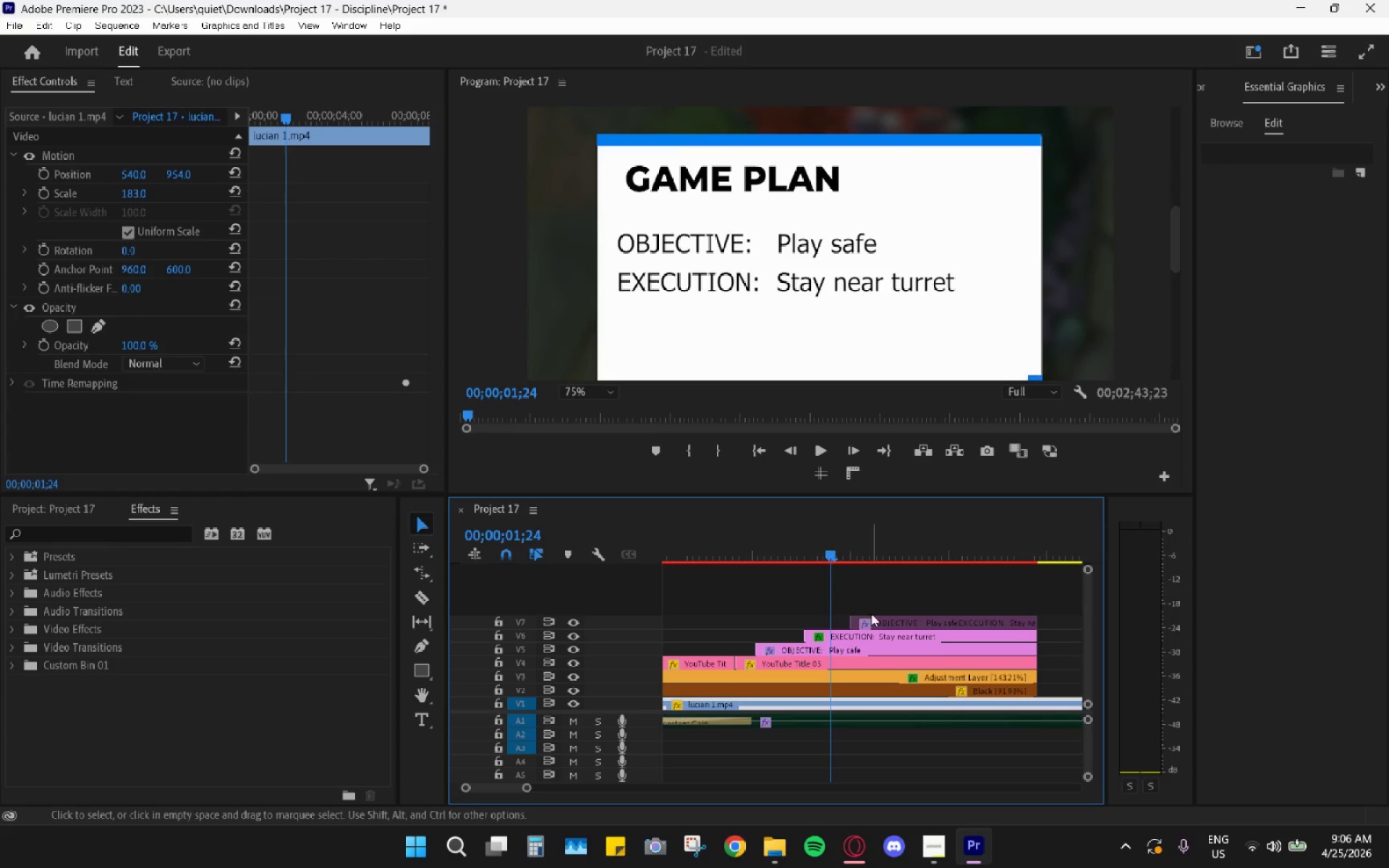 
left_click([876, 619])
 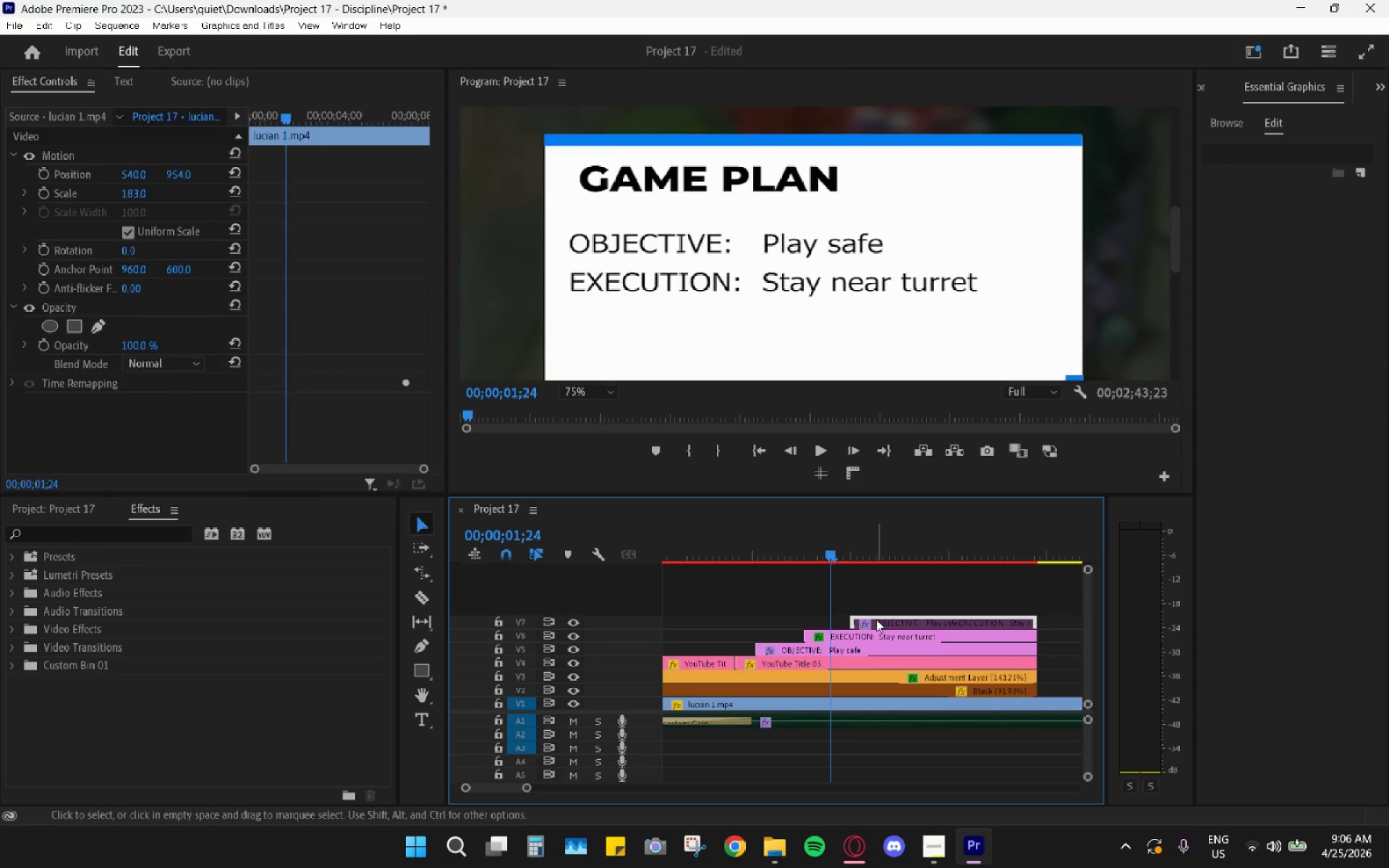 
key(Shift+E)
 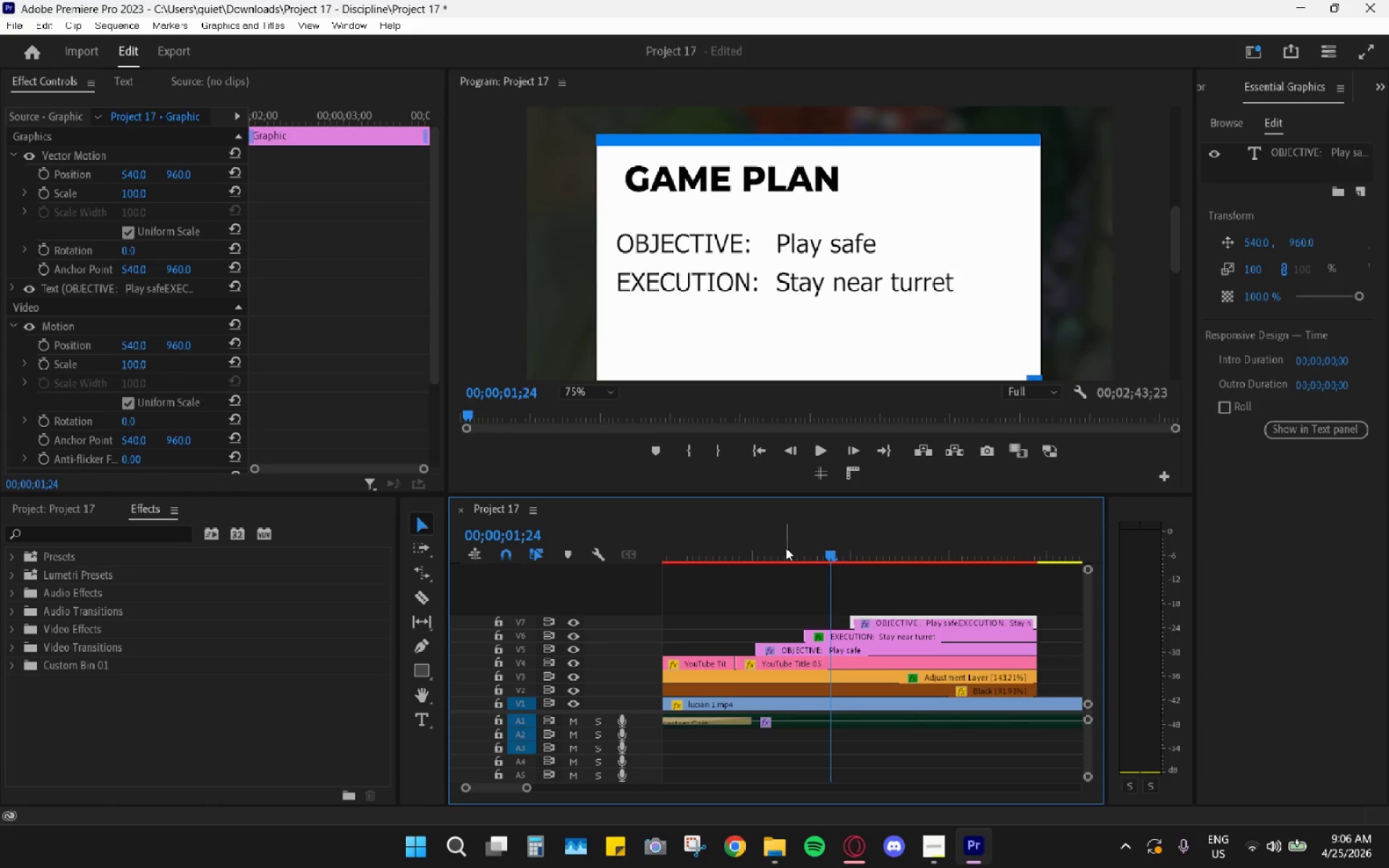 
left_click_drag(start_coordinate=[783, 548], to_coordinate=[714, 545])
 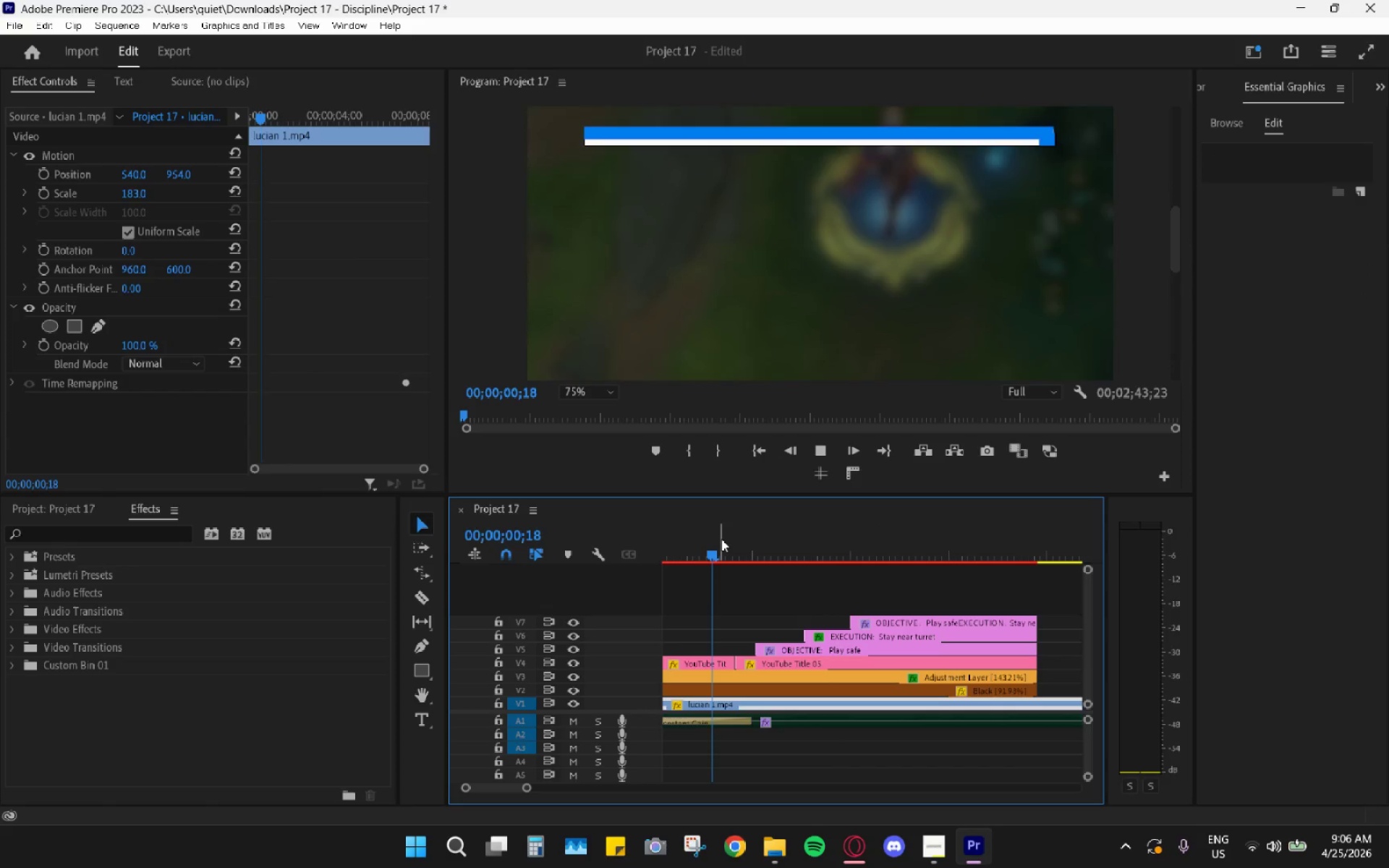 
key(Space)
 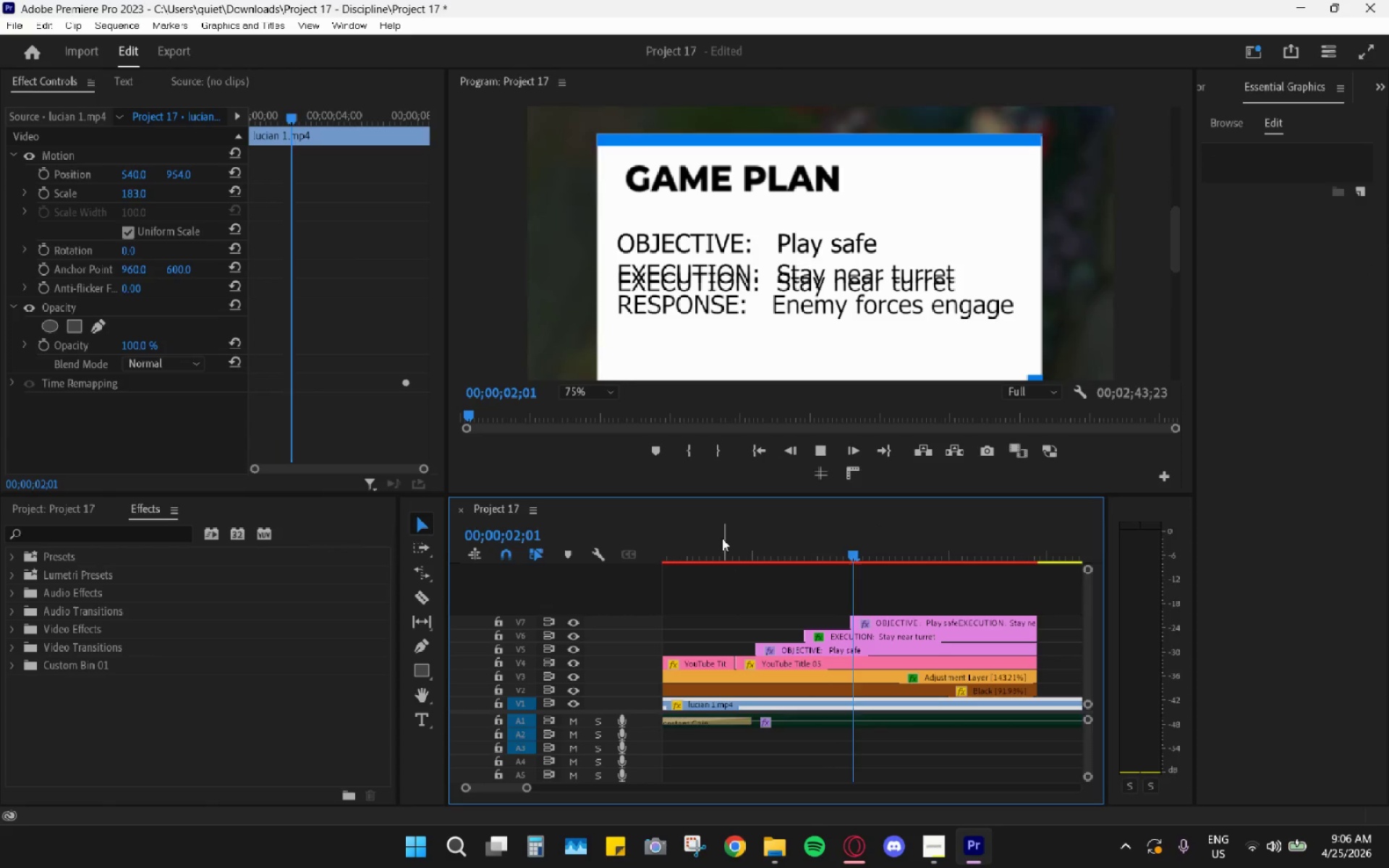 
key(Space)
 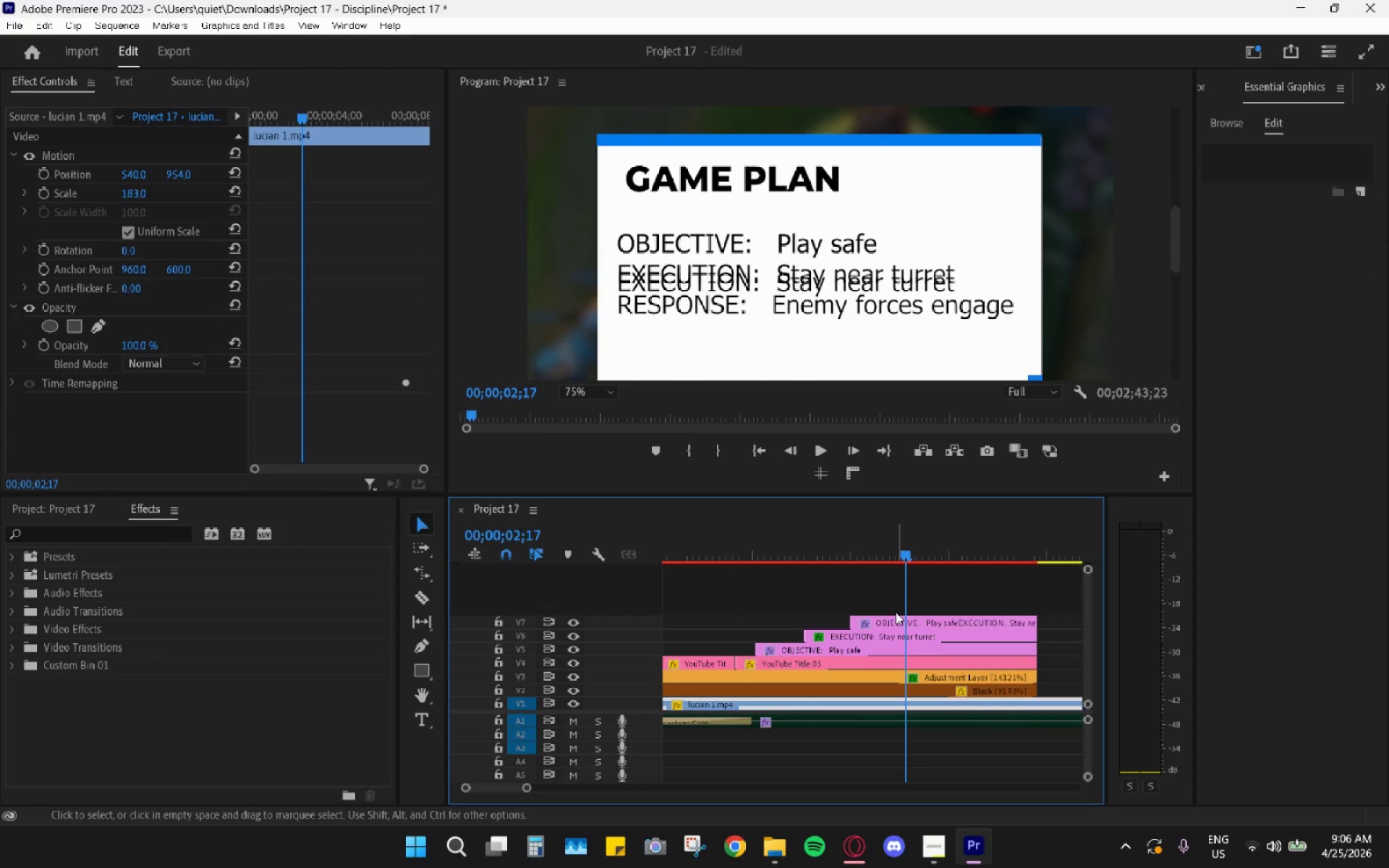 
left_click([902, 621])
 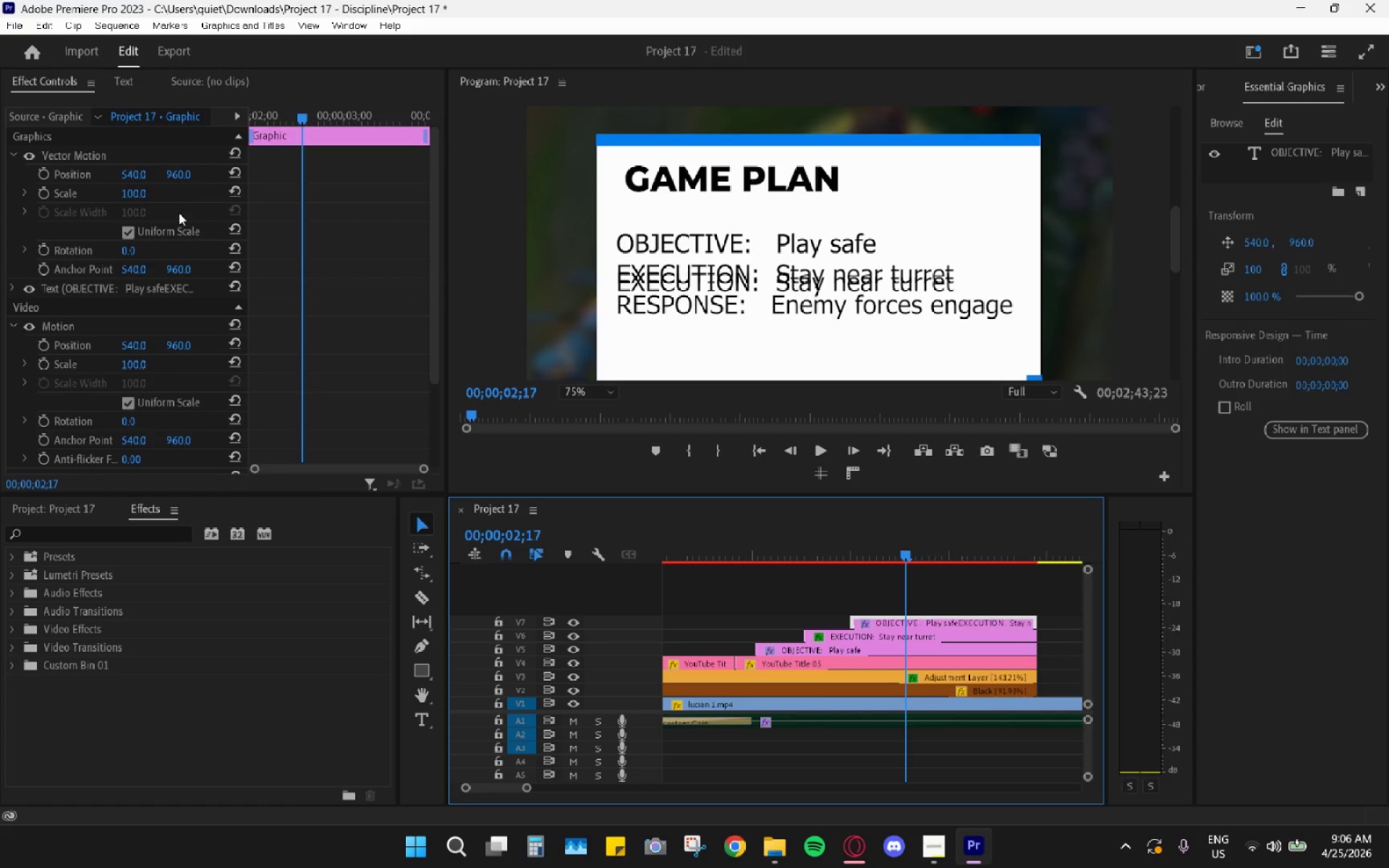 
left_click_drag(start_coordinate=[171, 342], to_coordinate=[296, 376])
 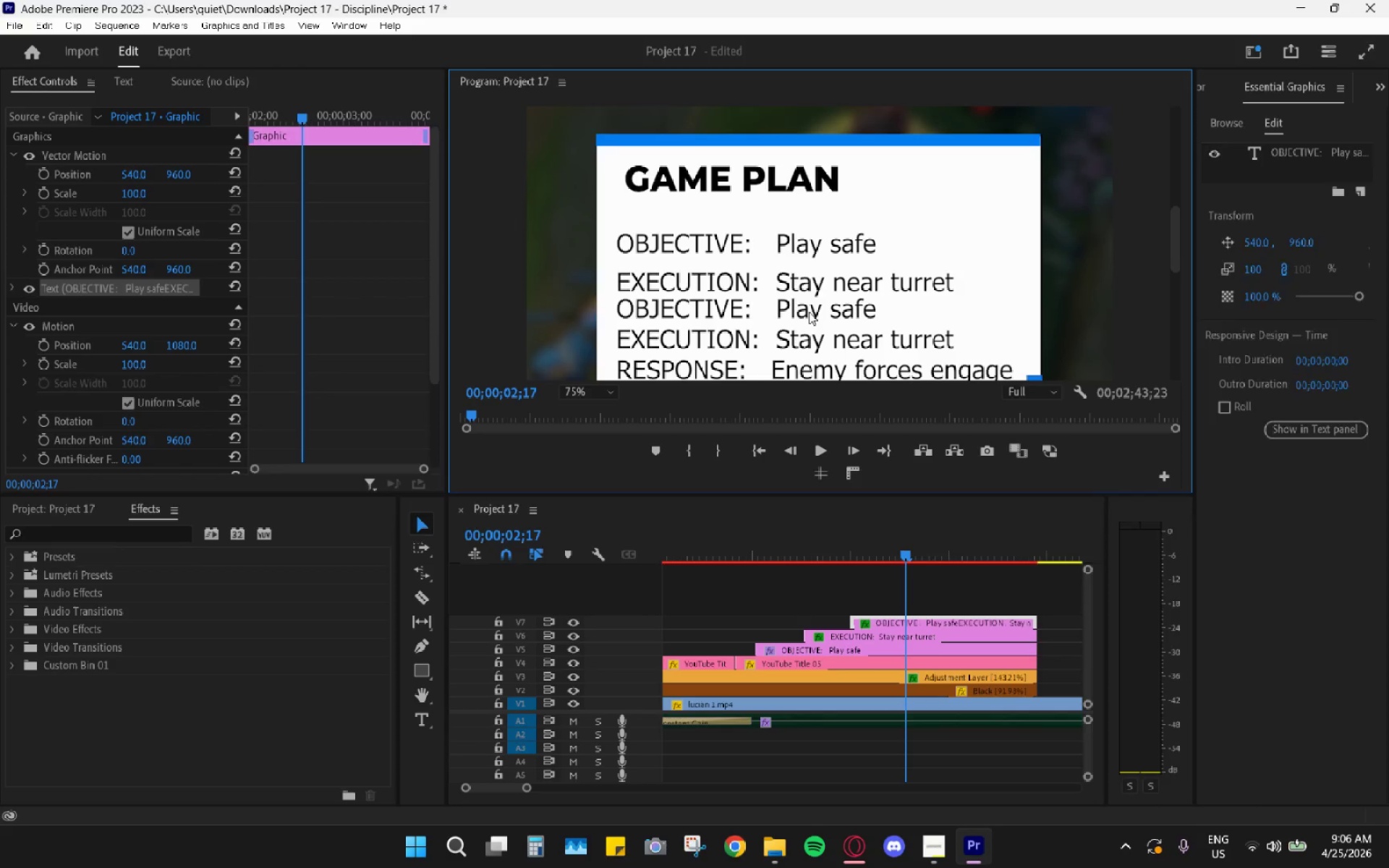 
double_click([809, 311])
 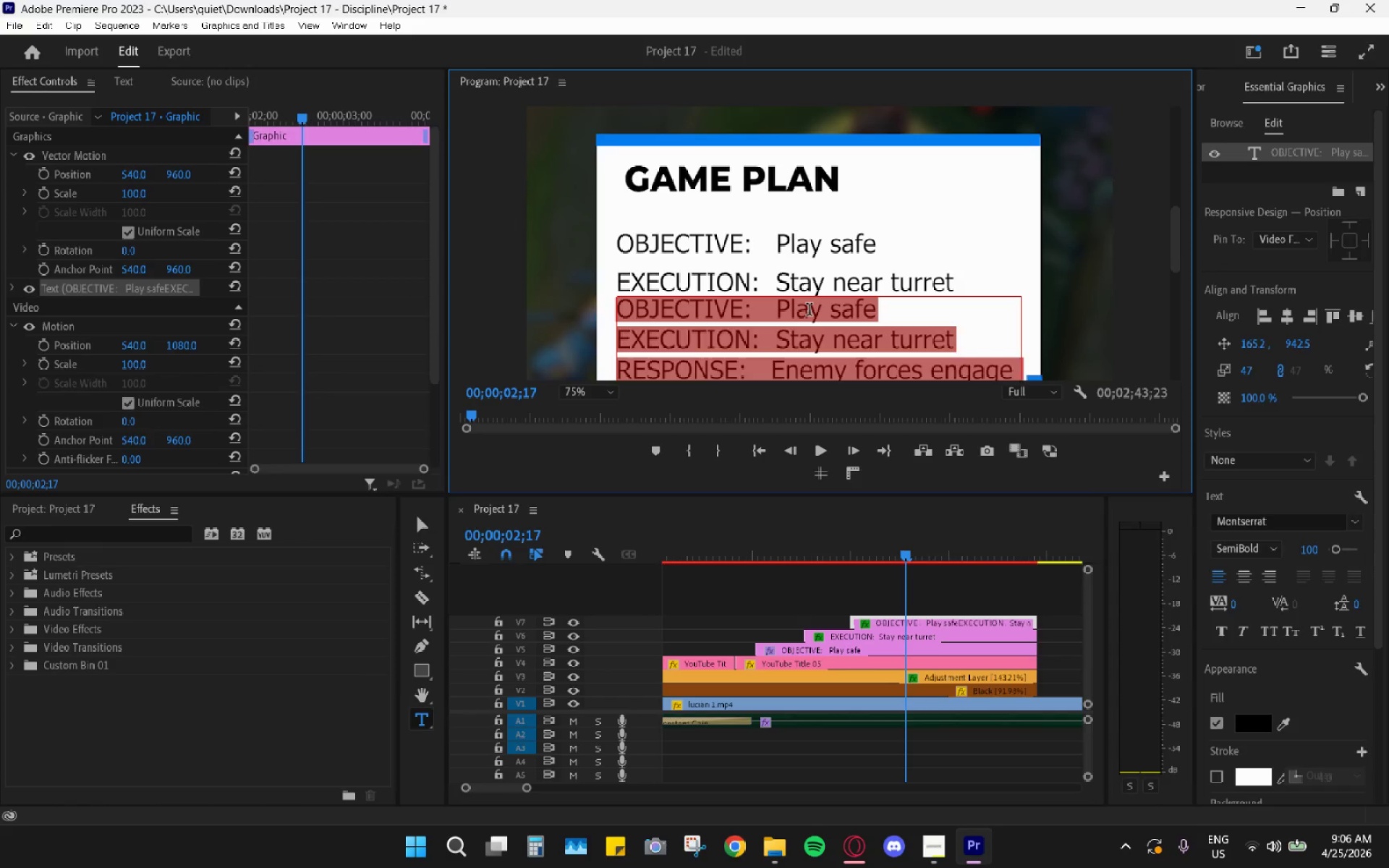 
triple_click([809, 311])
 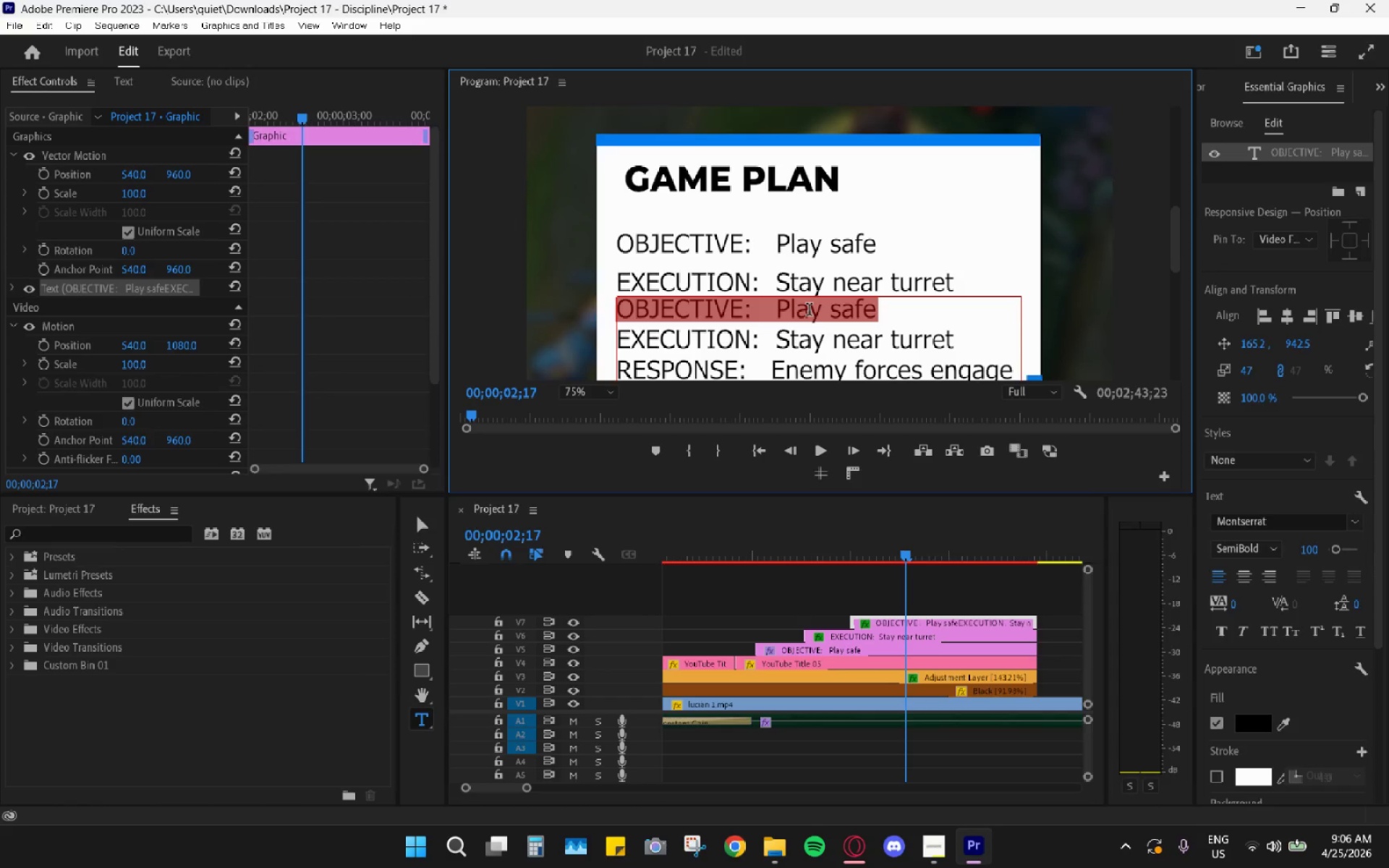 
triple_click([809, 311])
 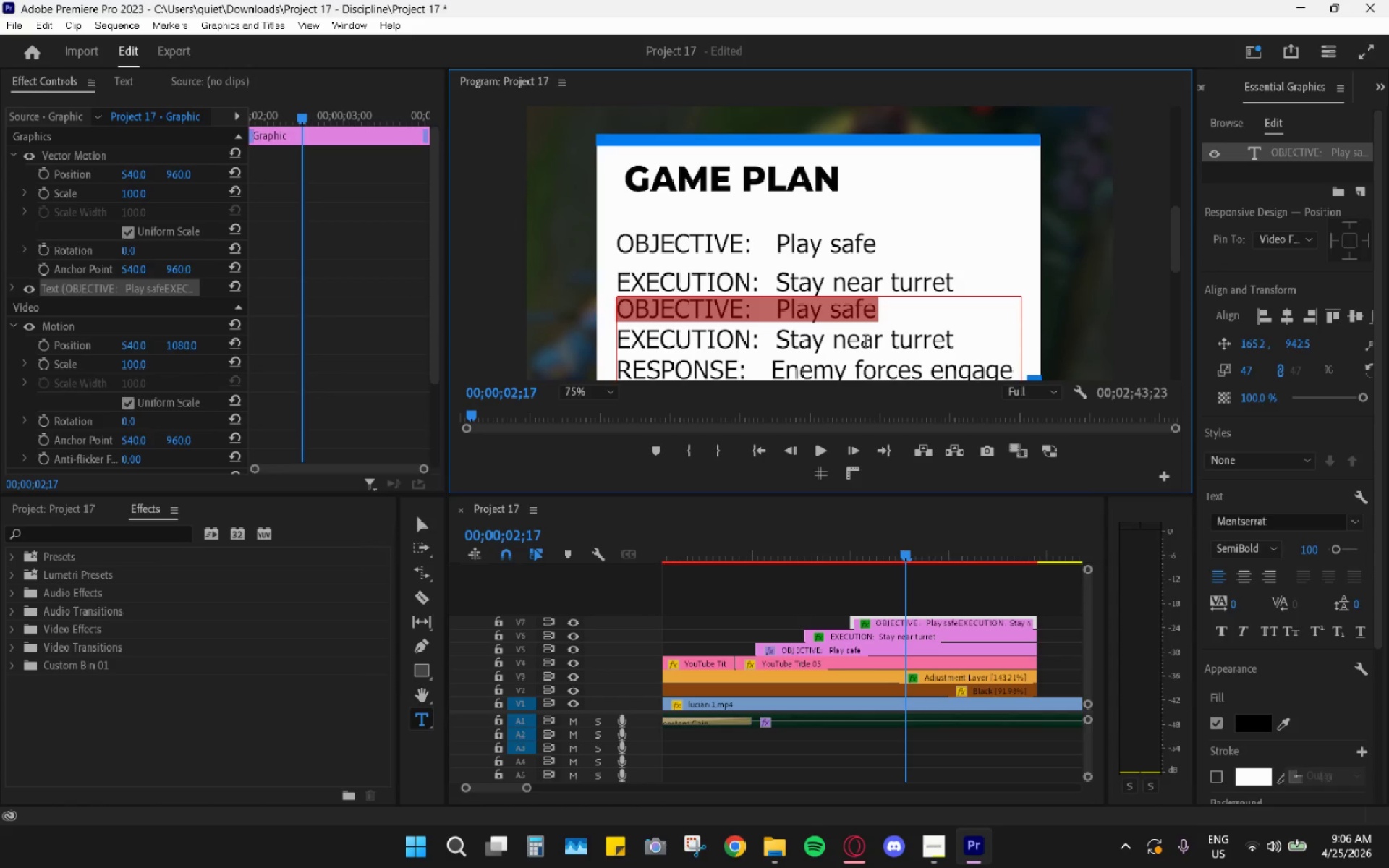 
key(Backspace)
 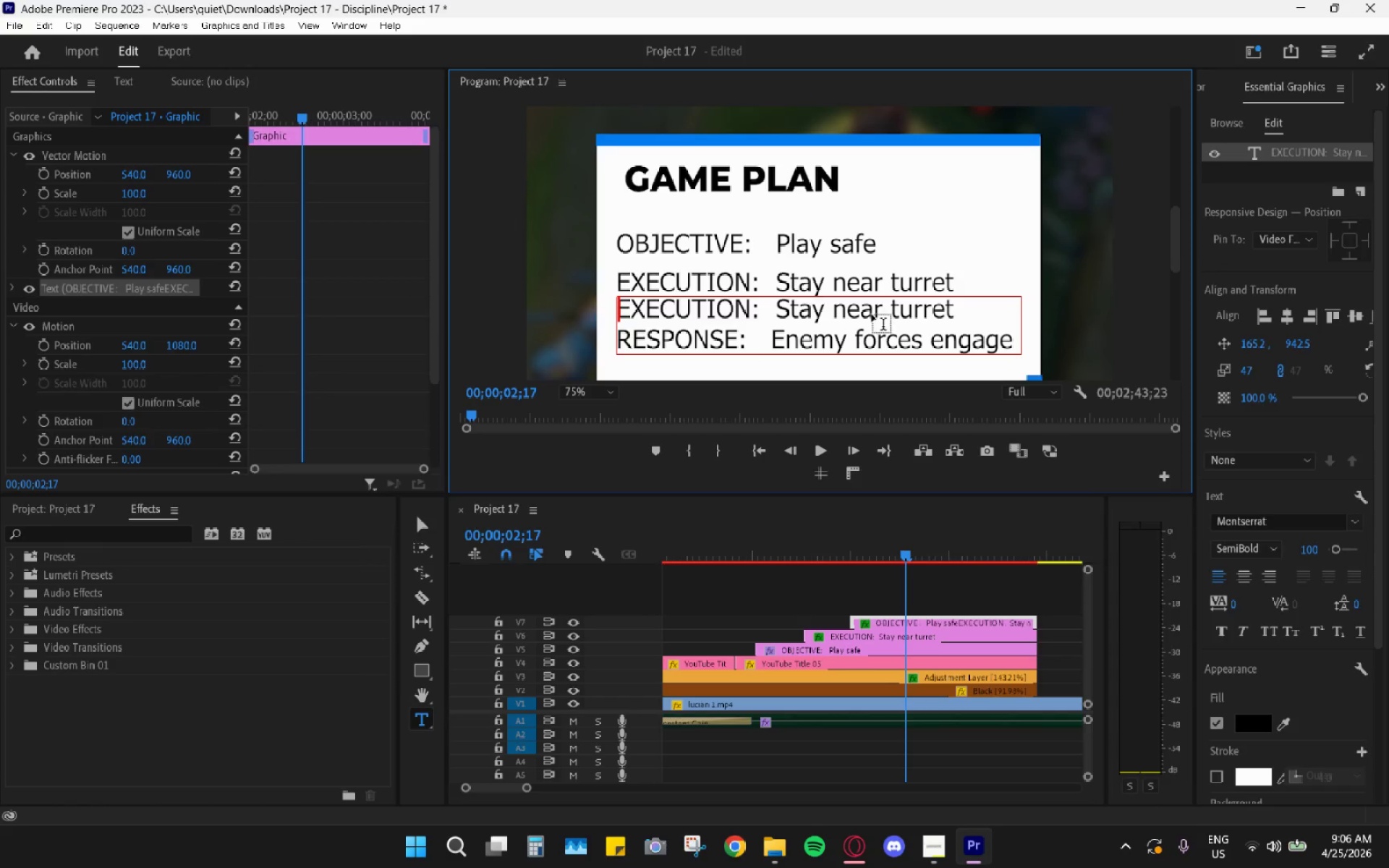 
double_click([872, 315])
 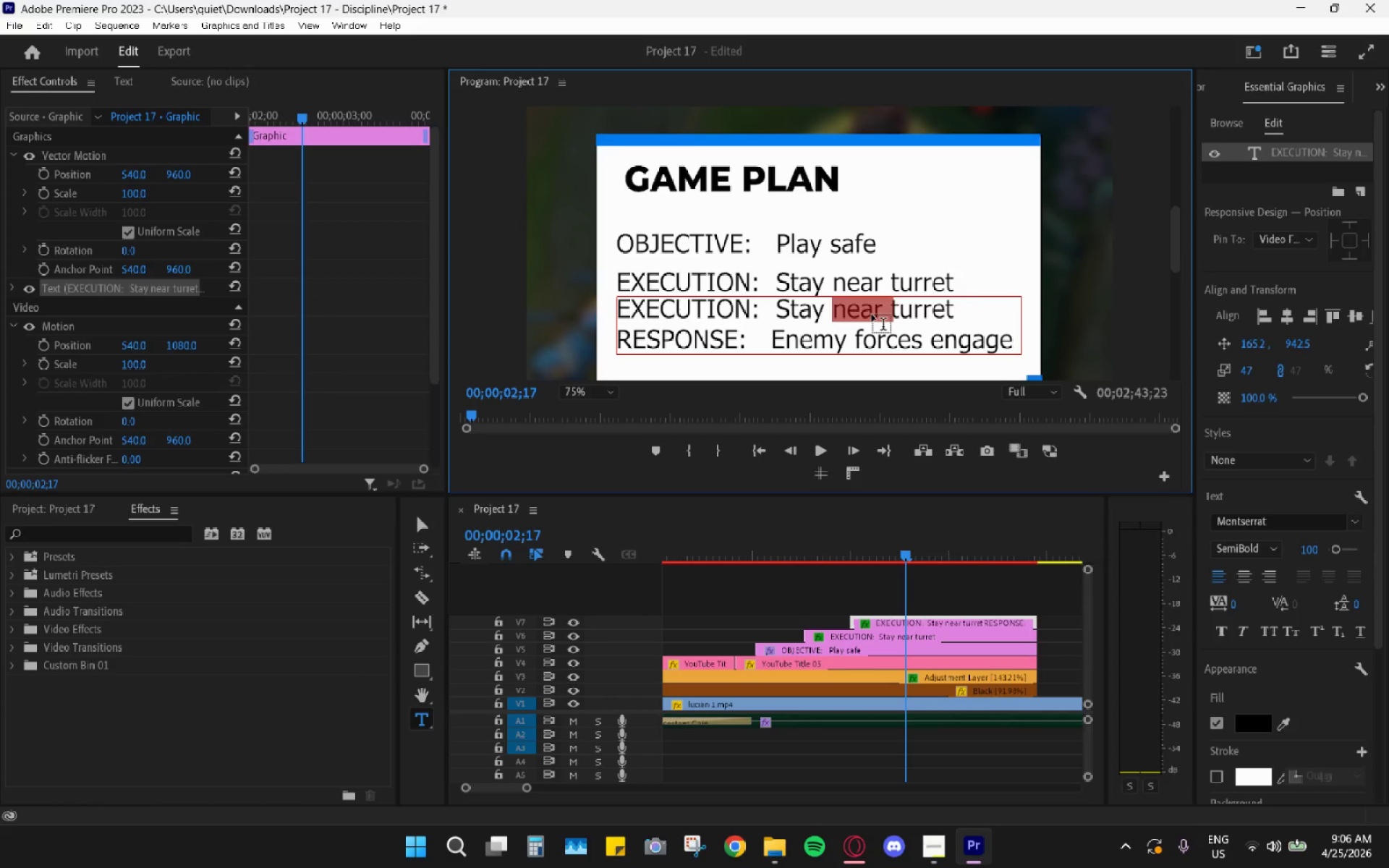 
triple_click([872, 315])
 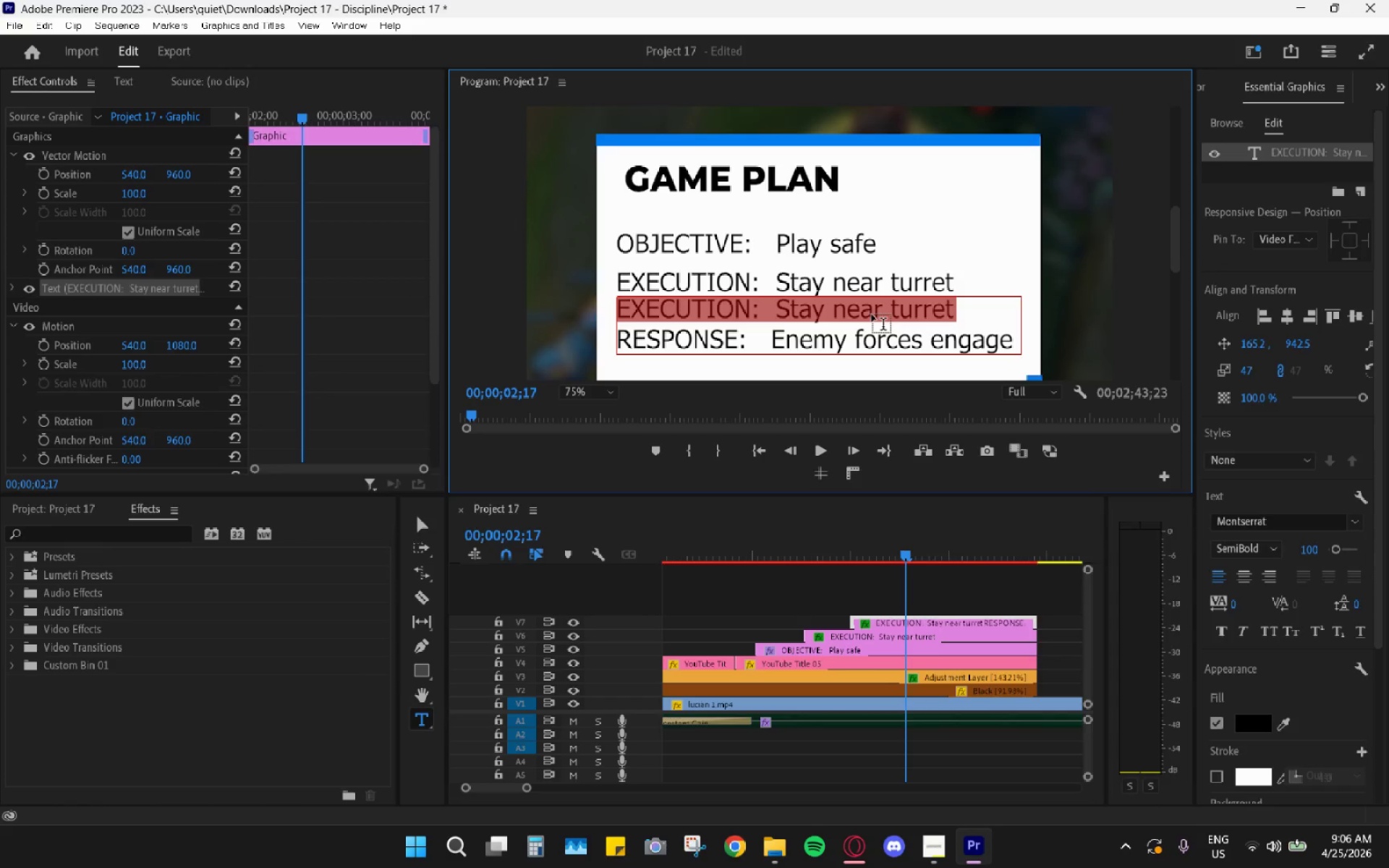 
key(Backspace)
 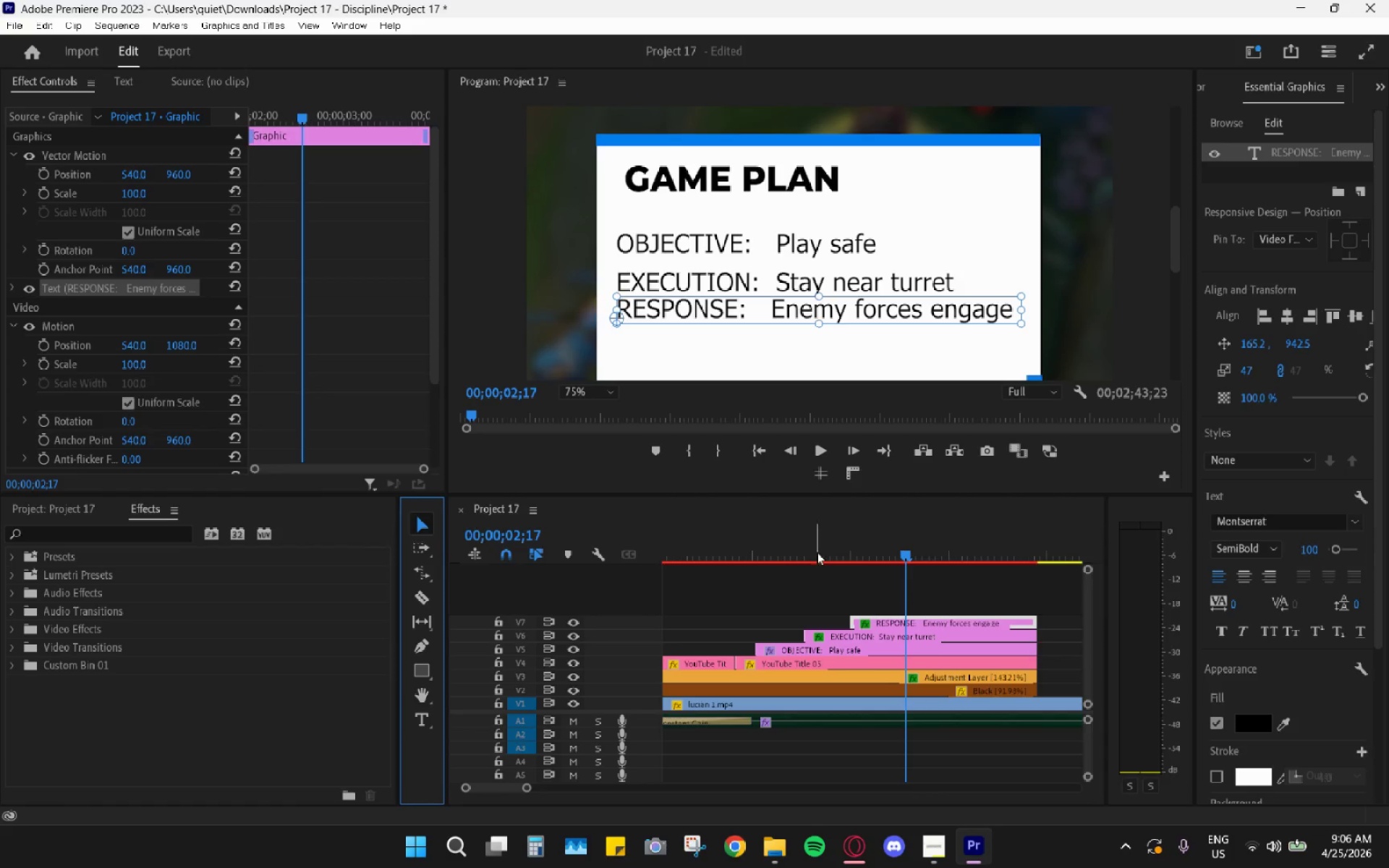 
wait(7.67)
 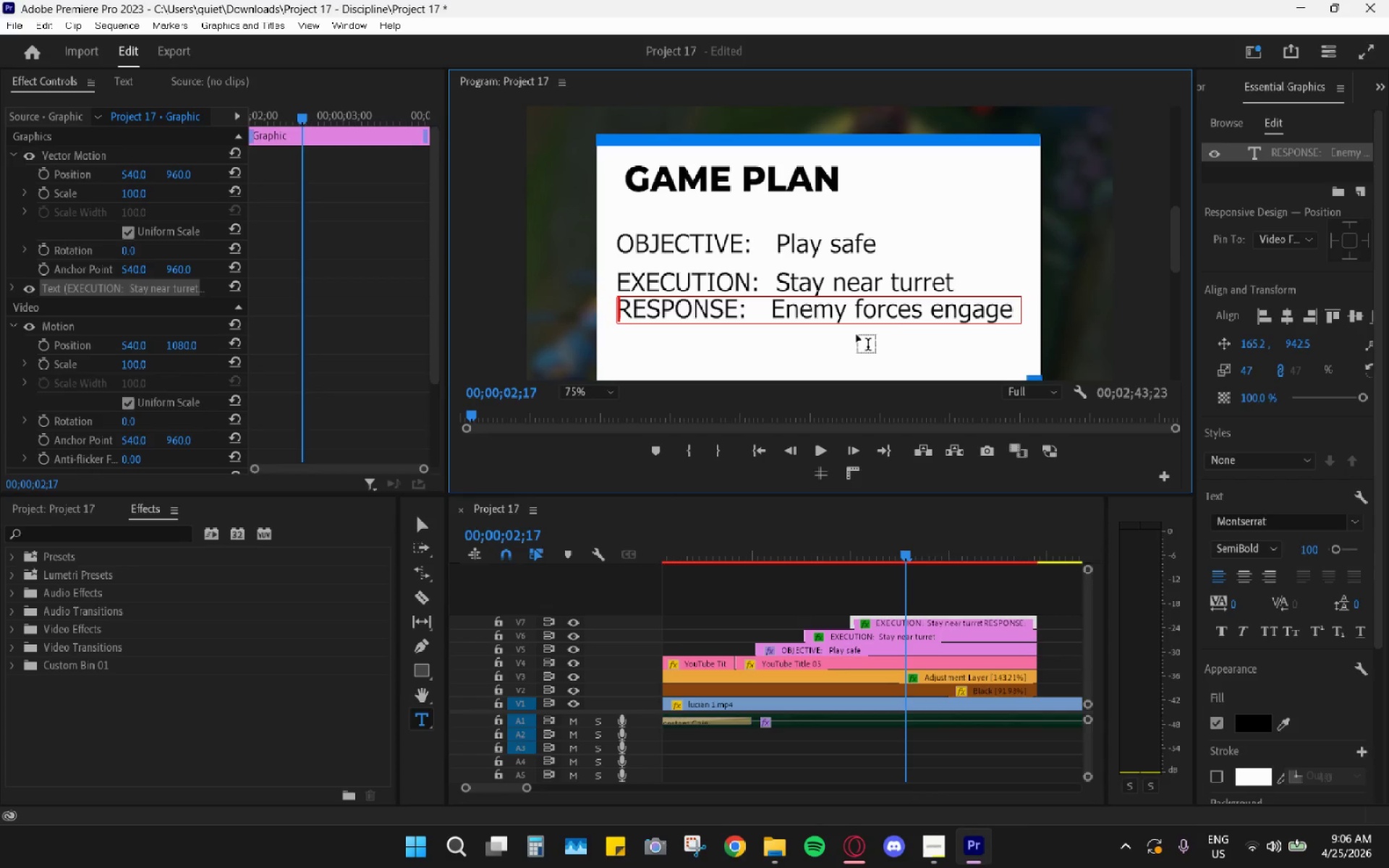 
left_click_drag(start_coordinate=[182, 348], to_coordinate=[205, 354])
 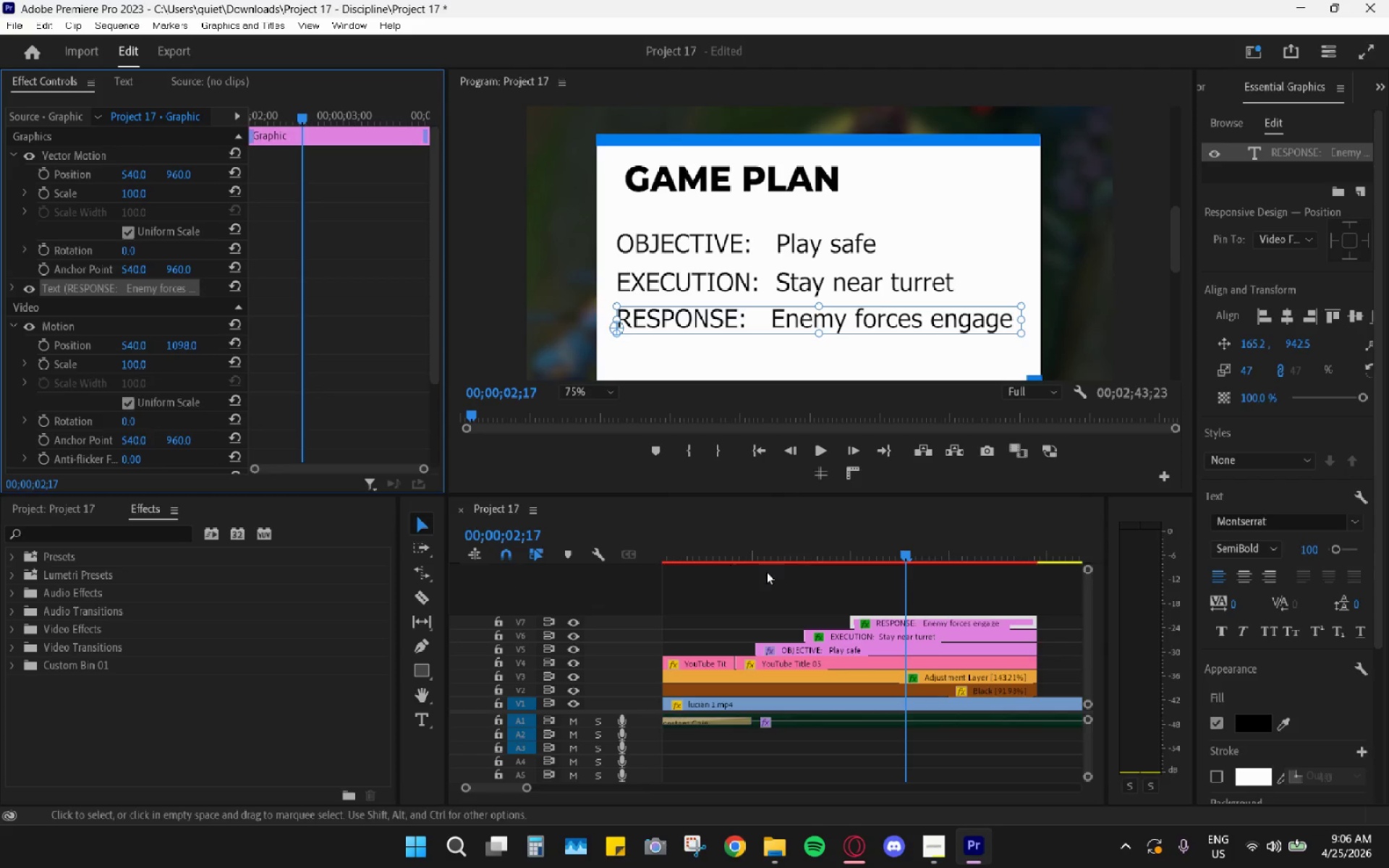 
left_click([814, 582])
 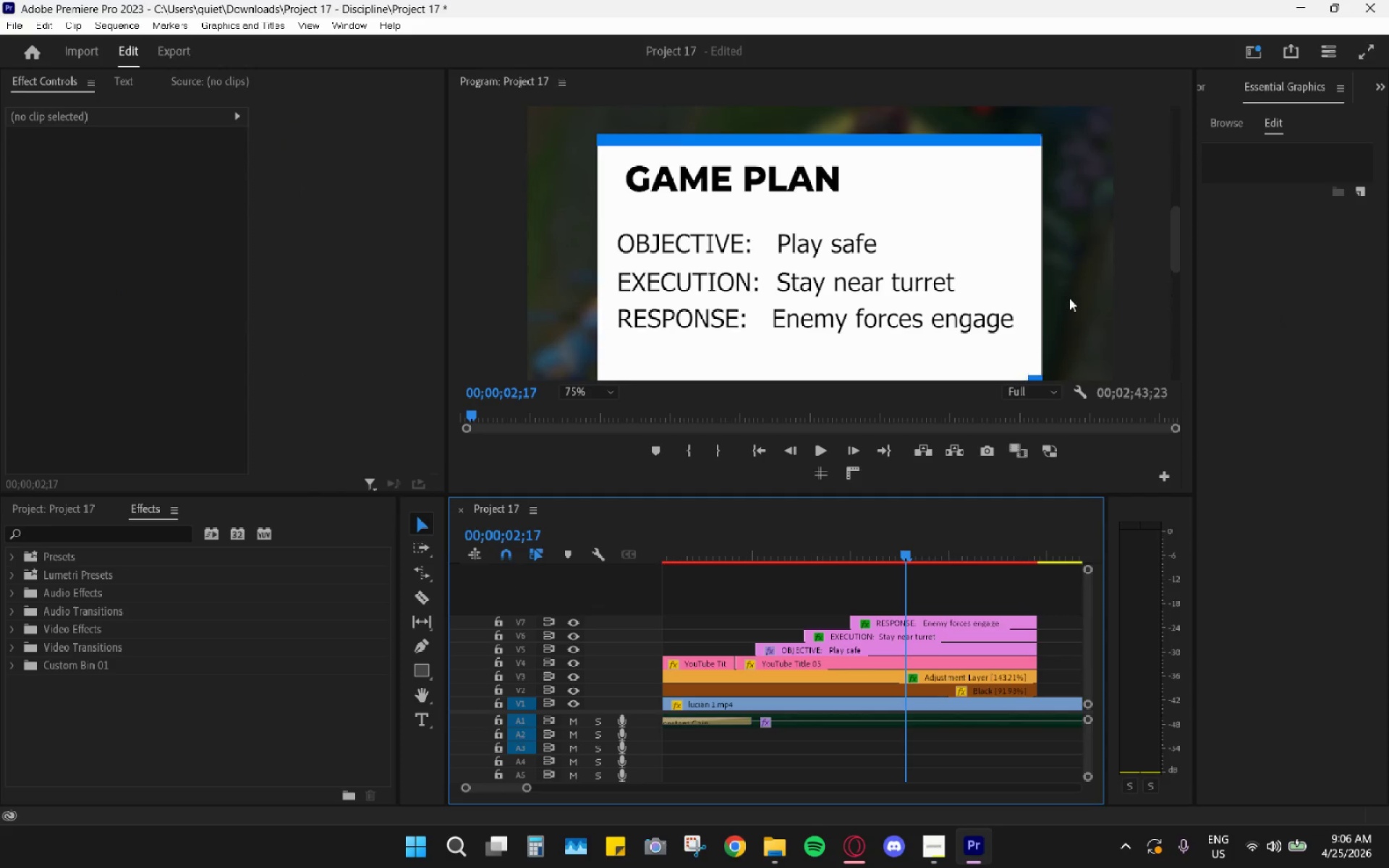 
wait(5.88)
 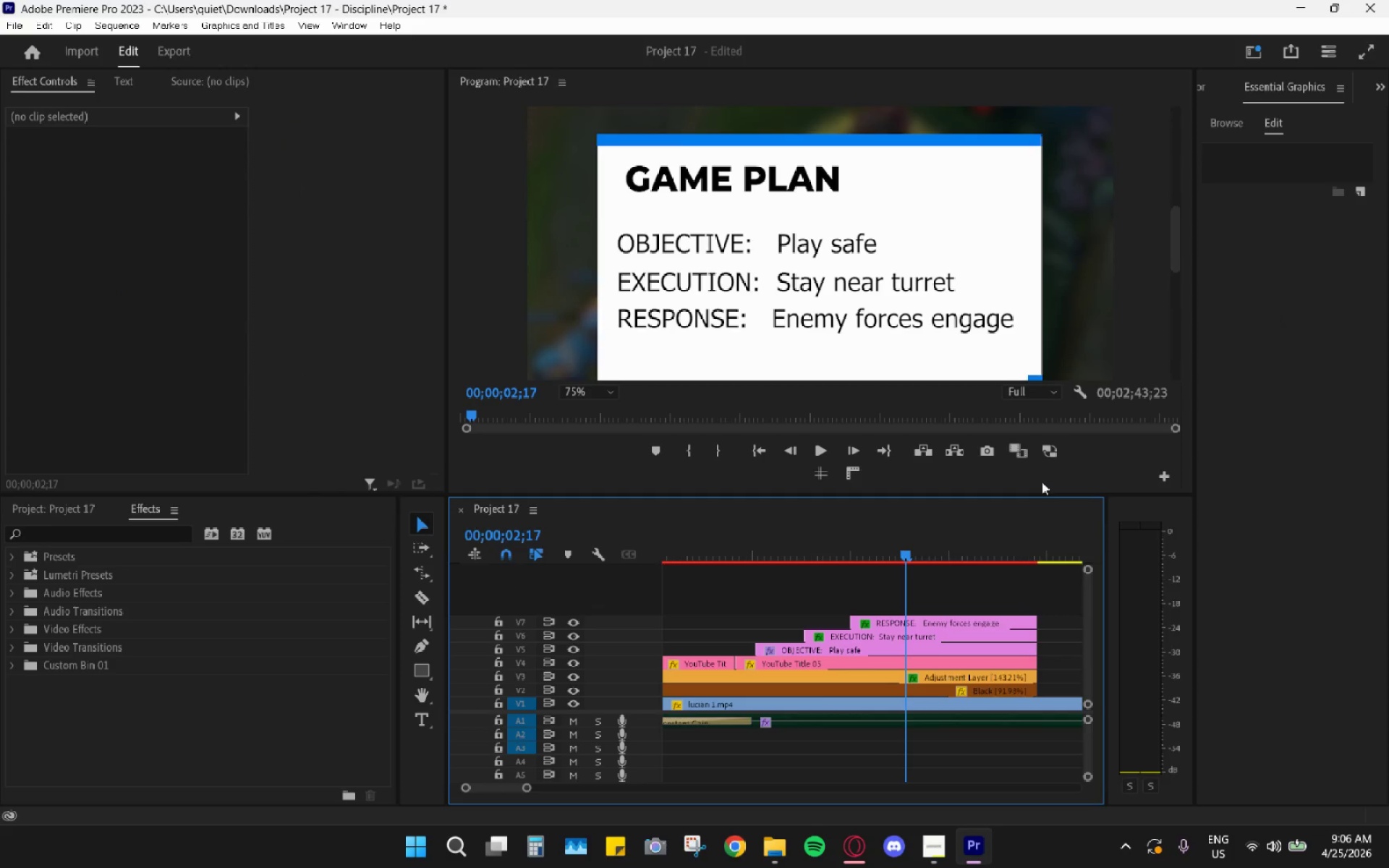 
left_click([710, 553])
 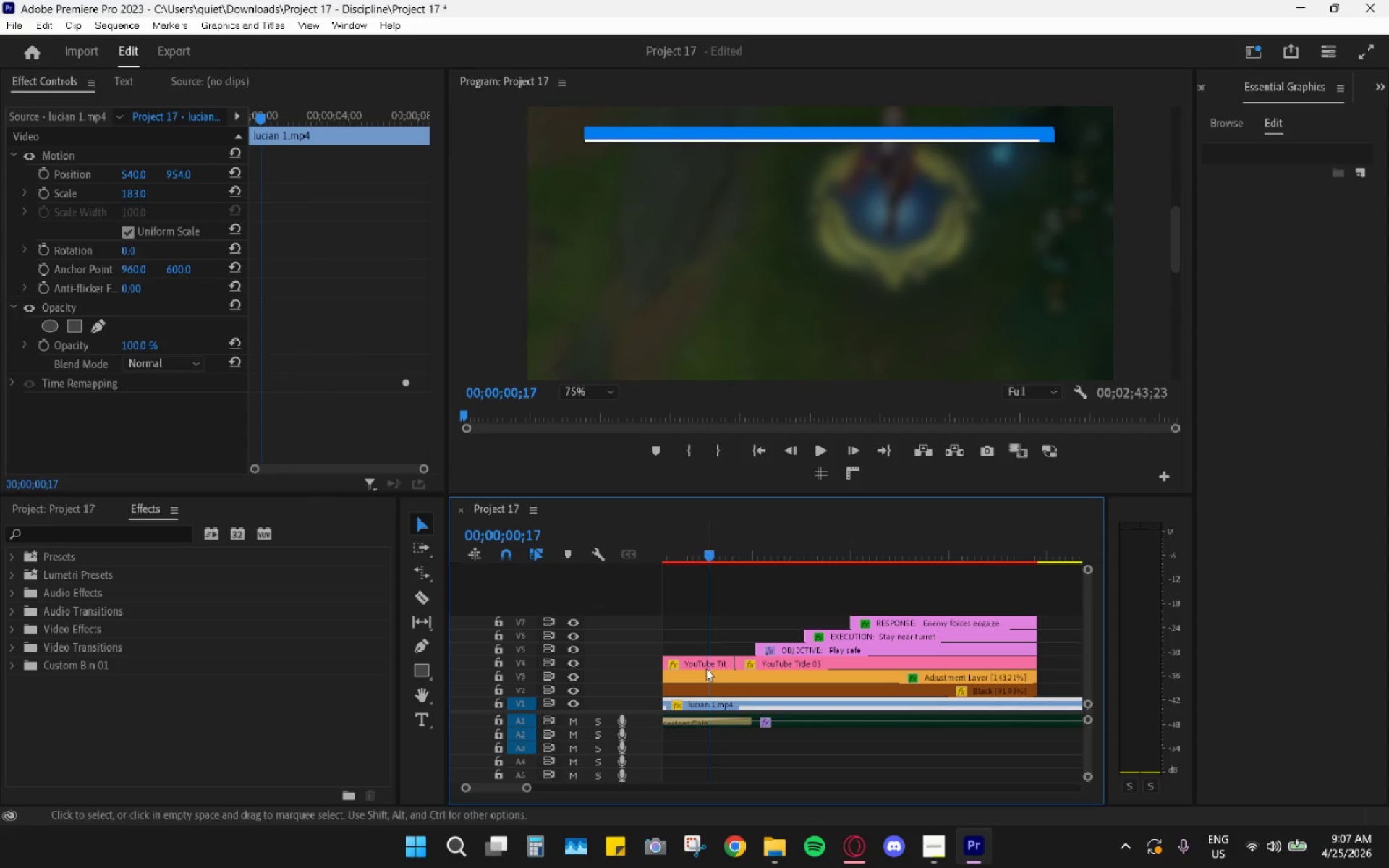 
left_click([706, 668])
 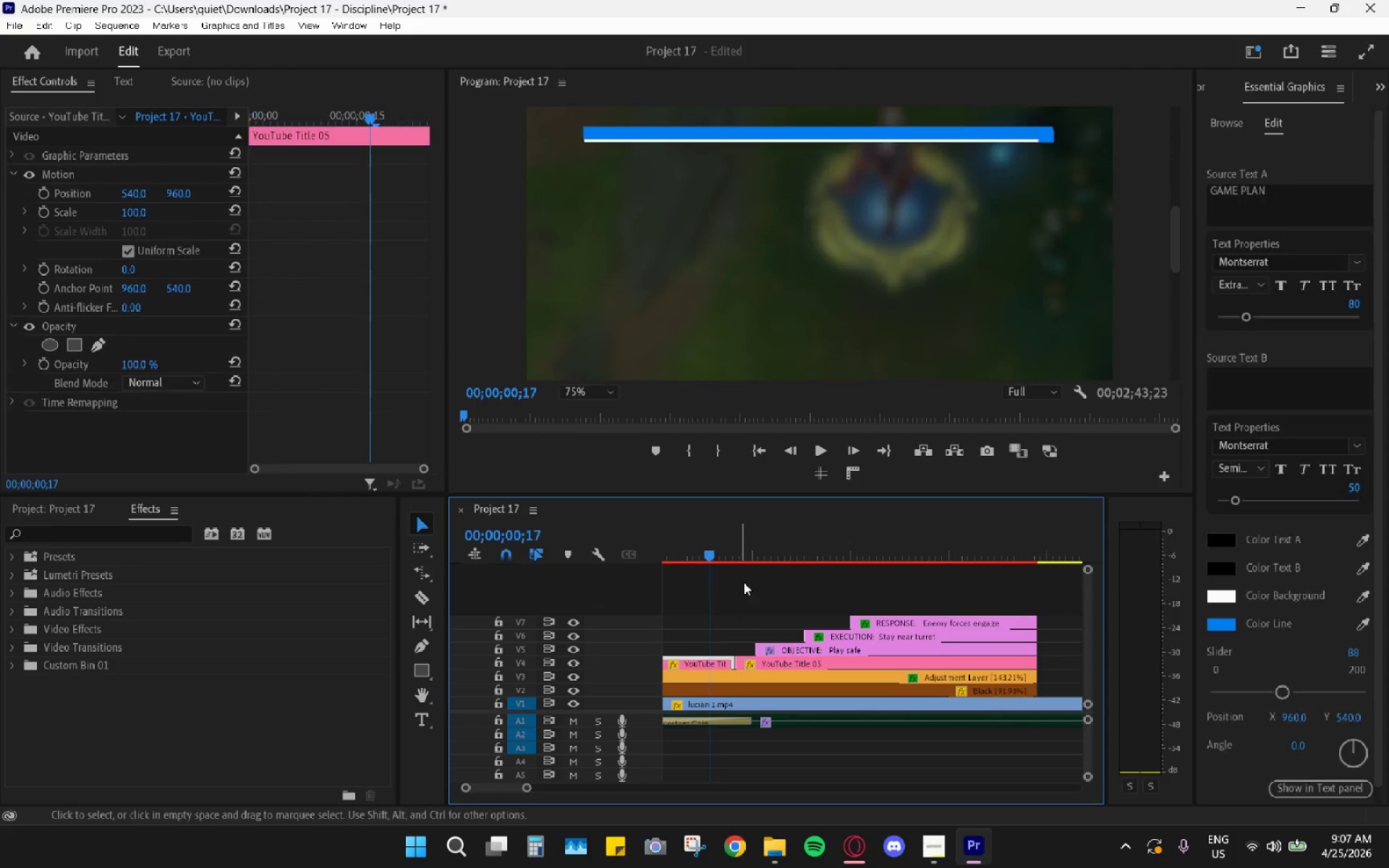 
left_click_drag(start_coordinate=[718, 562], to_coordinate=[731, 560])
 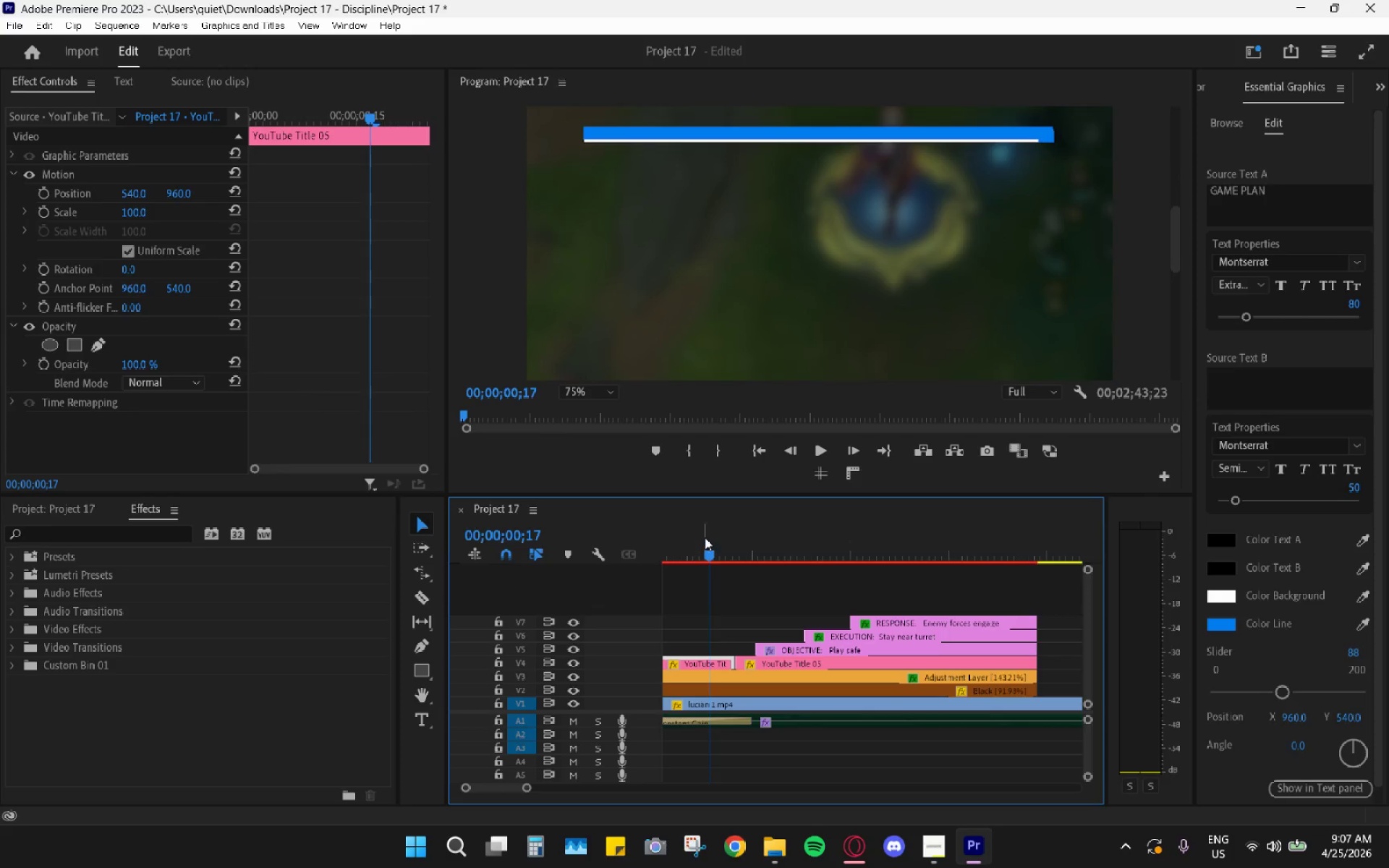 
left_click_drag(start_coordinate=[710, 539], to_coordinate=[733, 543])
 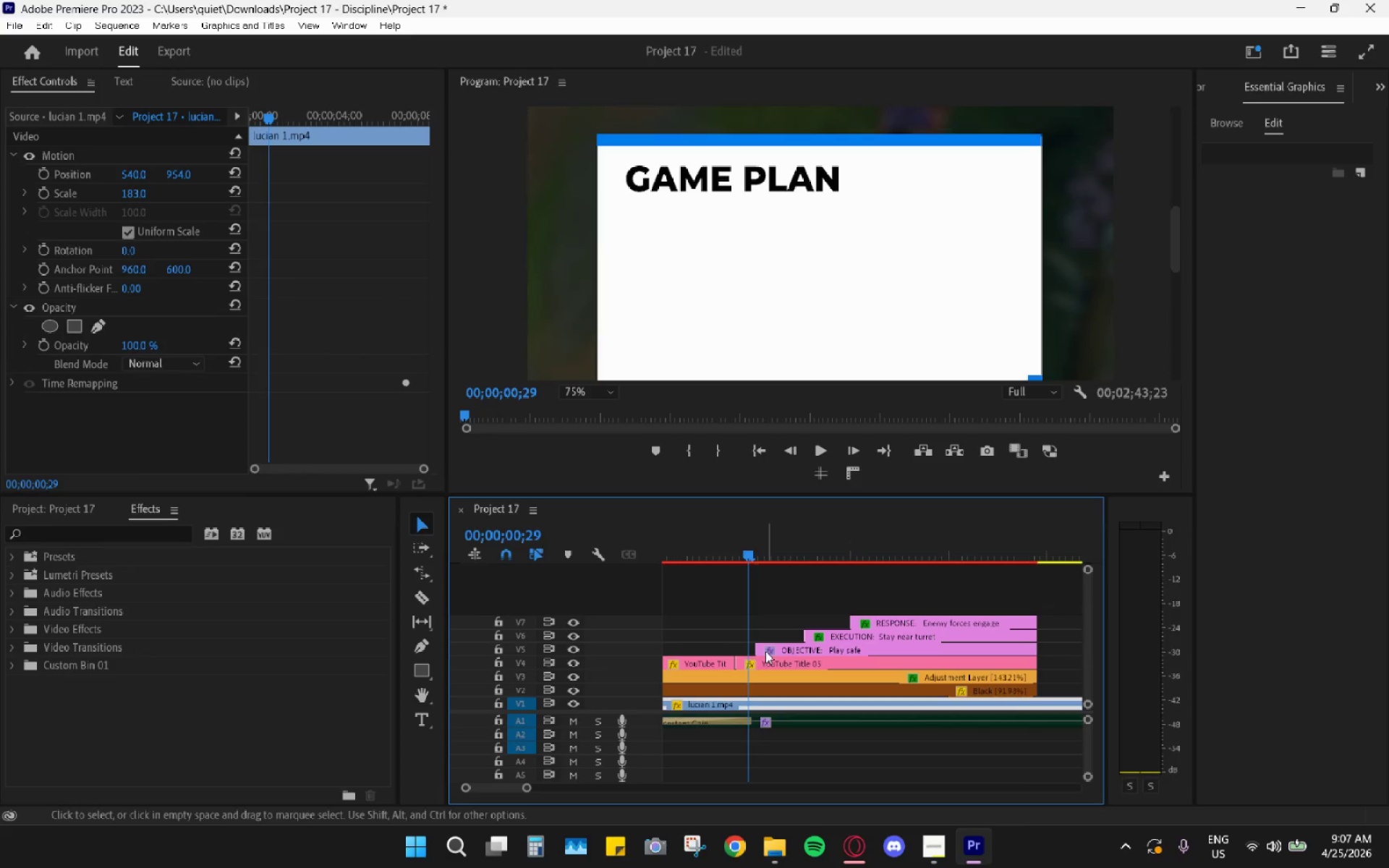 
left_click([769, 668])
 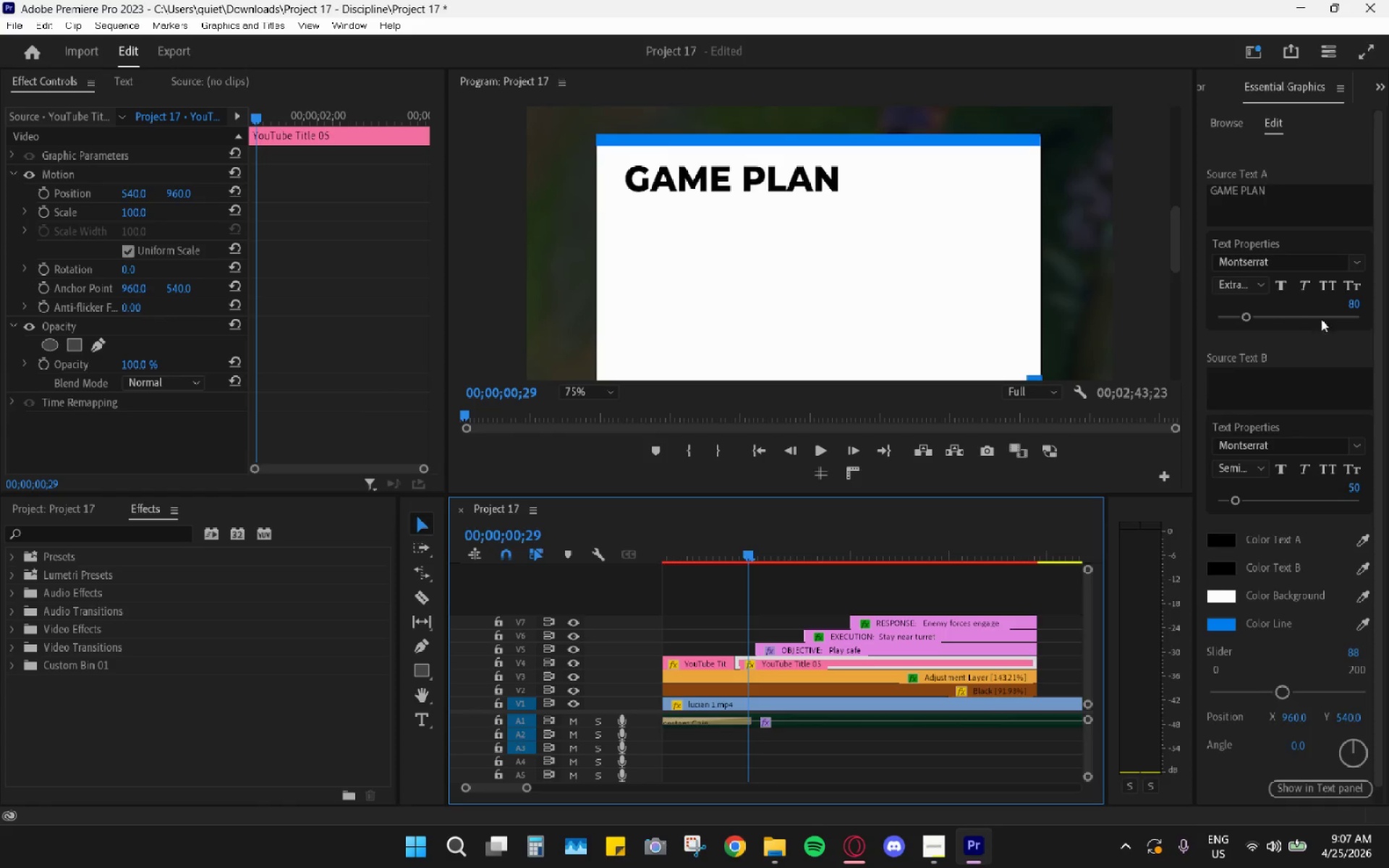 
left_click([1347, 304])
 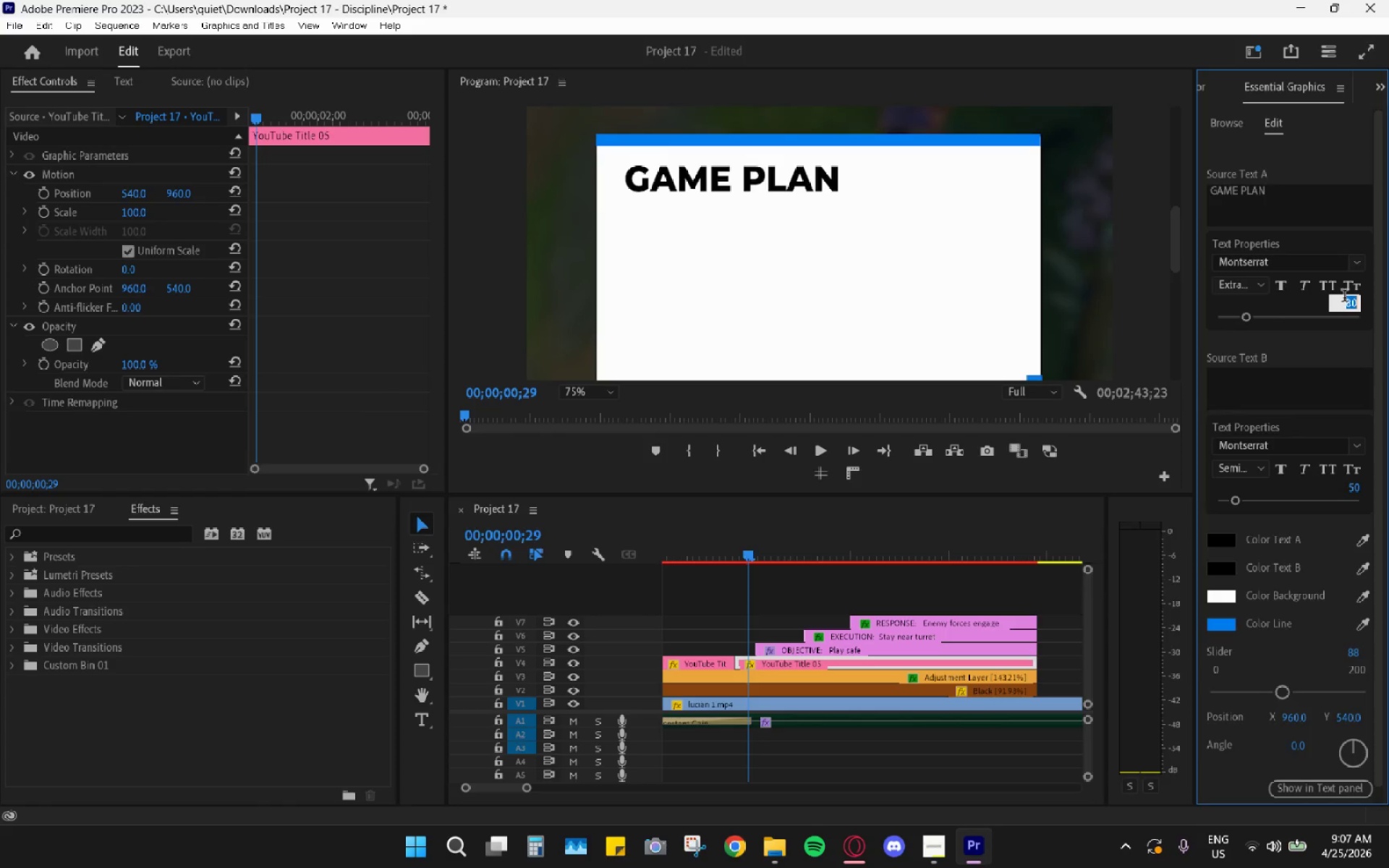 
key(Numpad1)
 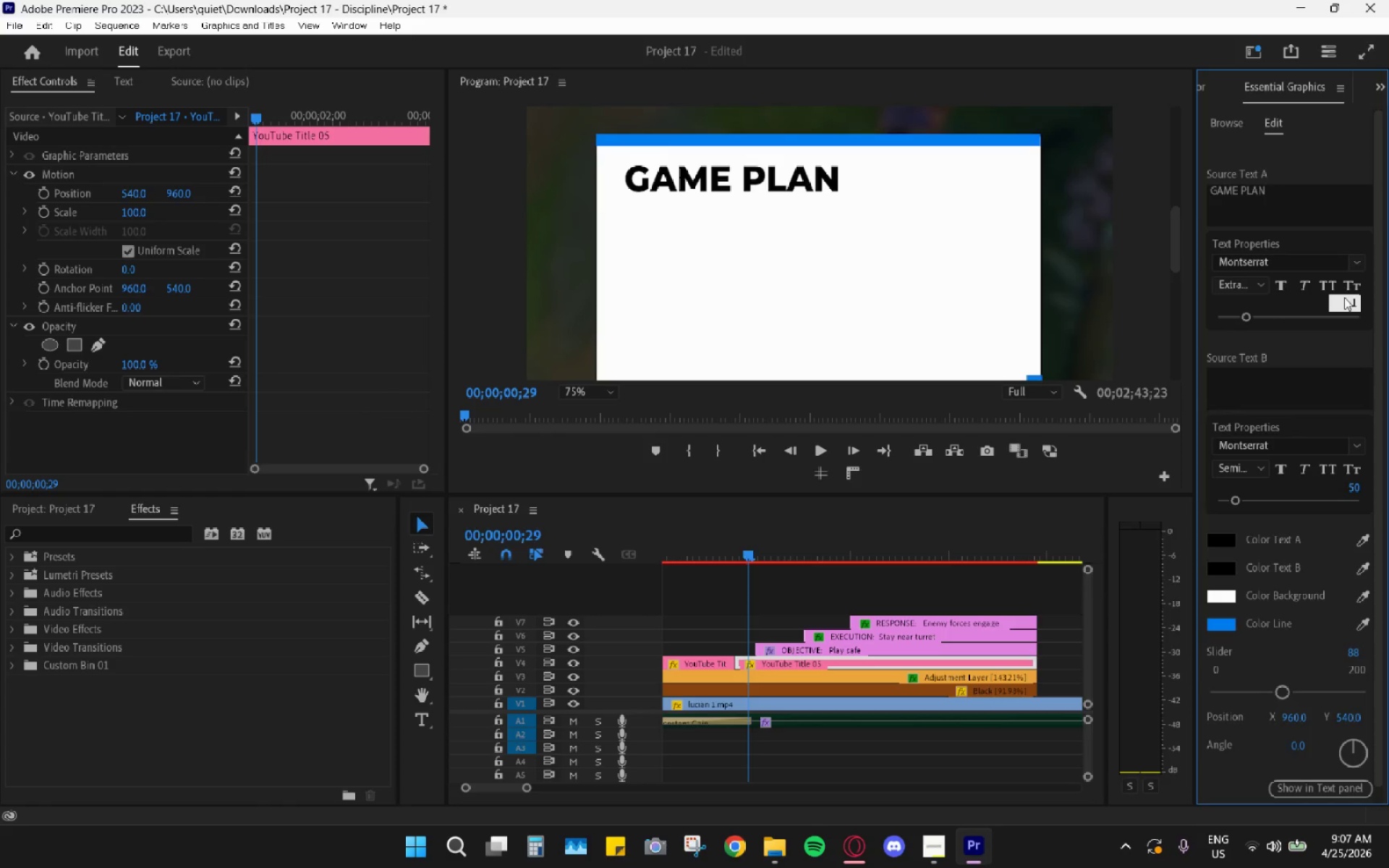 
key(Numpad0)
 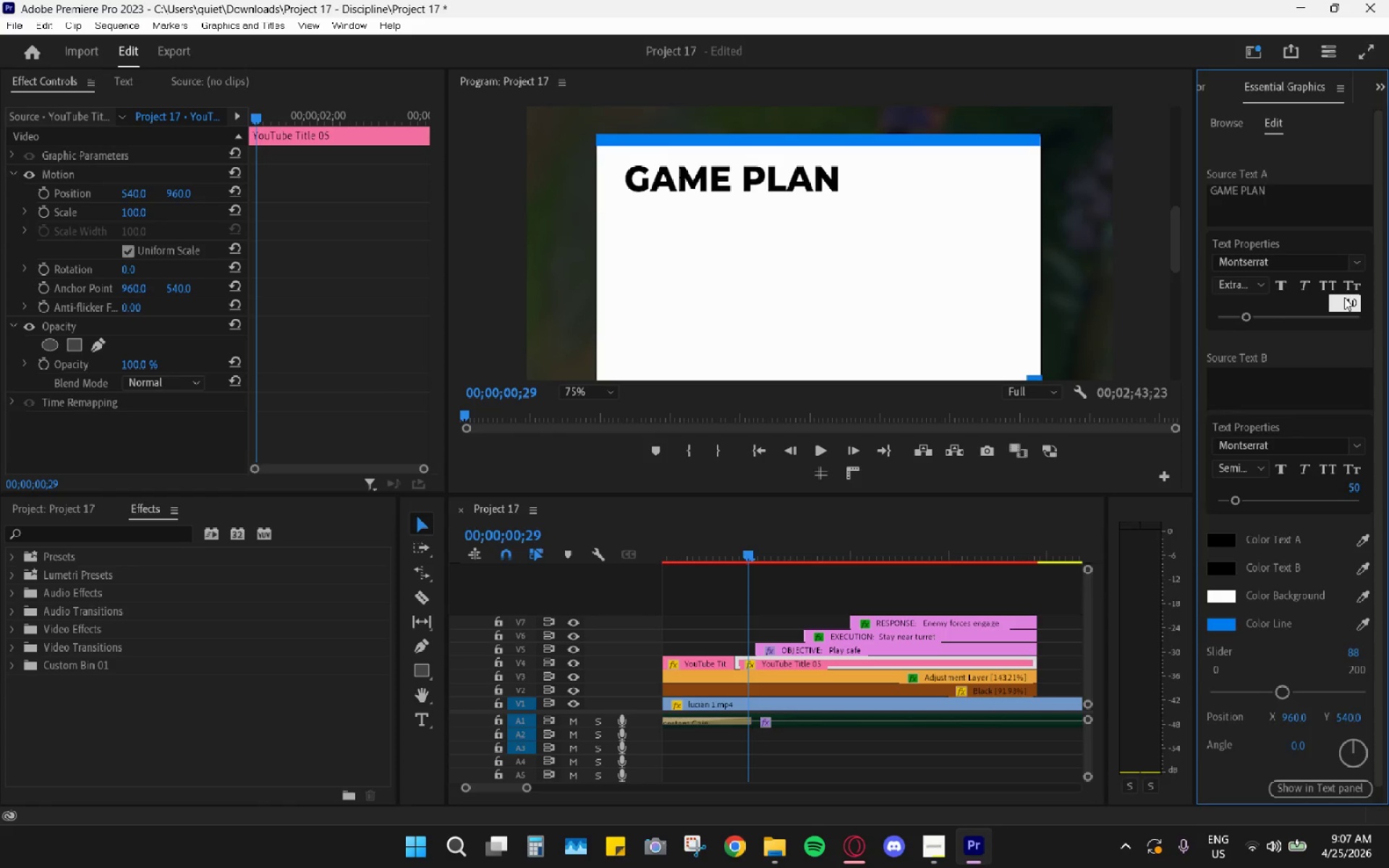 
key(Numpad0)
 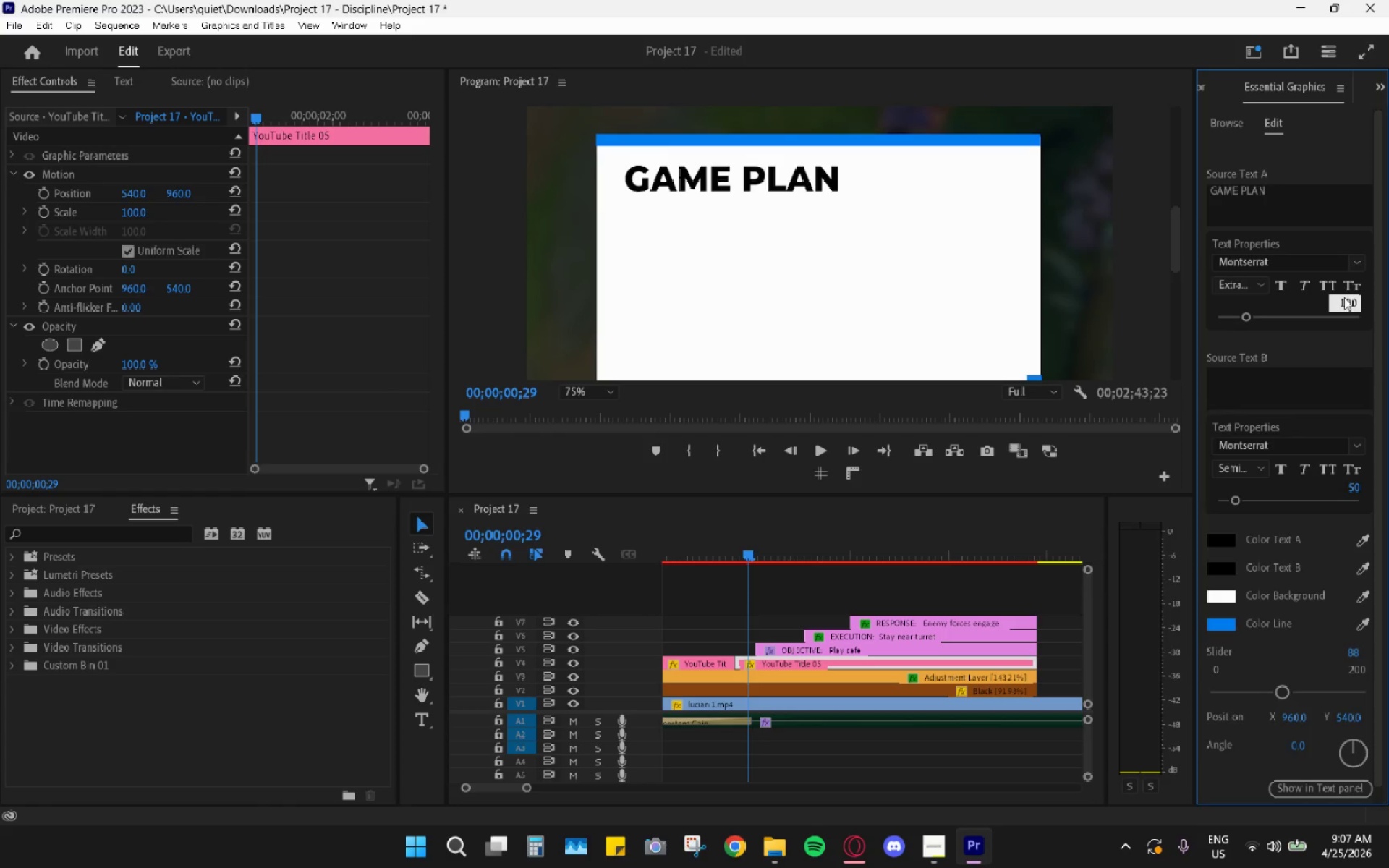 
key(Enter)
 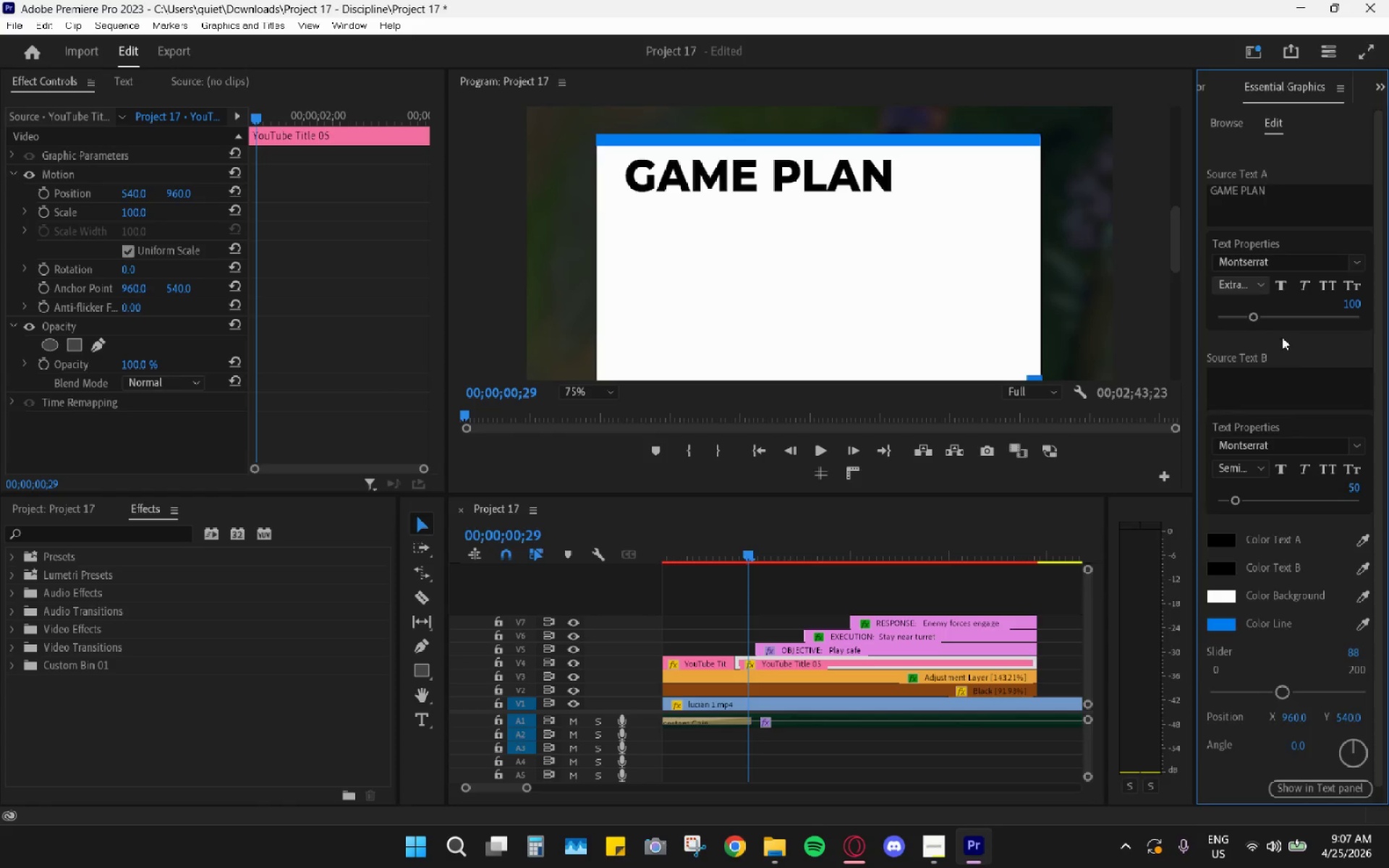 
left_click([1354, 304])
 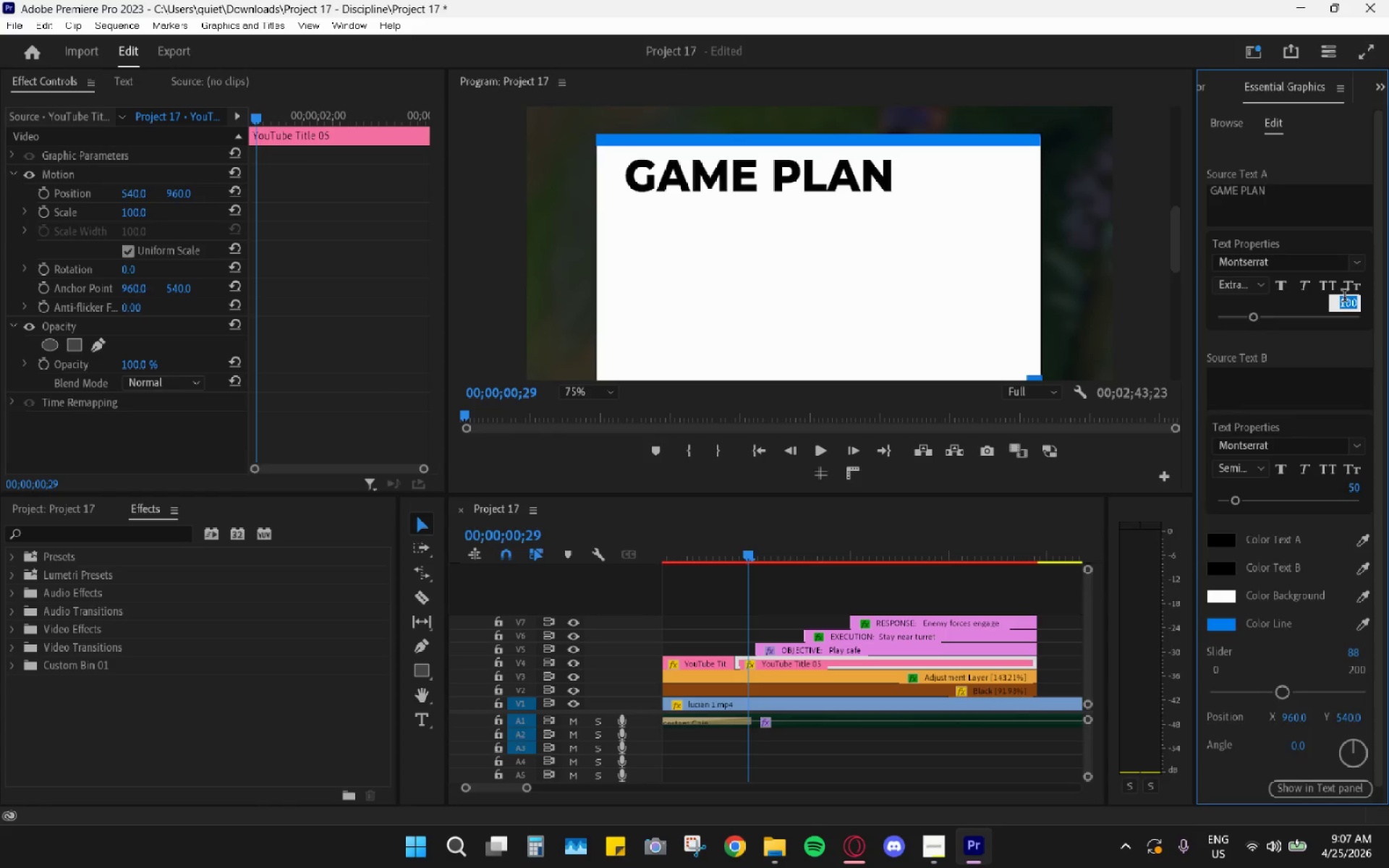 
key(Numpad9)
 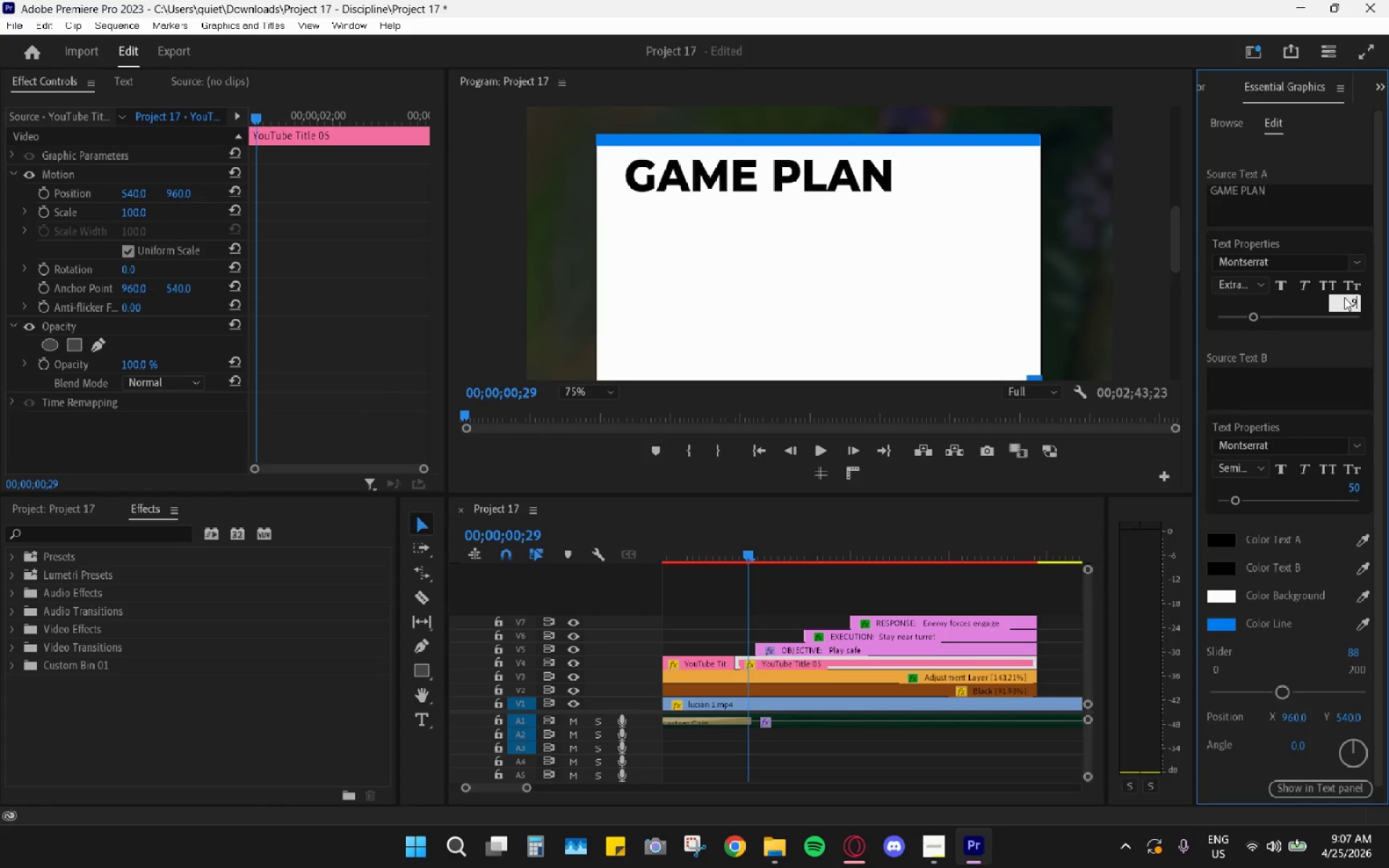 
key(Numpad0)
 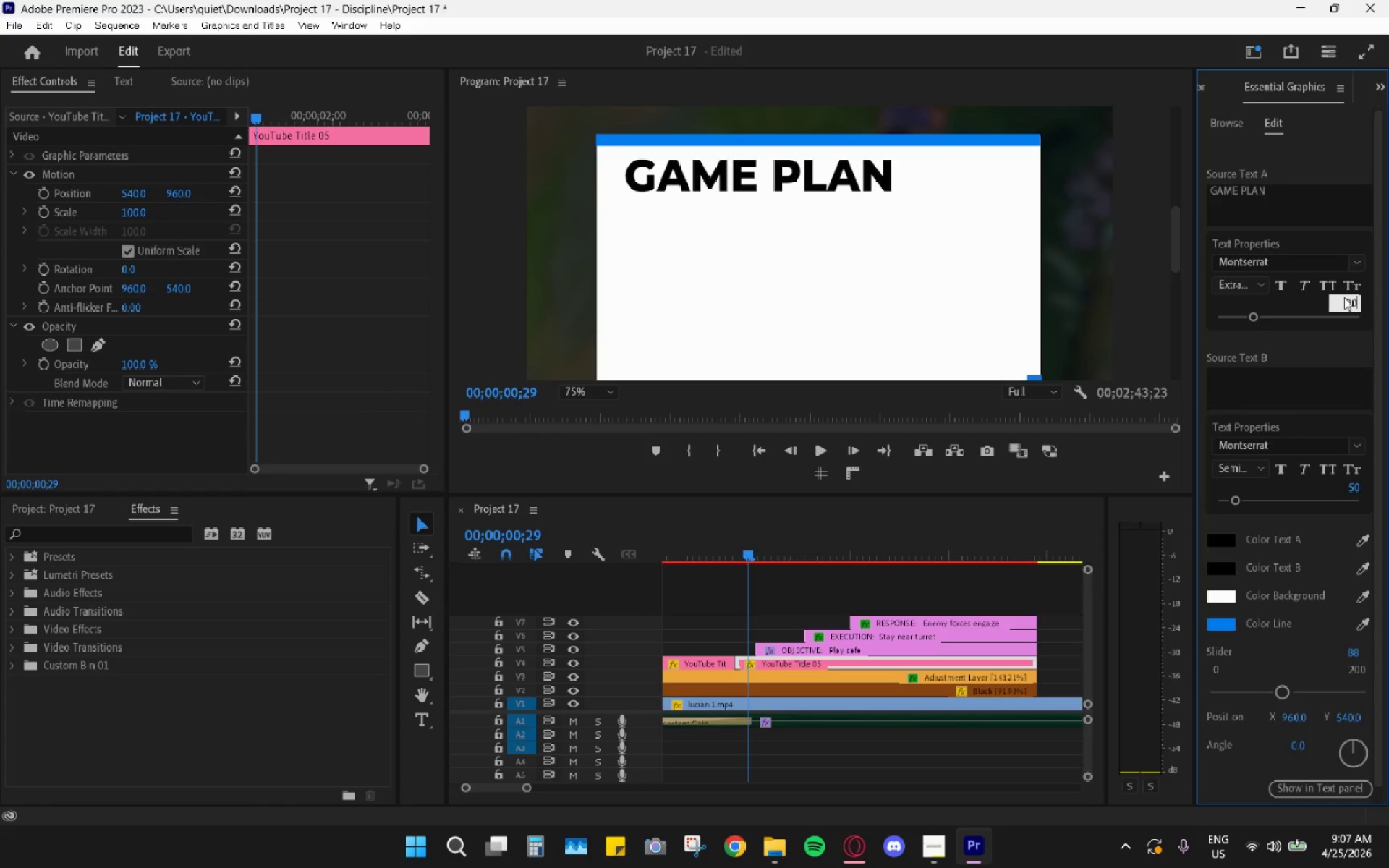 
key(Enter)
 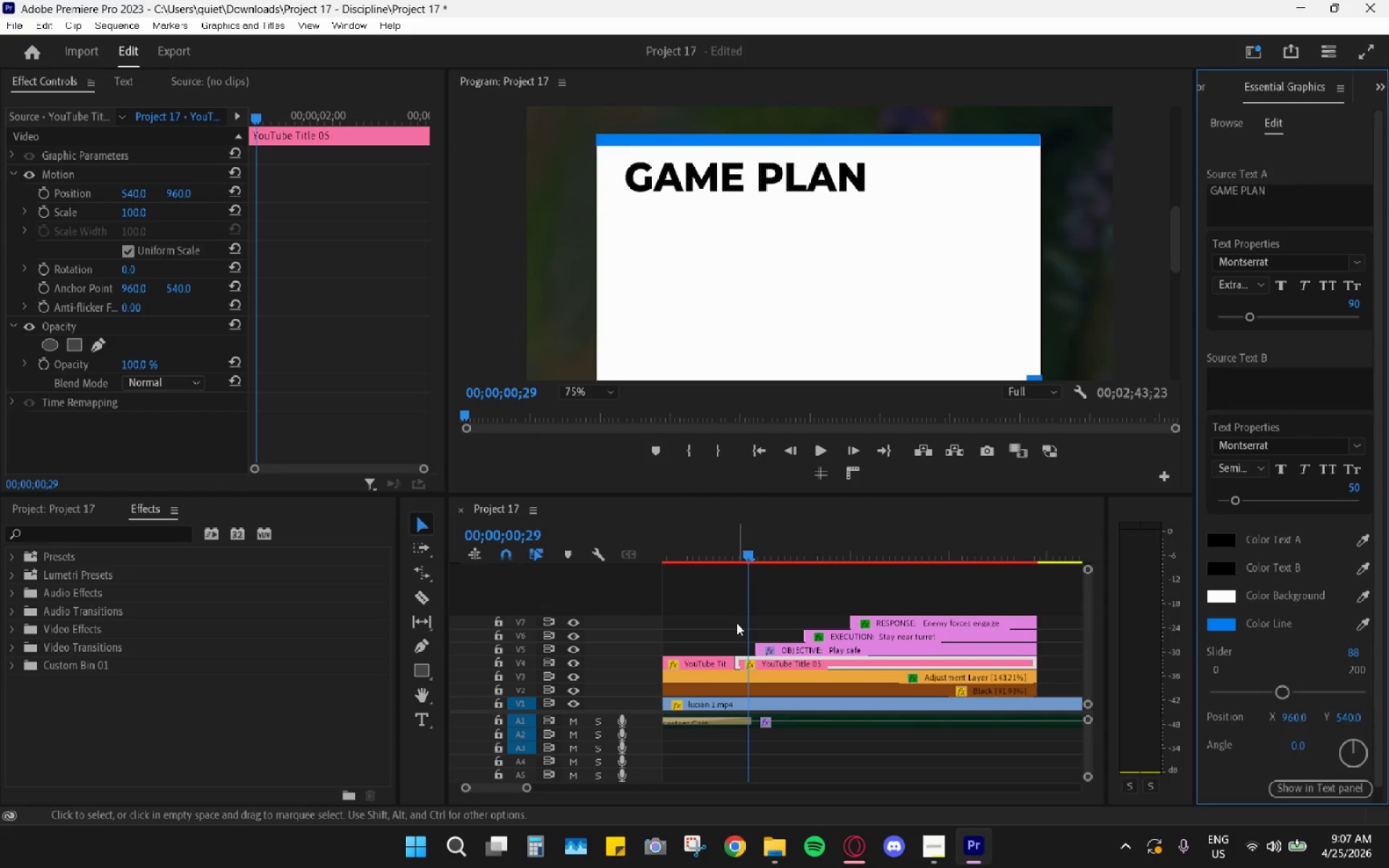 
left_click([707, 659])
 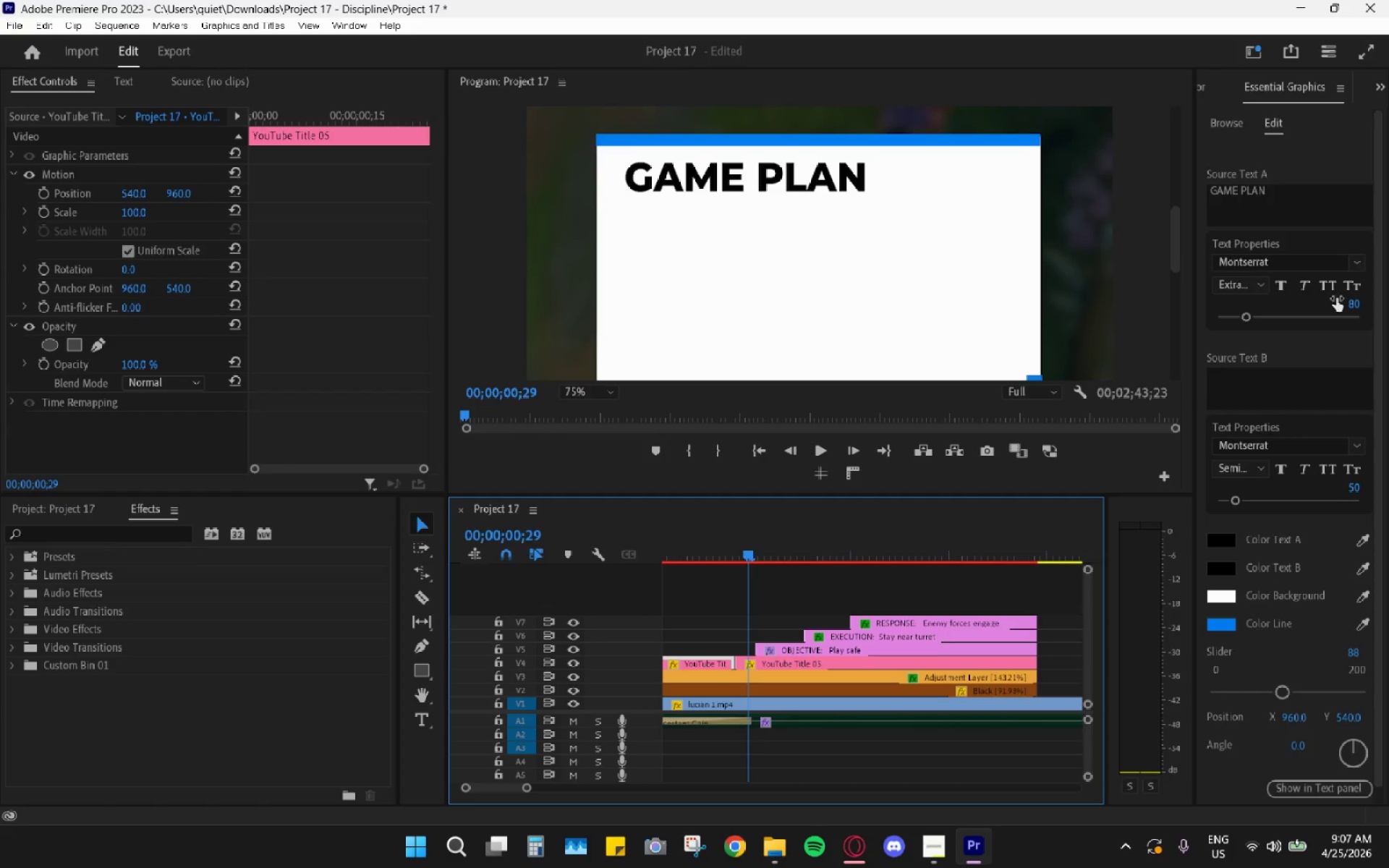 
left_click([1352, 302])
 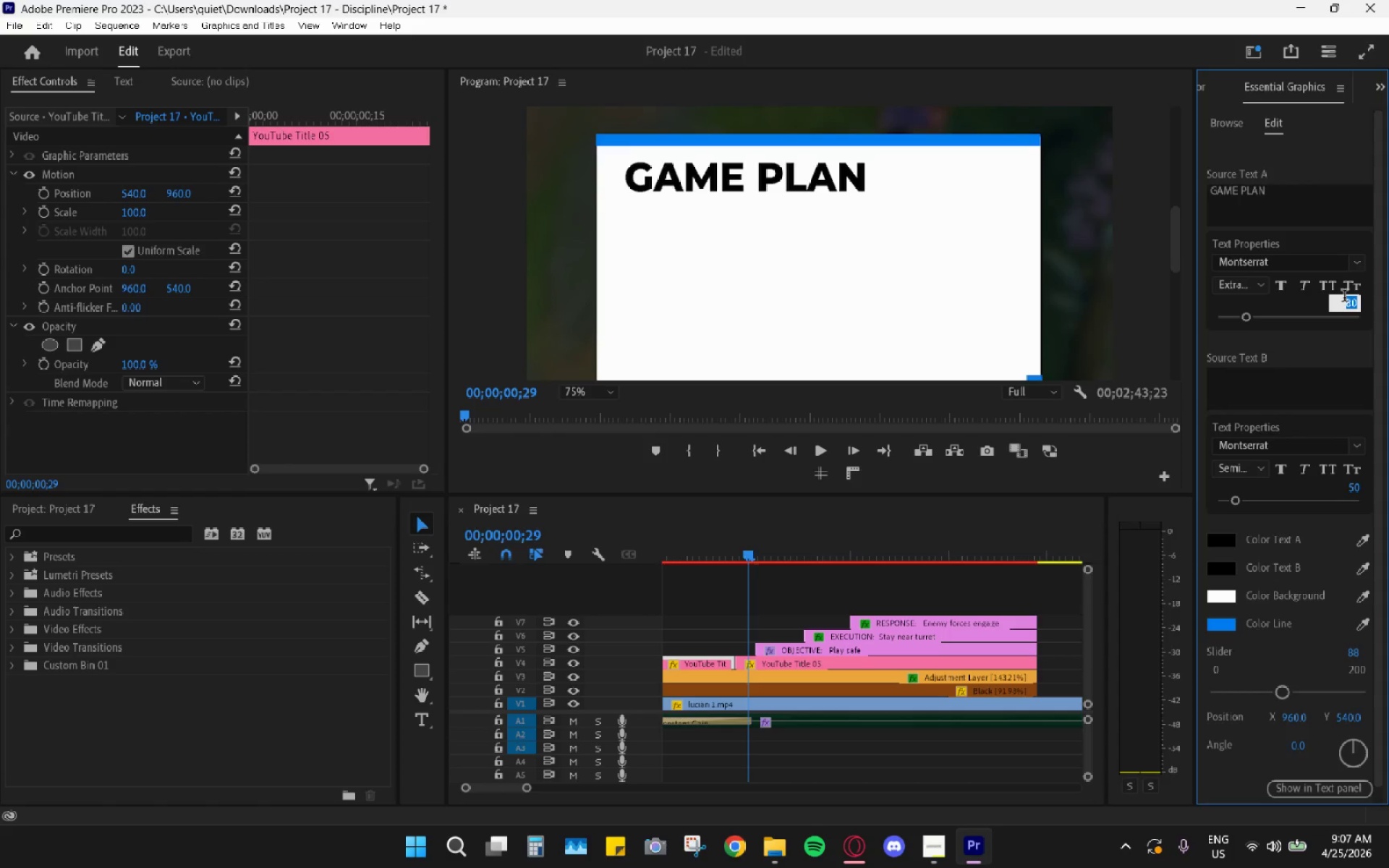 
key(Numpad9)
 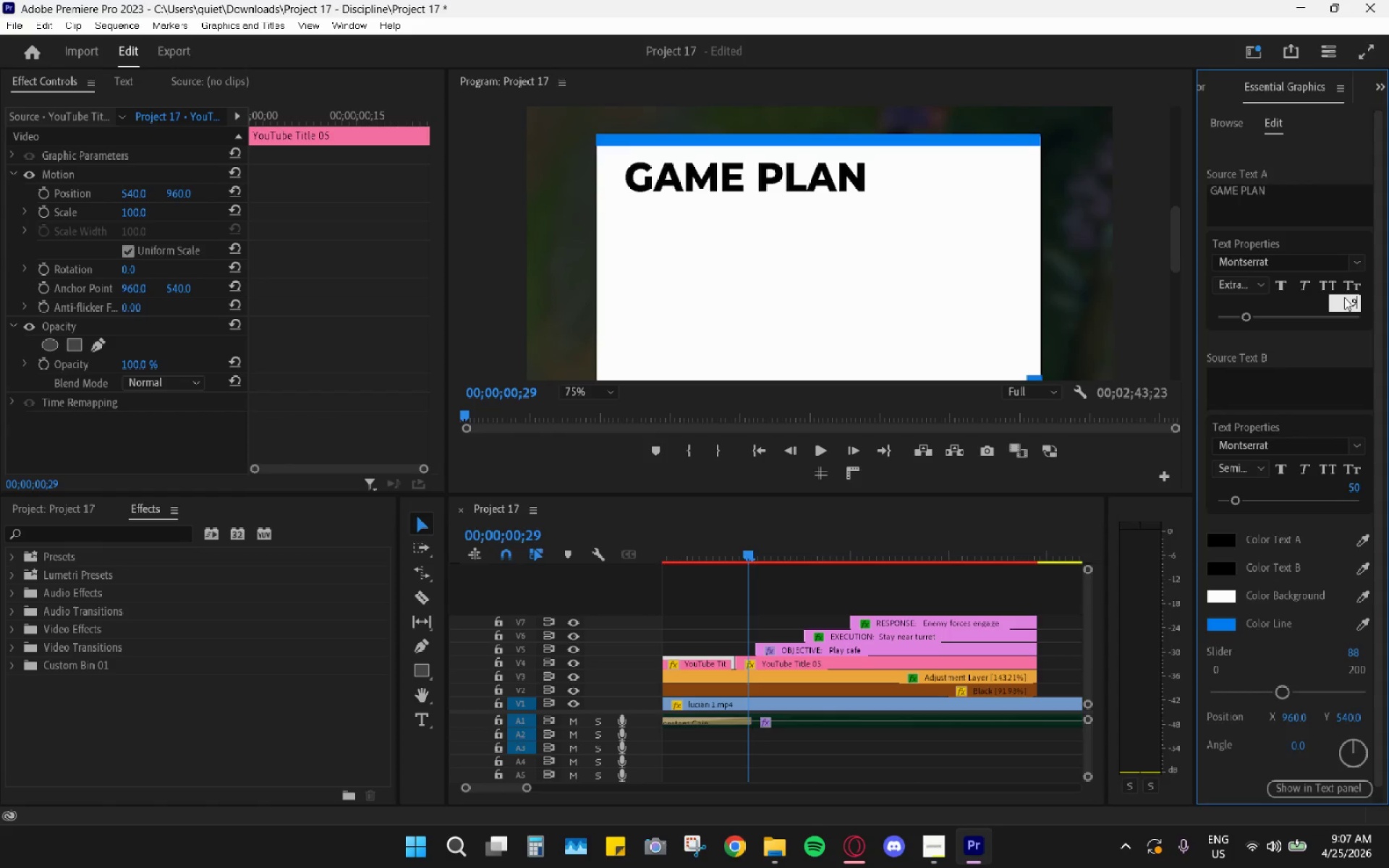 
key(Numpad0)
 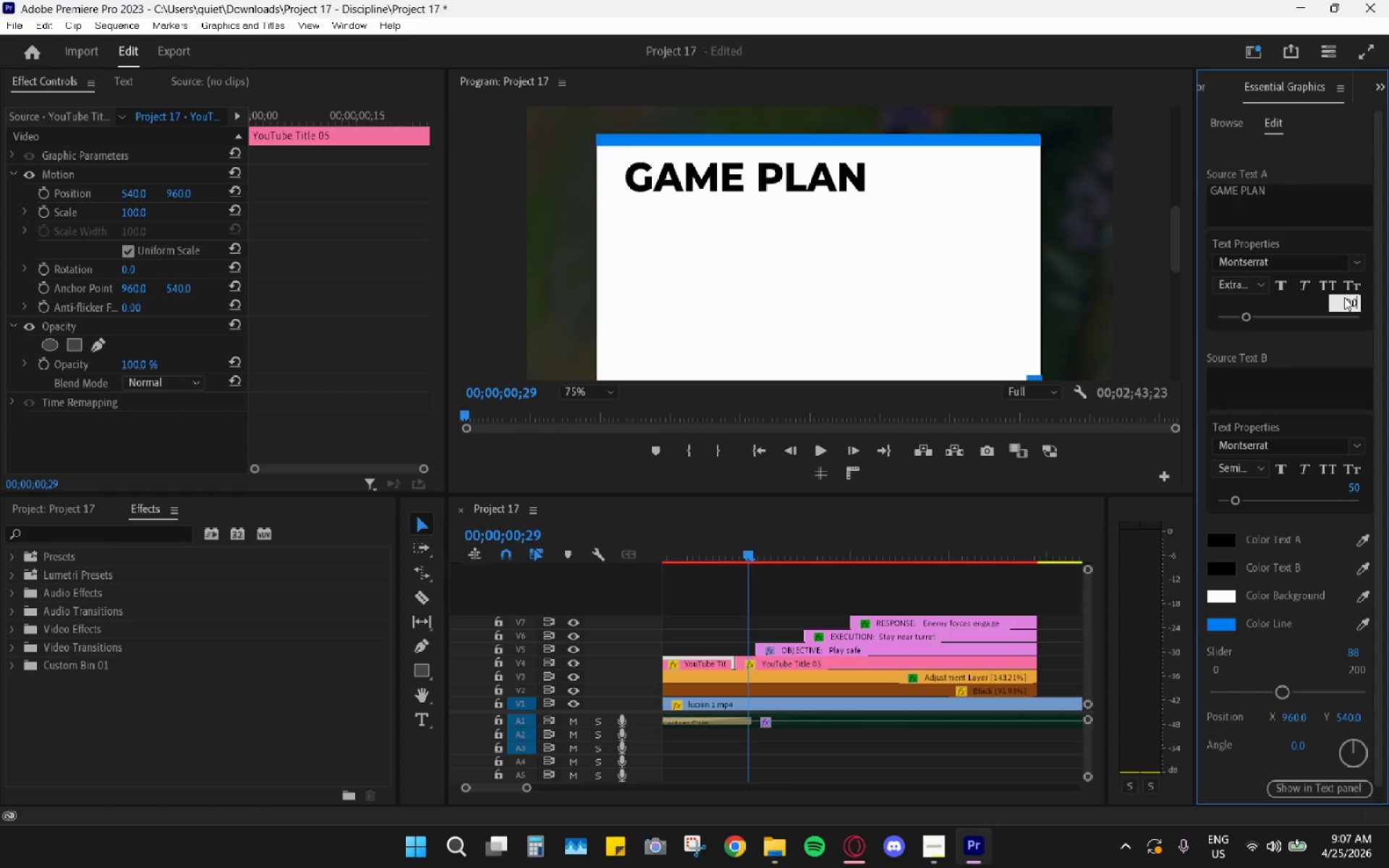 
key(Enter)
 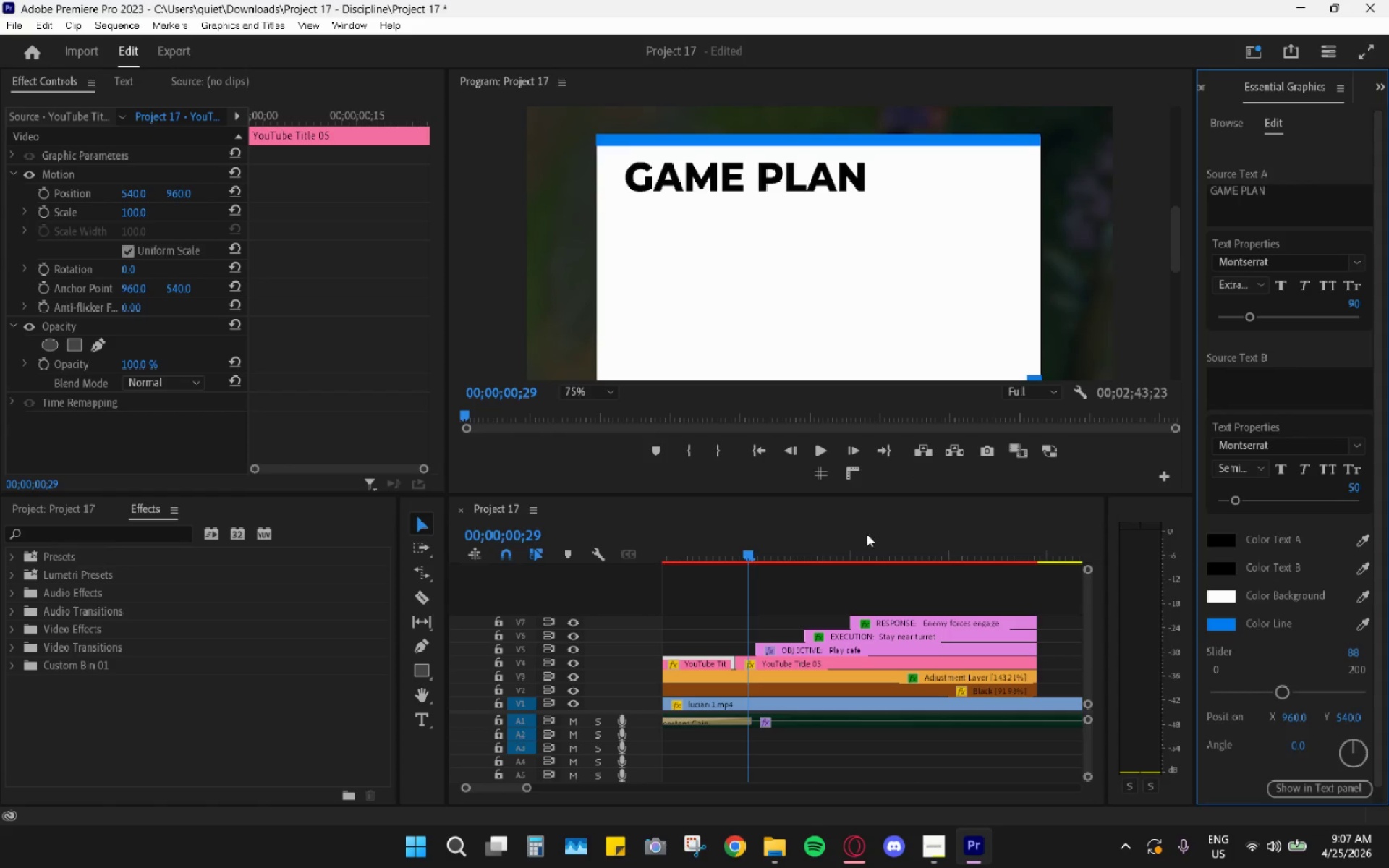 
left_click_drag(start_coordinate=[751, 537], to_coordinate=[632, 542])
 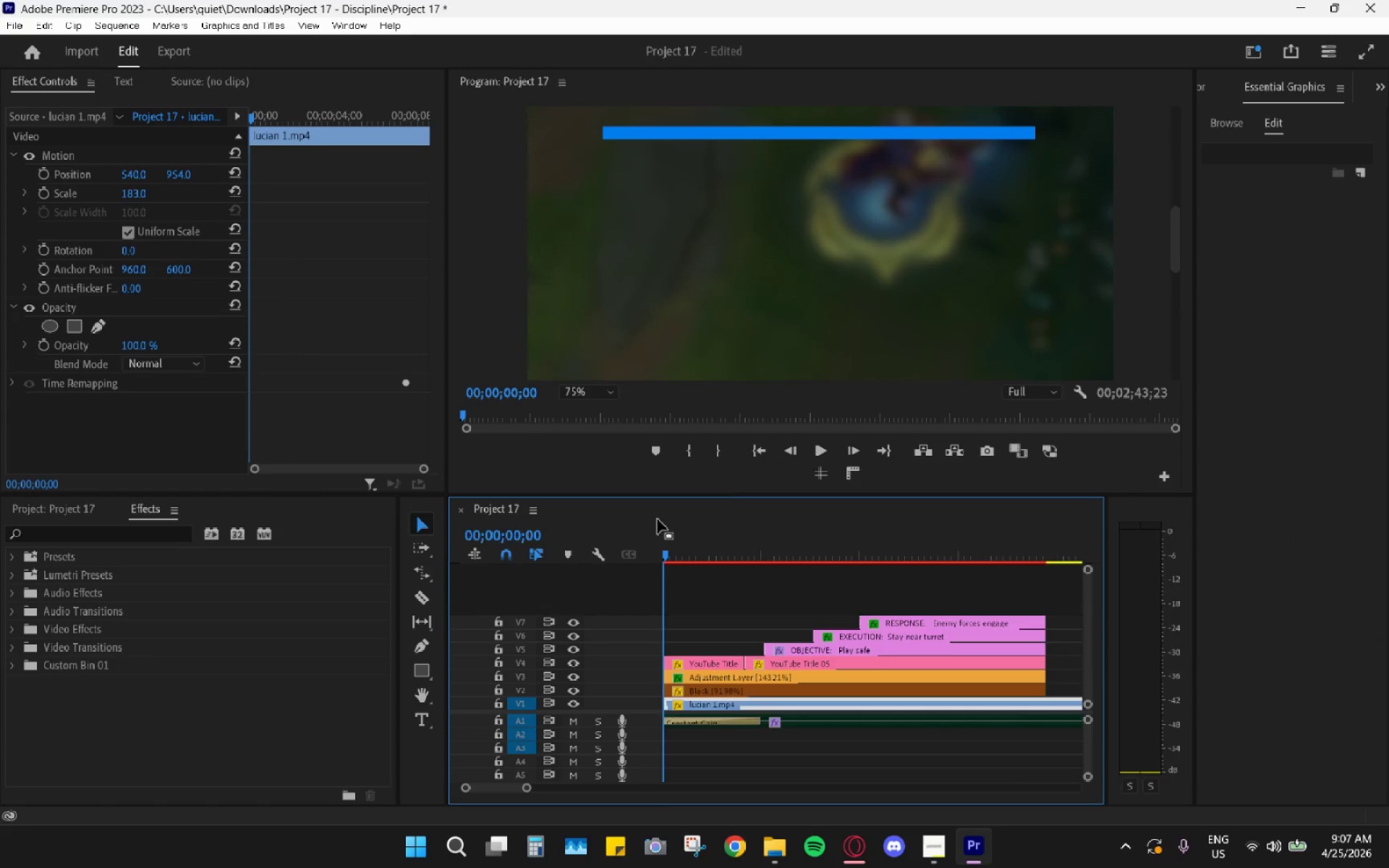 
key(Space)
 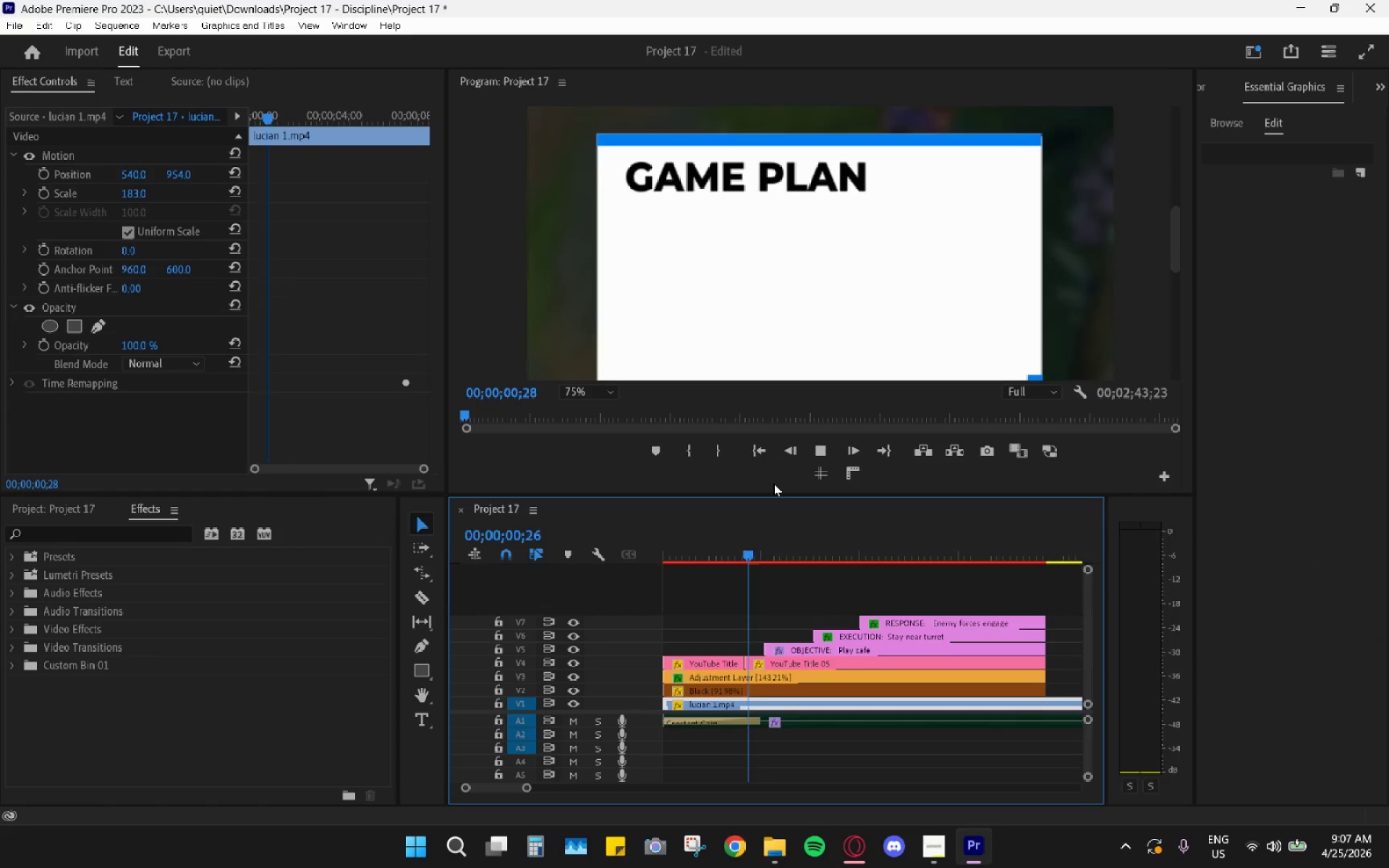 
key(Space)
 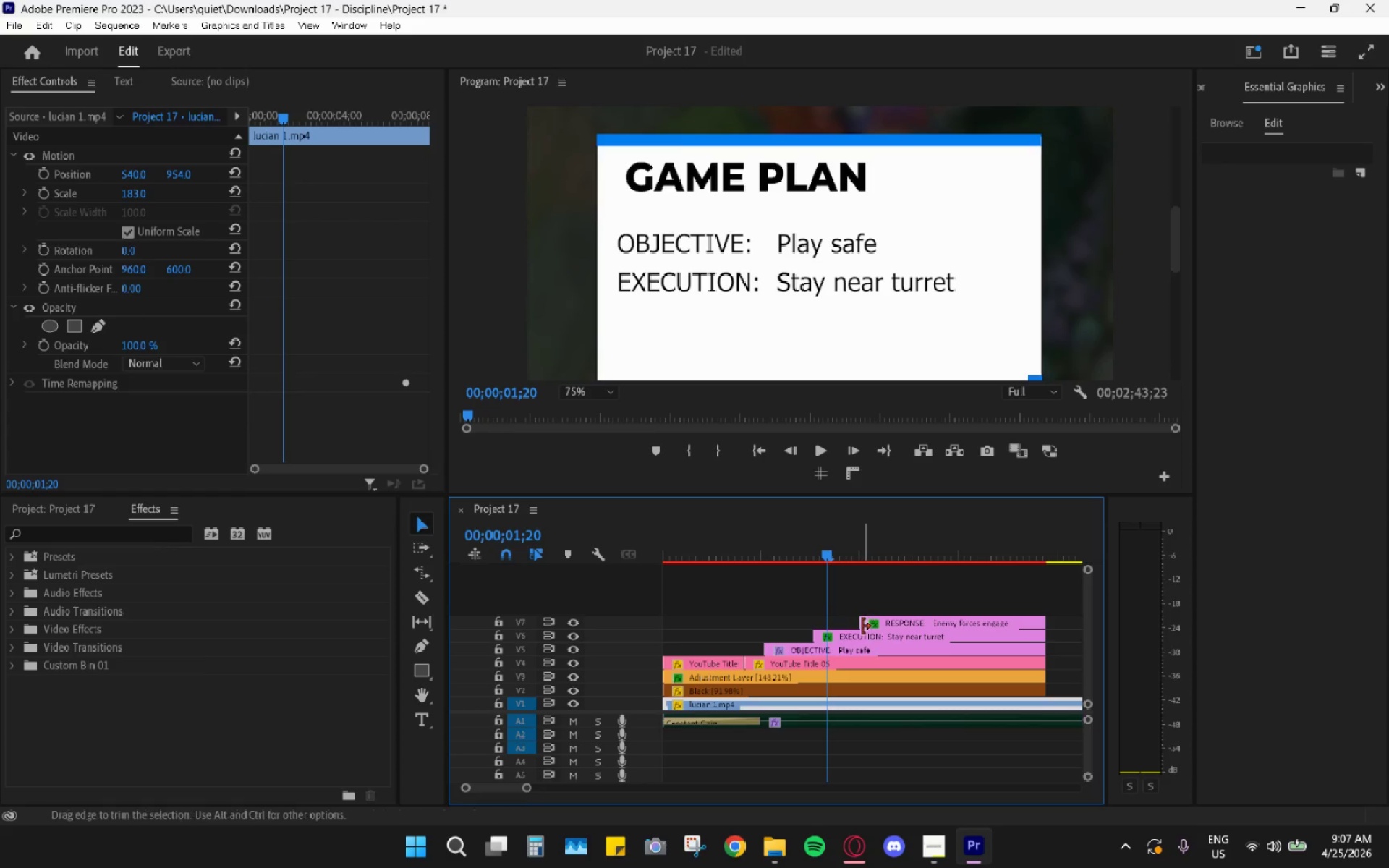 
left_click([859, 645])
 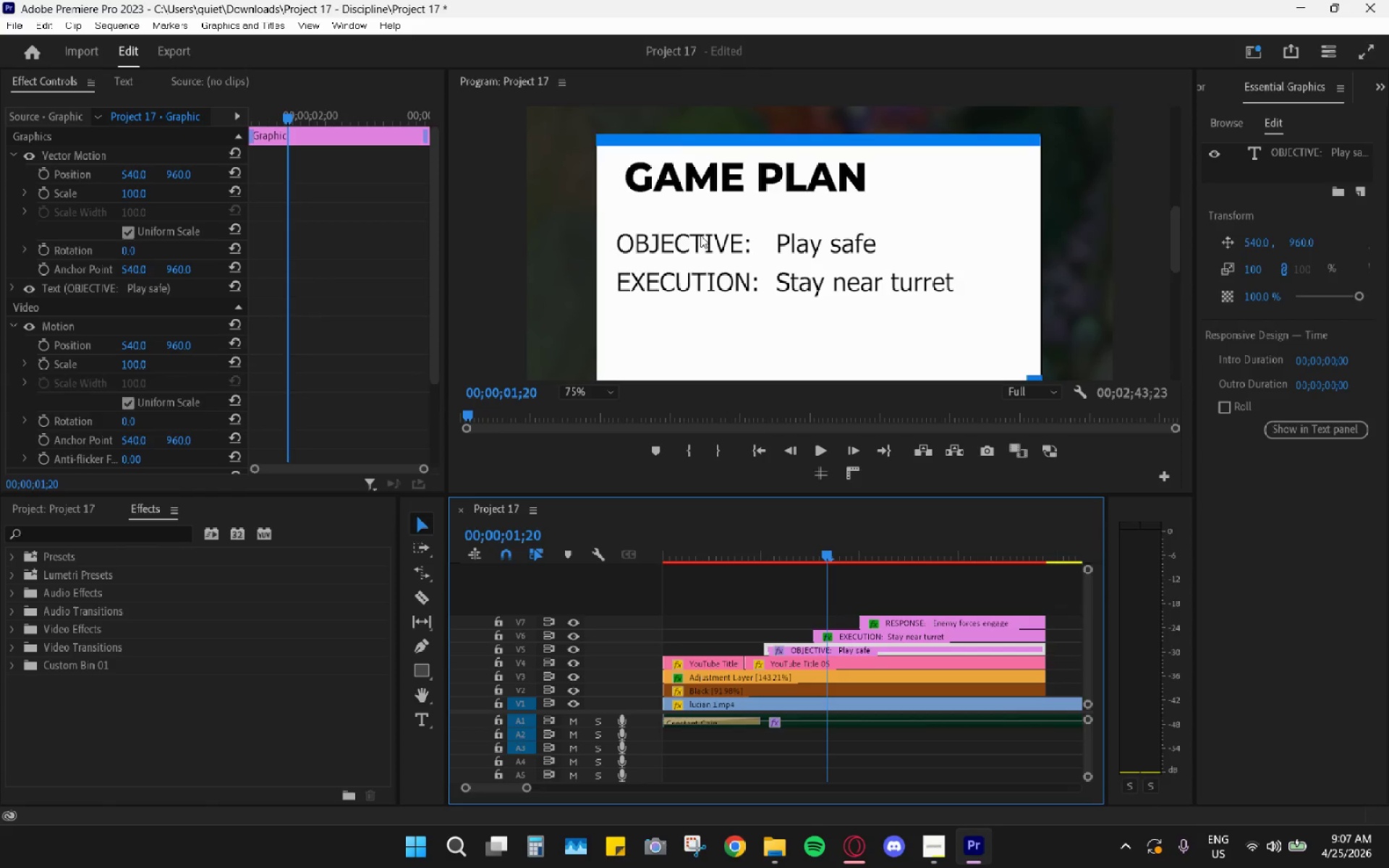 
double_click([699, 237])
 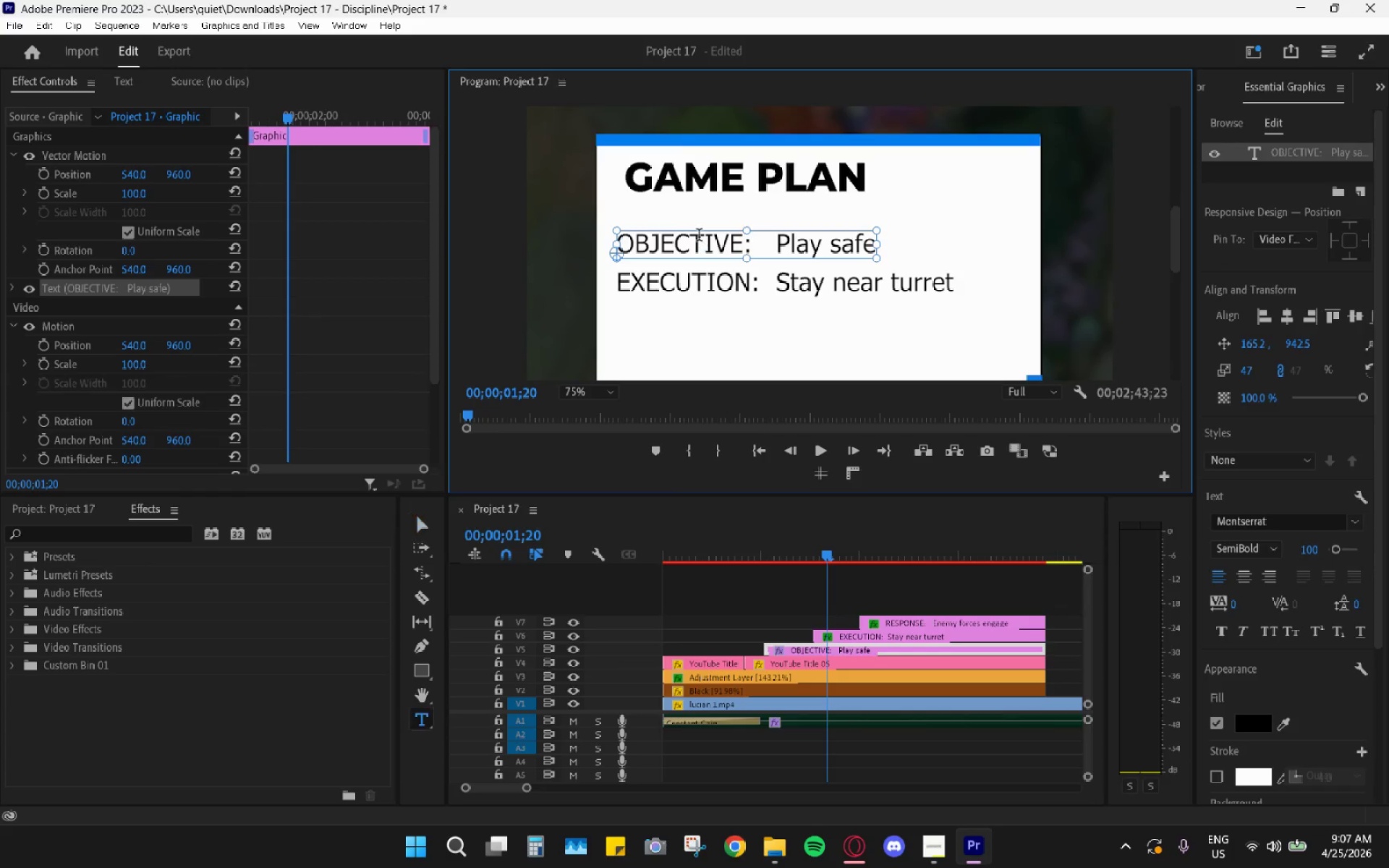 
triple_click([699, 237])
 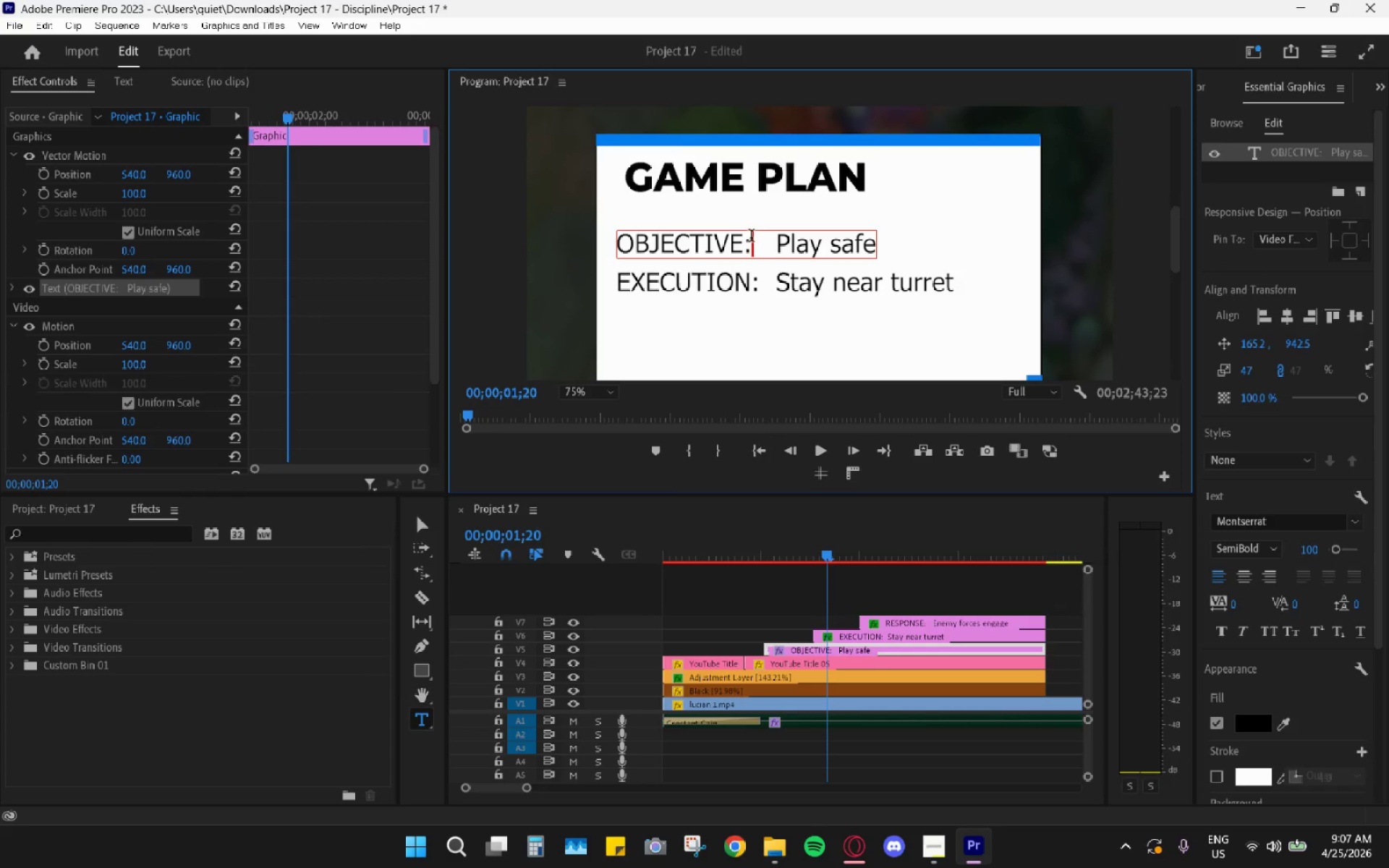 
left_click_drag(start_coordinate=[753, 239], to_coordinate=[621, 234])
 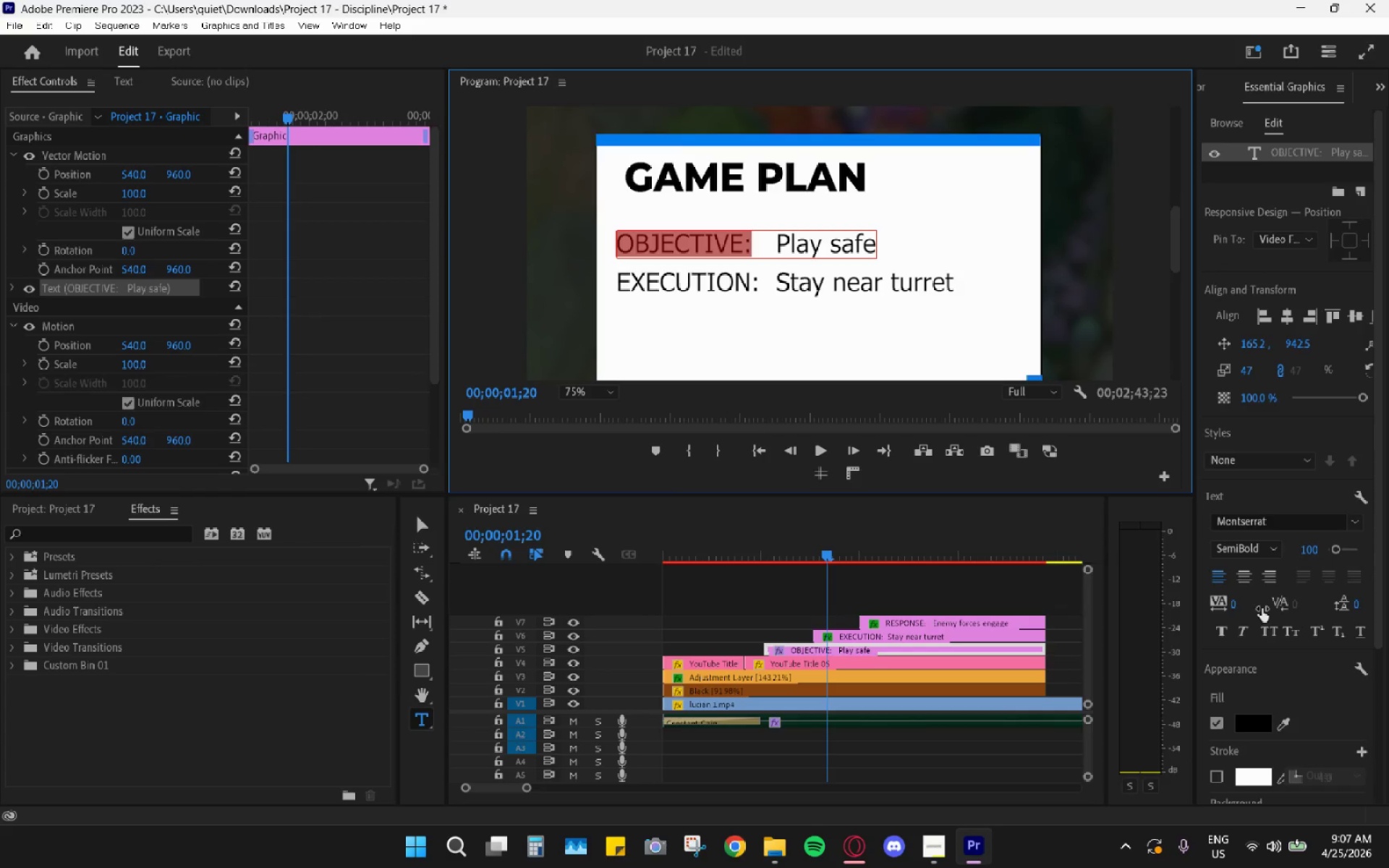 
left_click([1228, 631])
 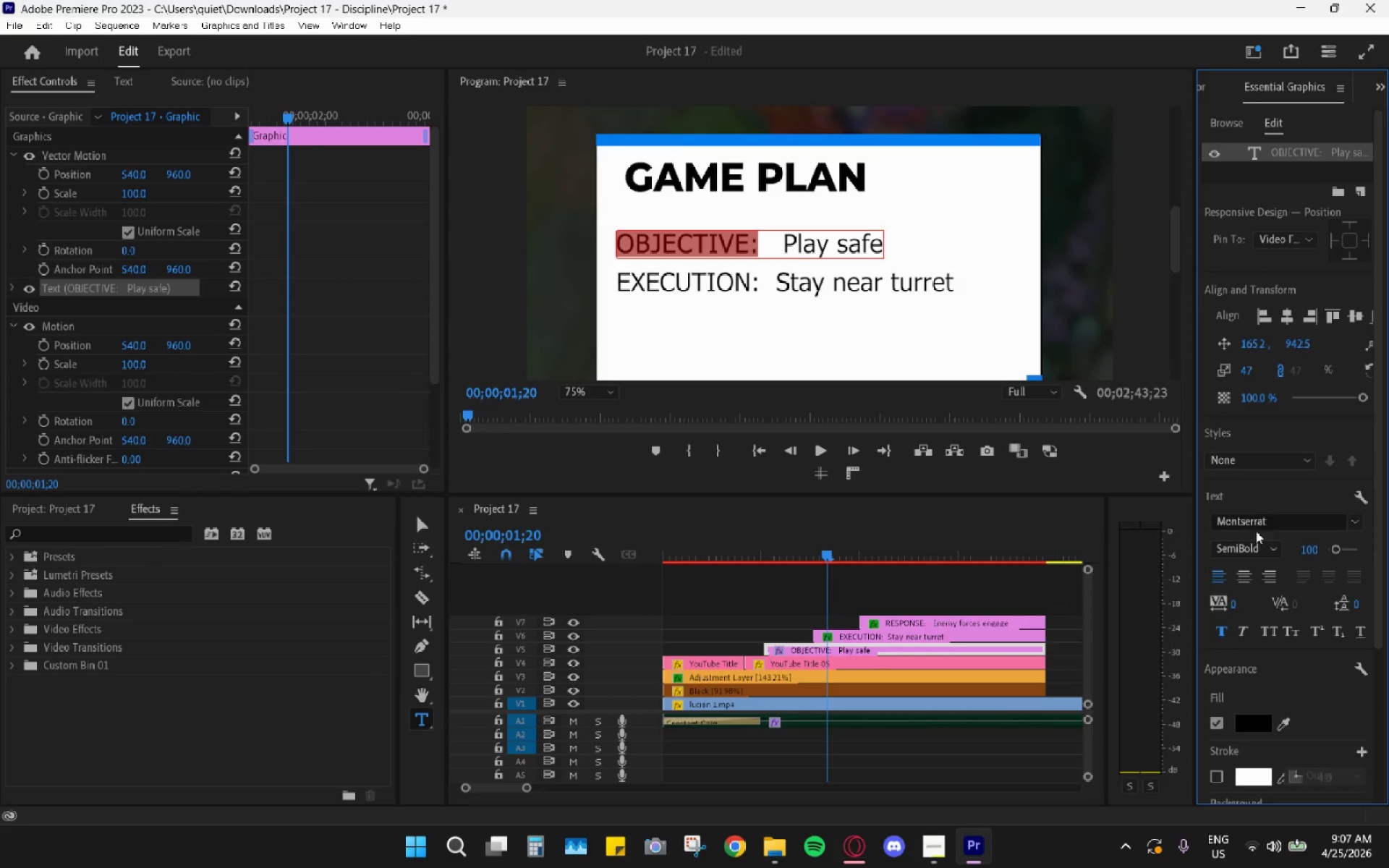 
left_click([1270, 545])
 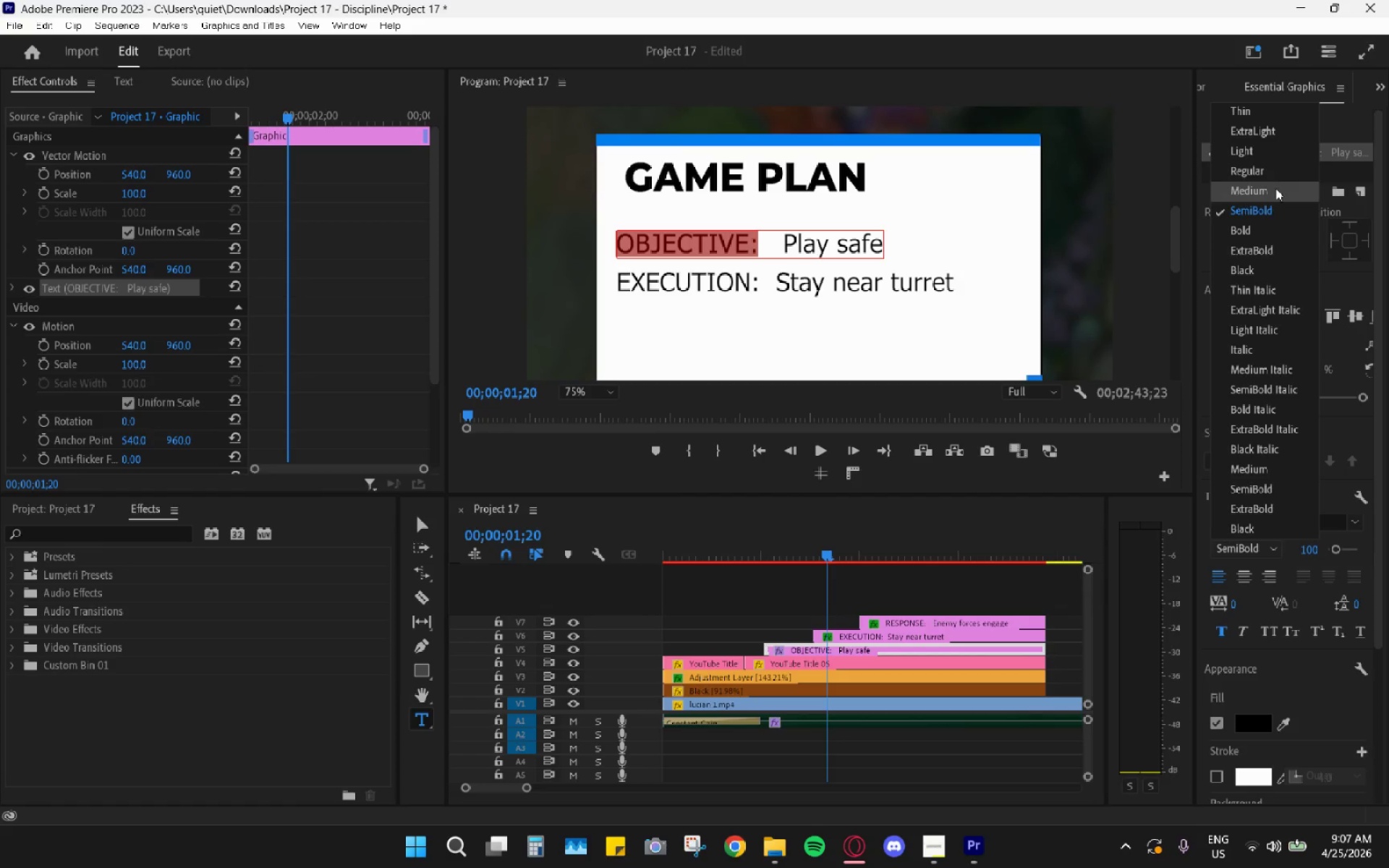 
left_click([1275, 237])
 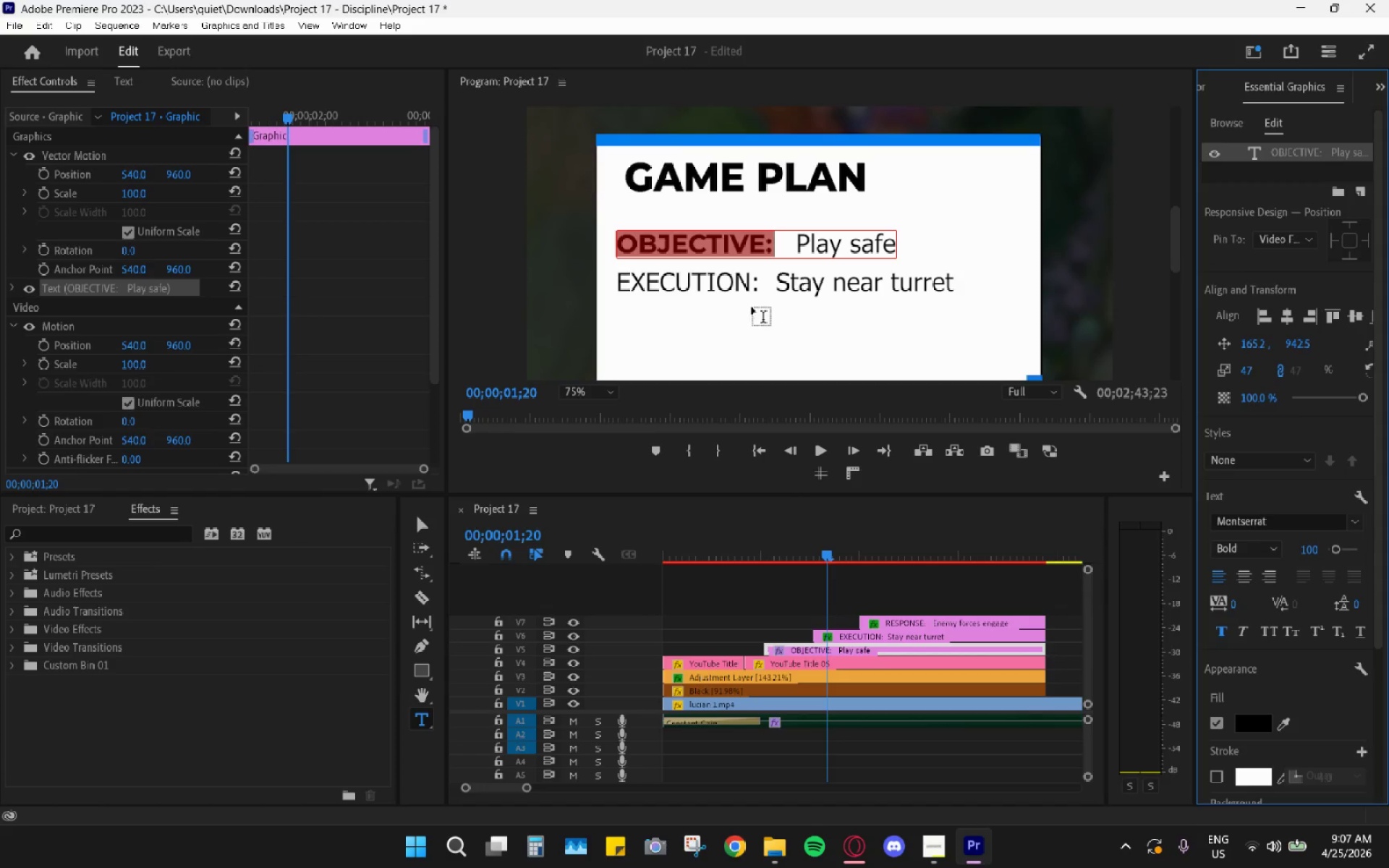 
left_click([719, 286])
 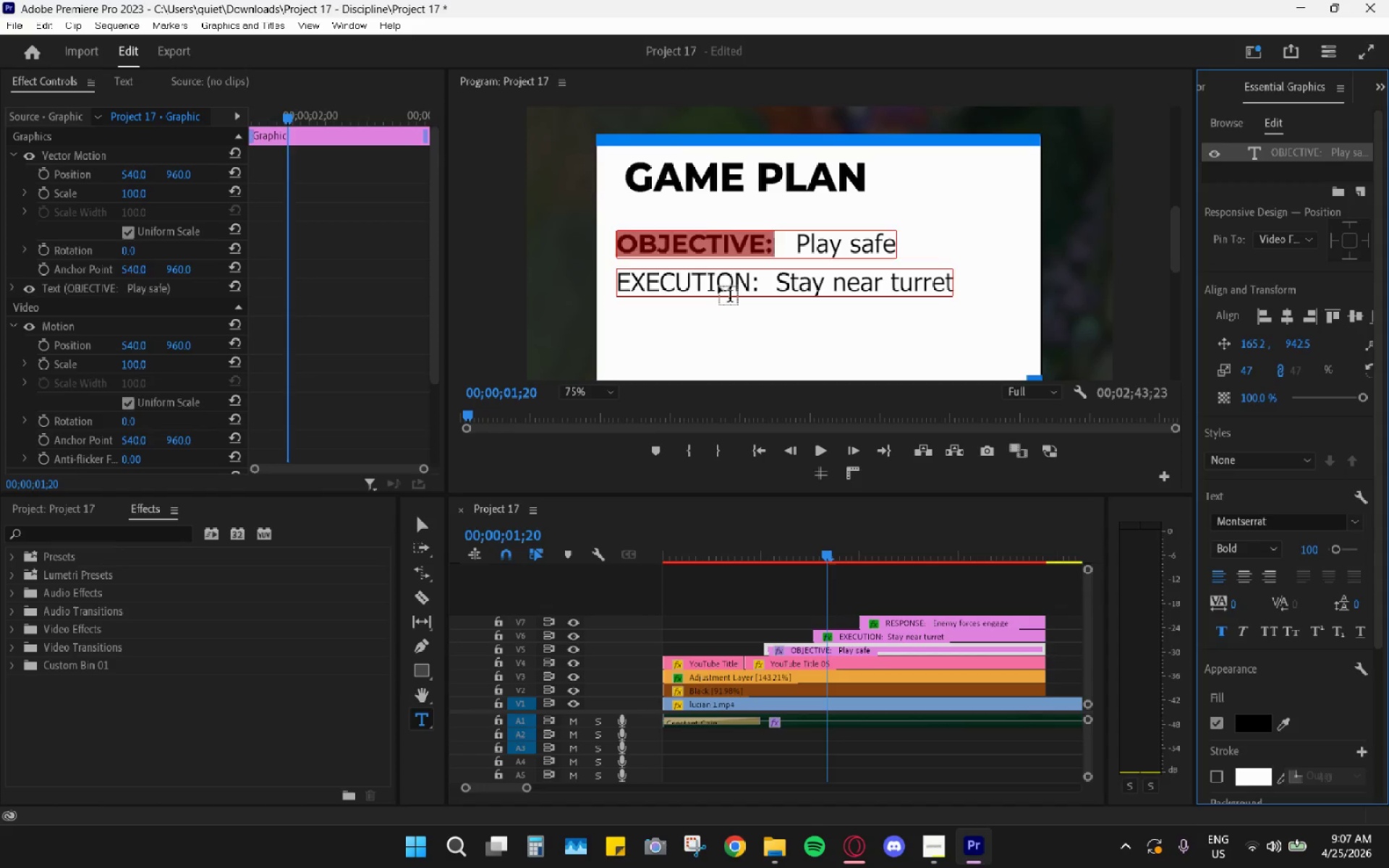 
triple_click([718, 286])
 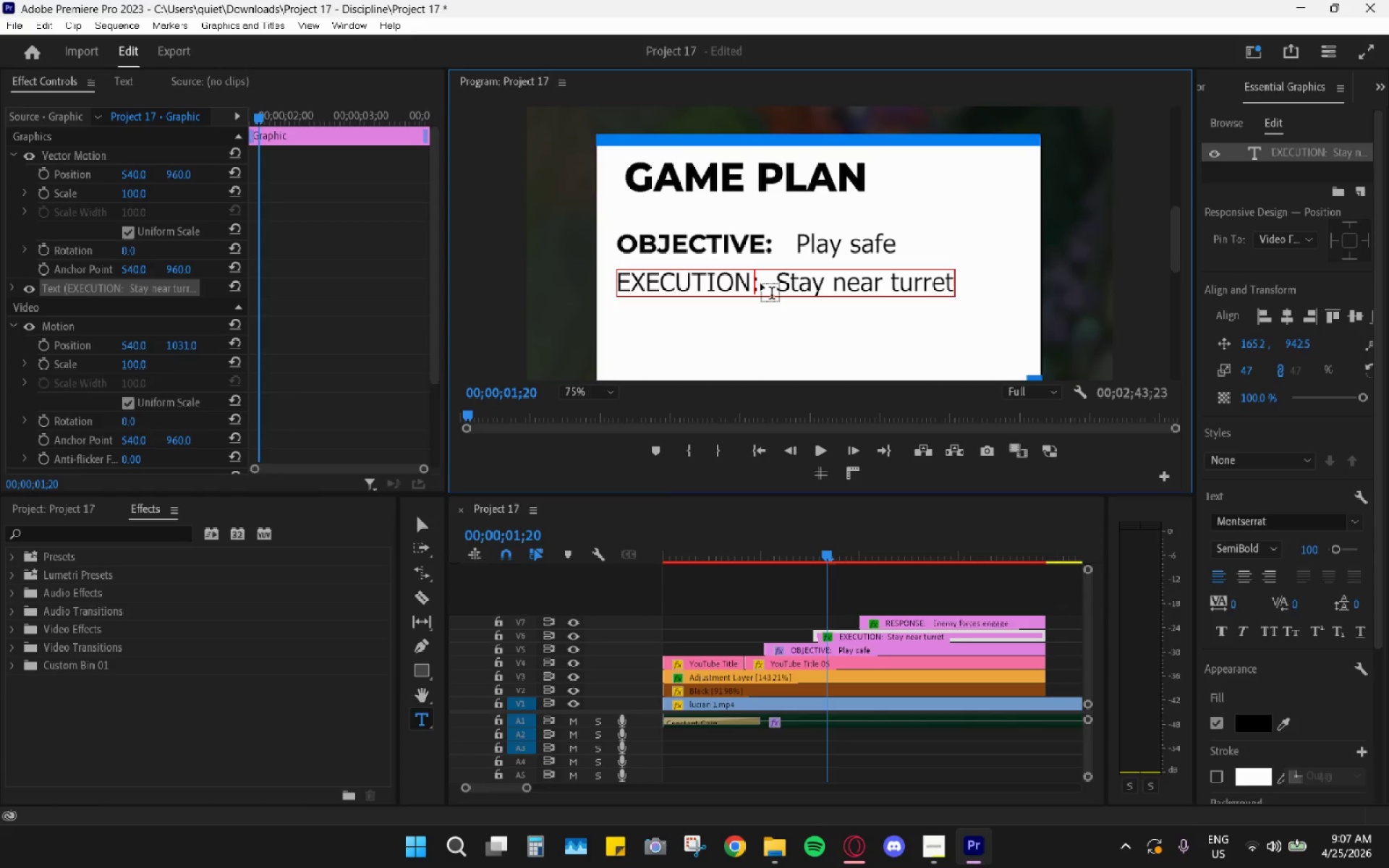 
left_click_drag(start_coordinate=[760, 283], to_coordinate=[626, 275])
 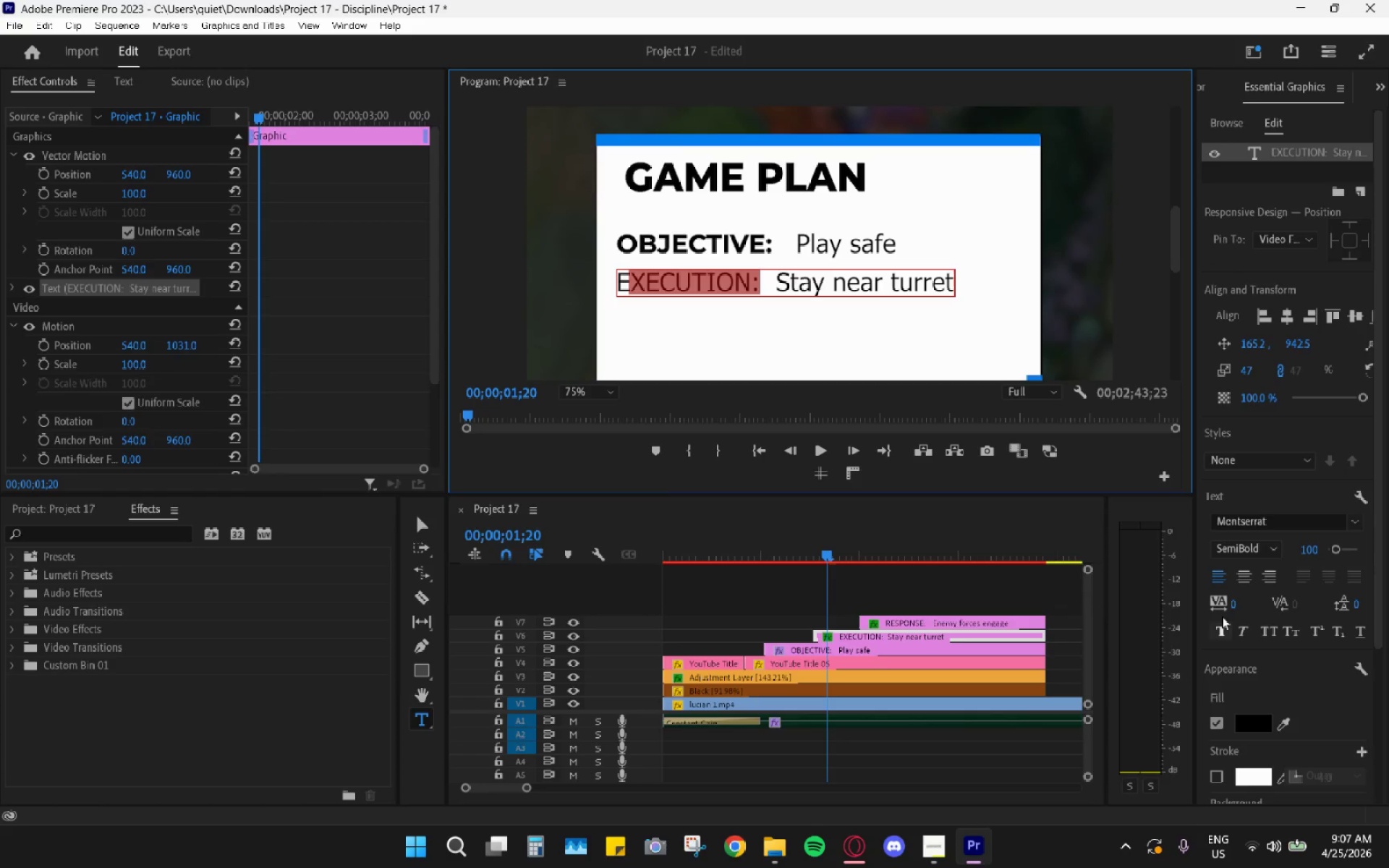 
left_click([1221, 626])
 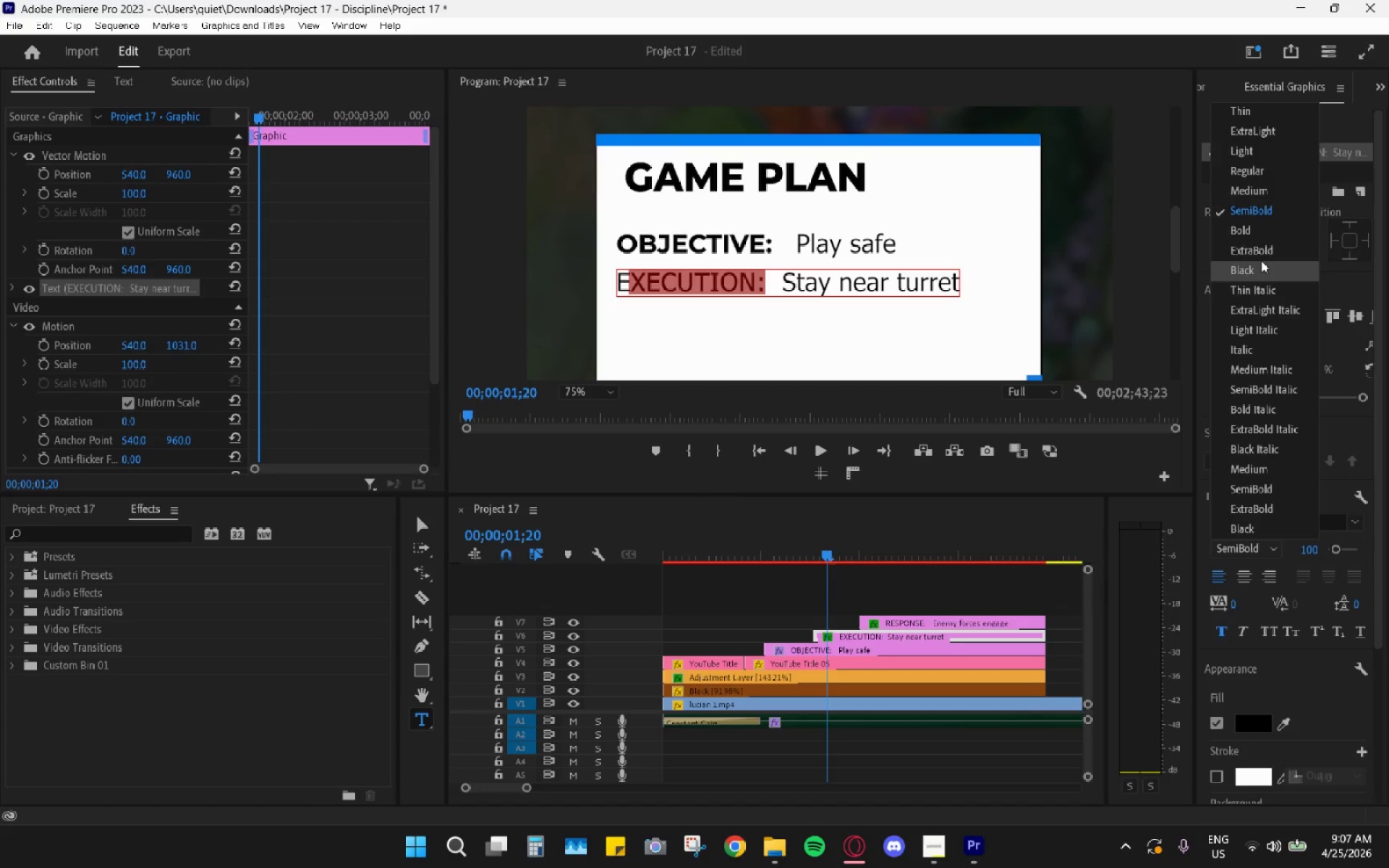 
left_click([1262, 237])
 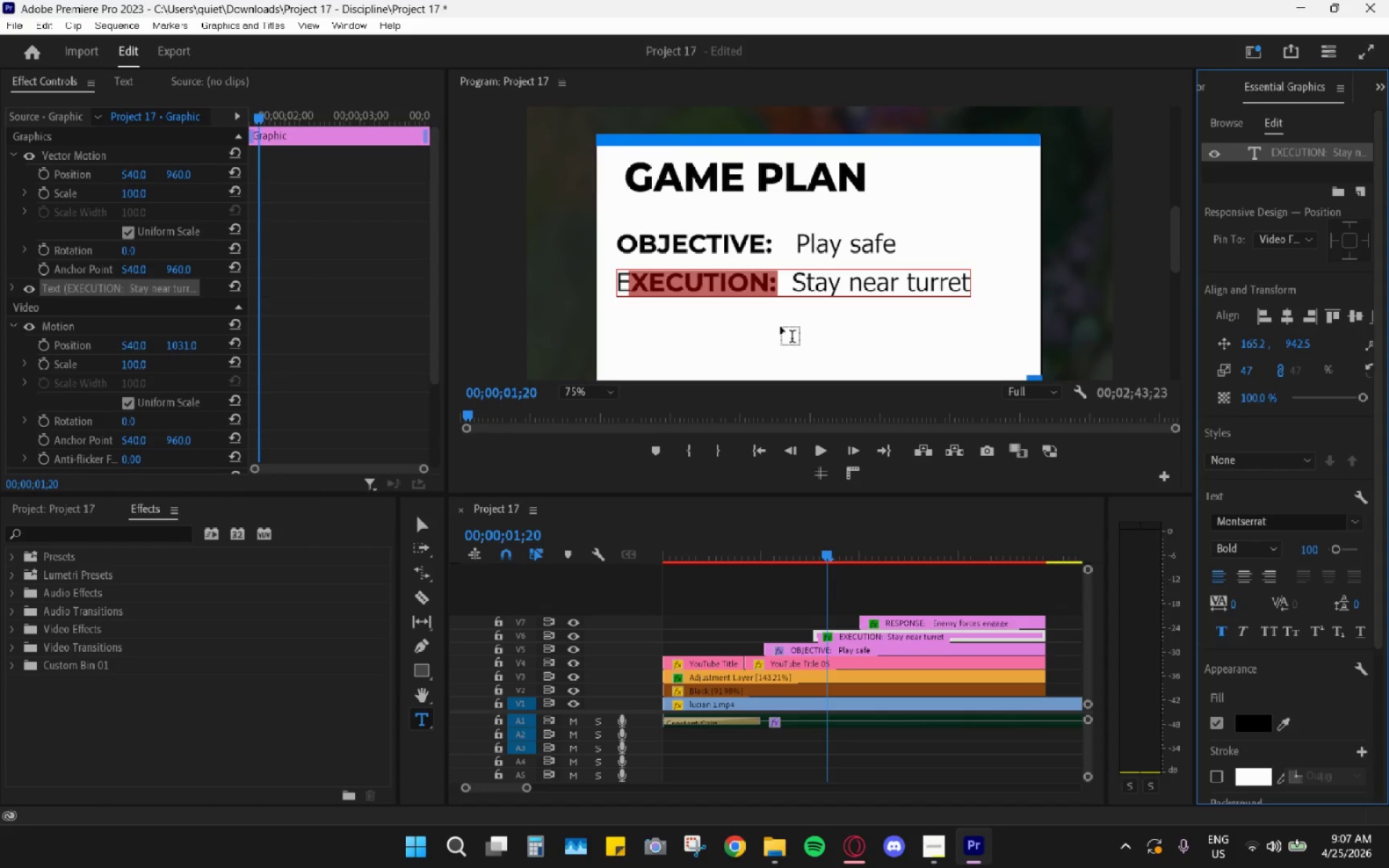 
key(Control+Z)
 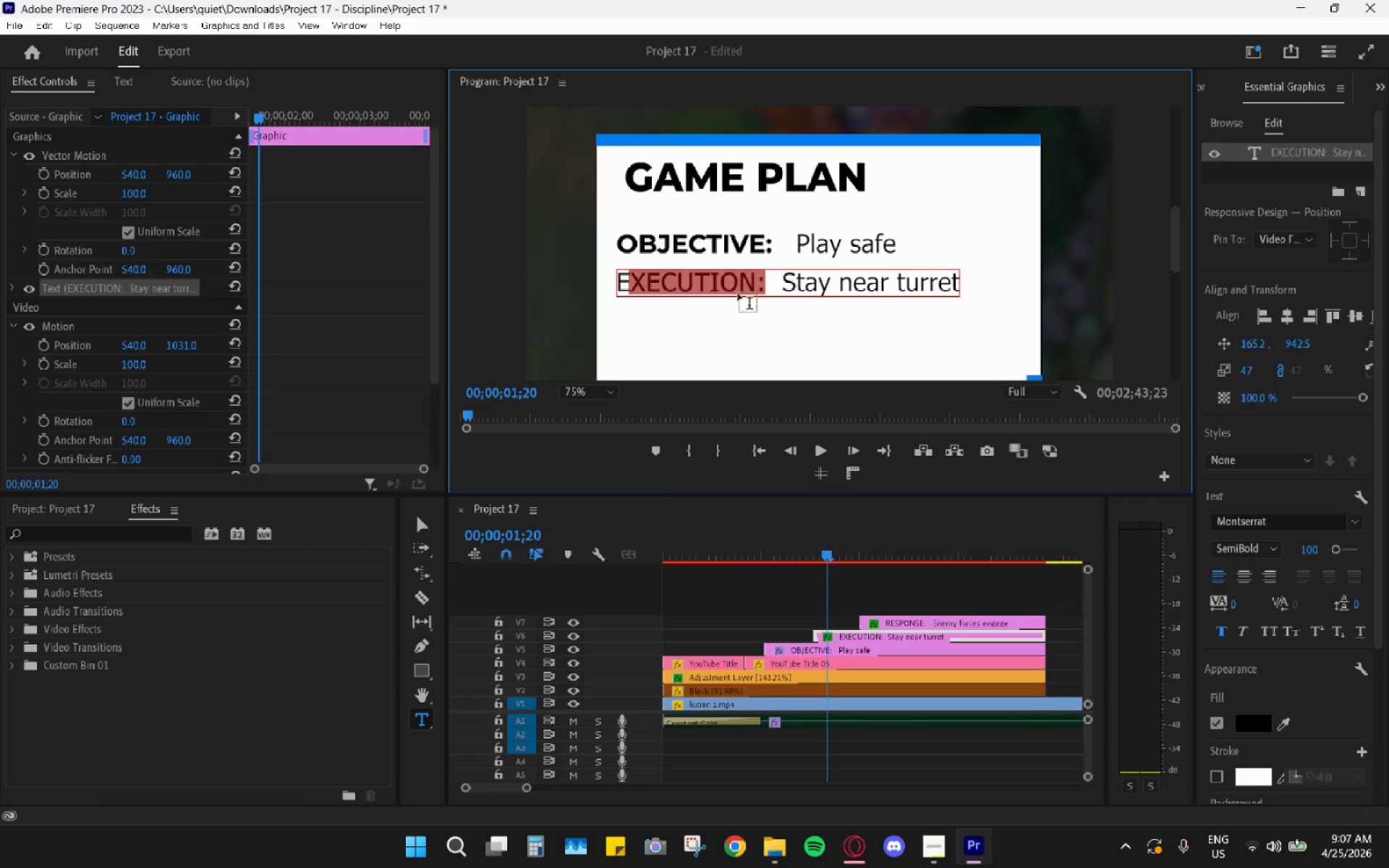 
key(Control+Z)
 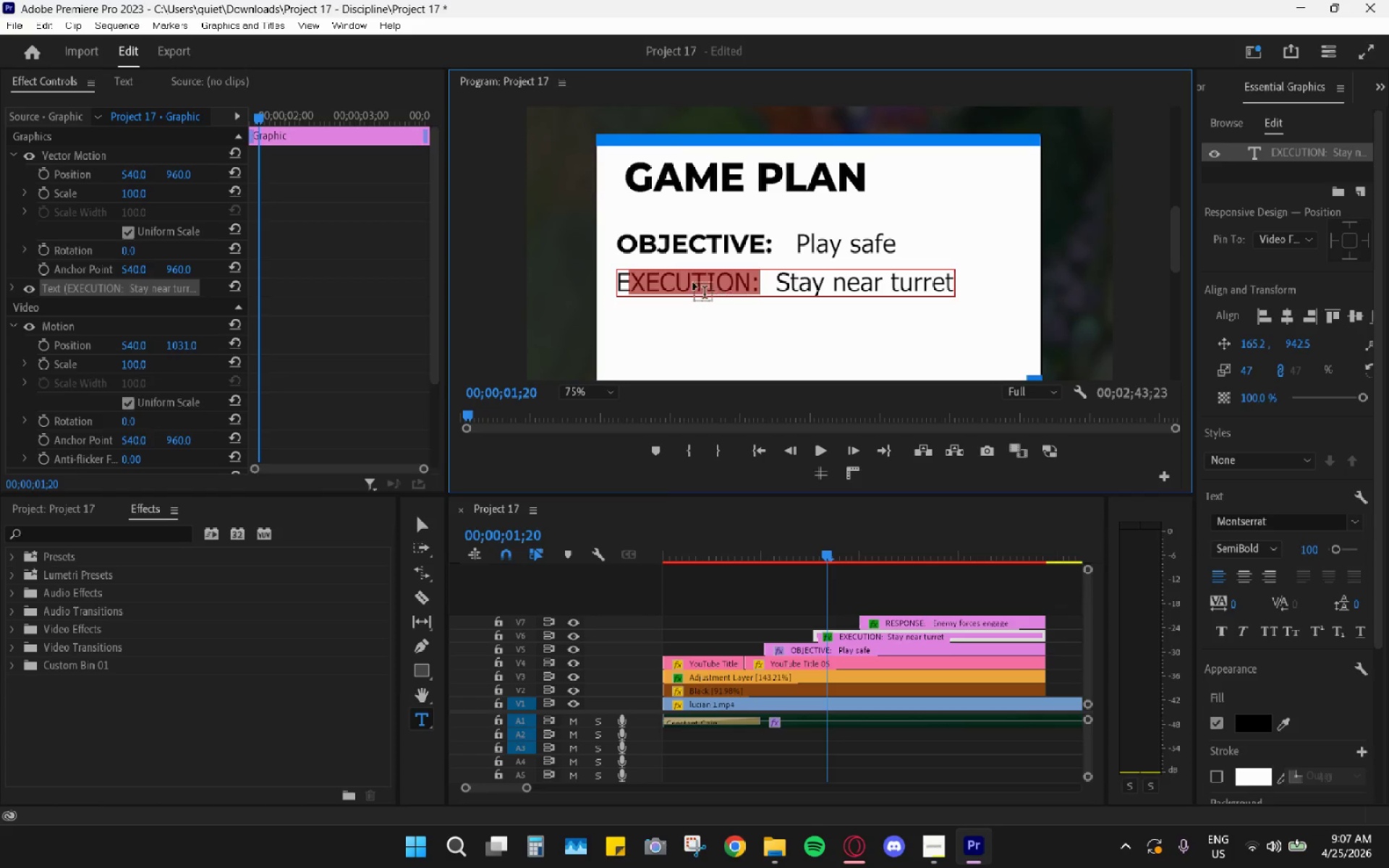 
left_click([693, 283])
 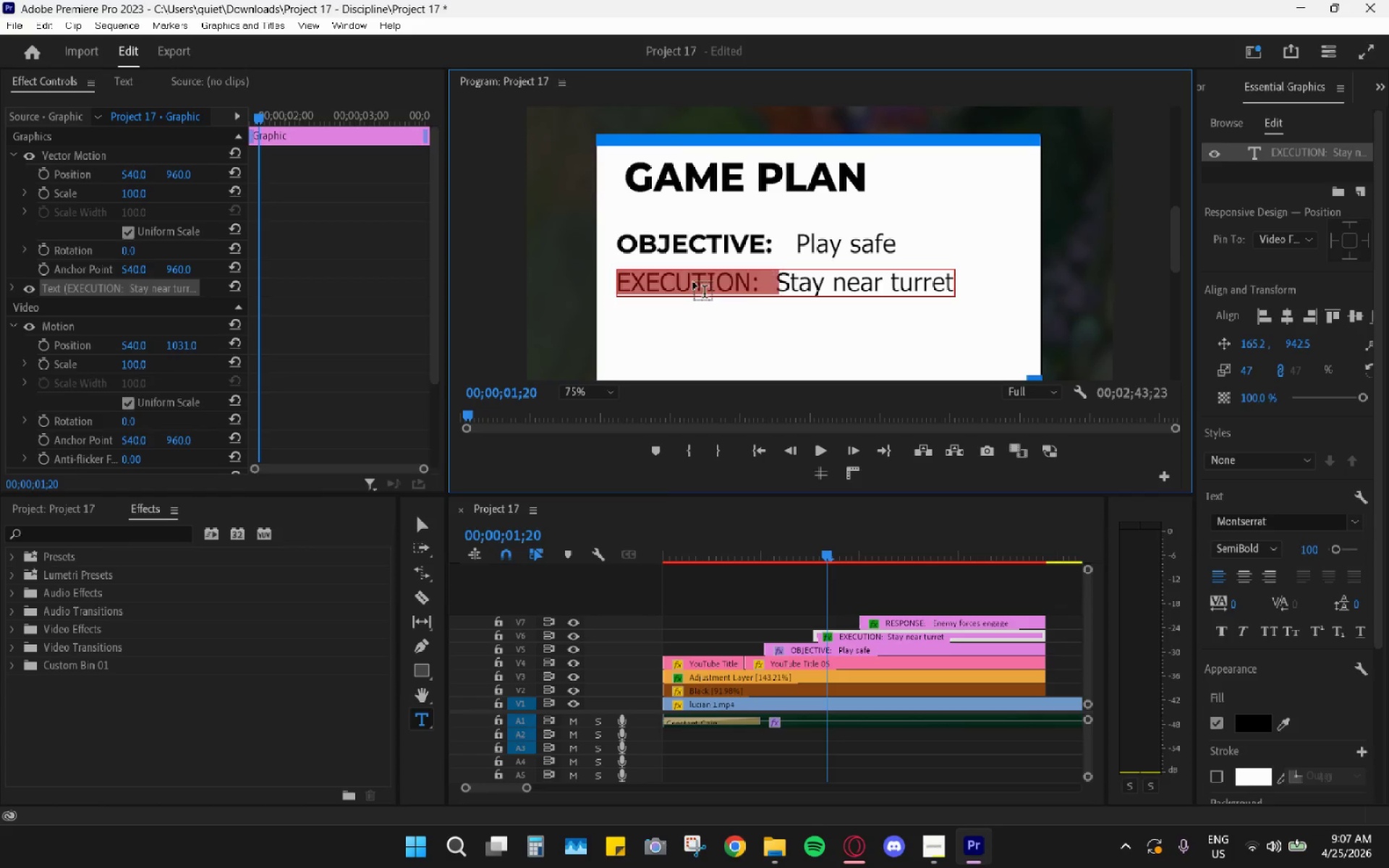 
triple_click([693, 282])
 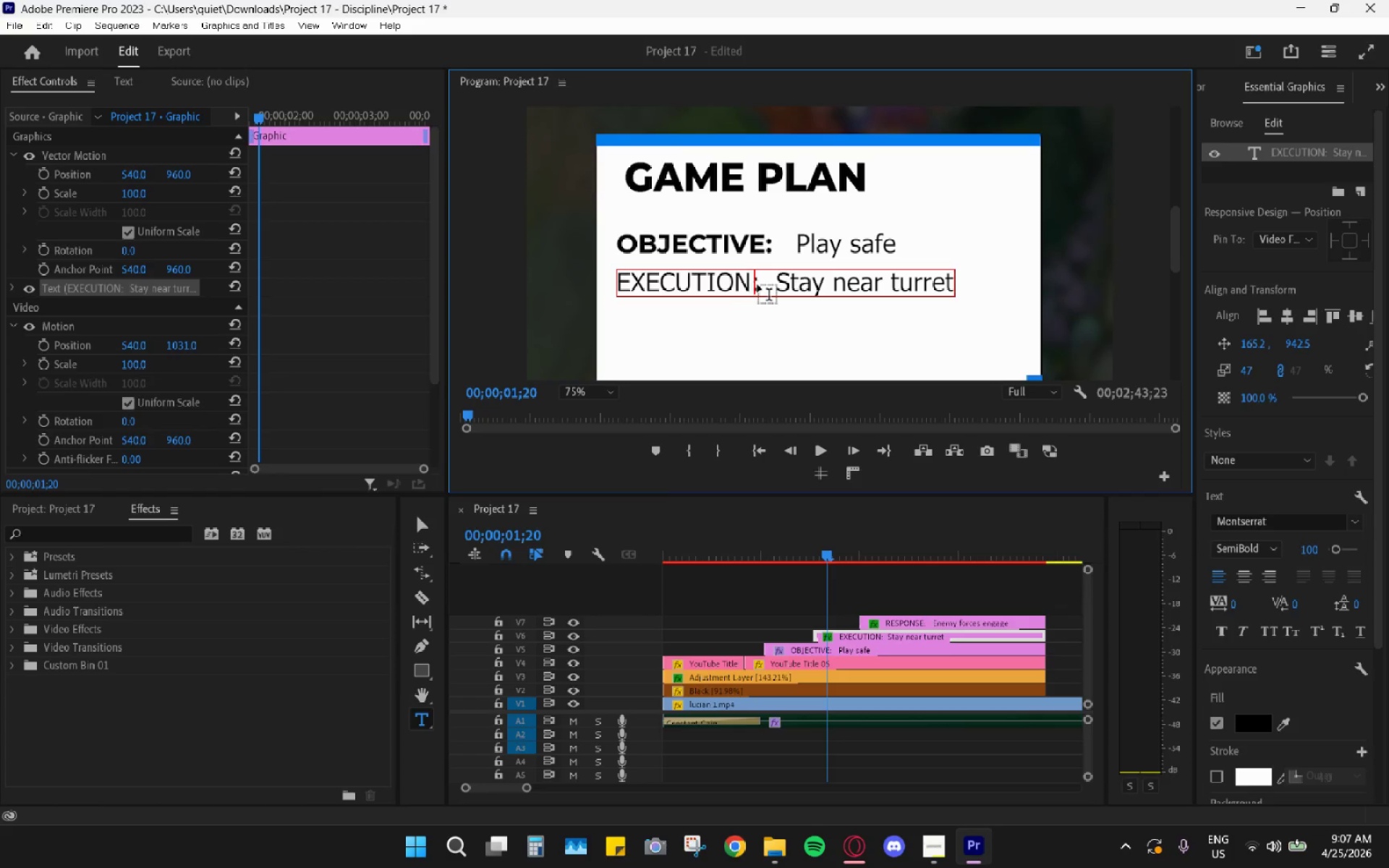 
left_click_drag(start_coordinate=[758, 285], to_coordinate=[616, 282])
 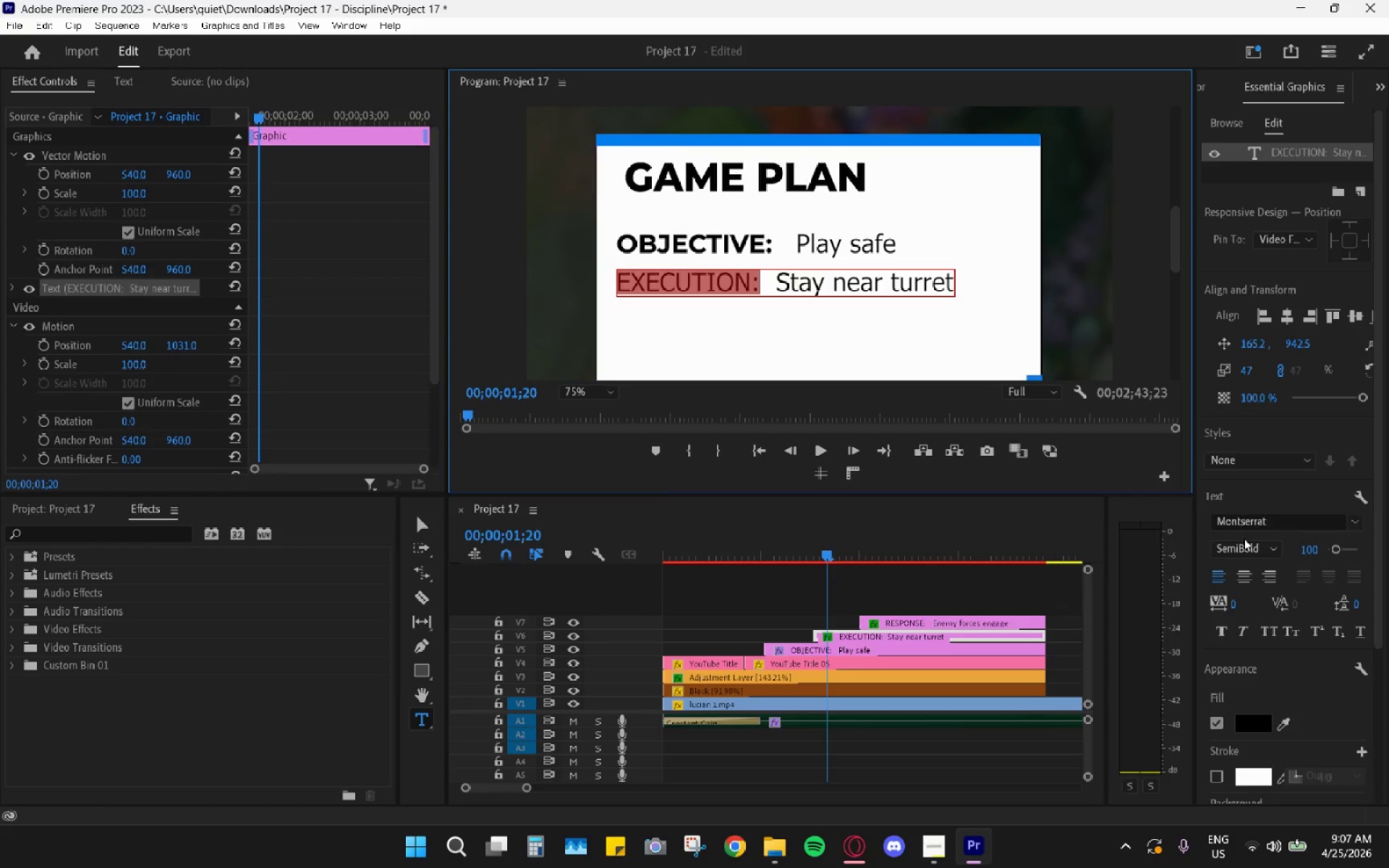 
left_click([1241, 552])
 